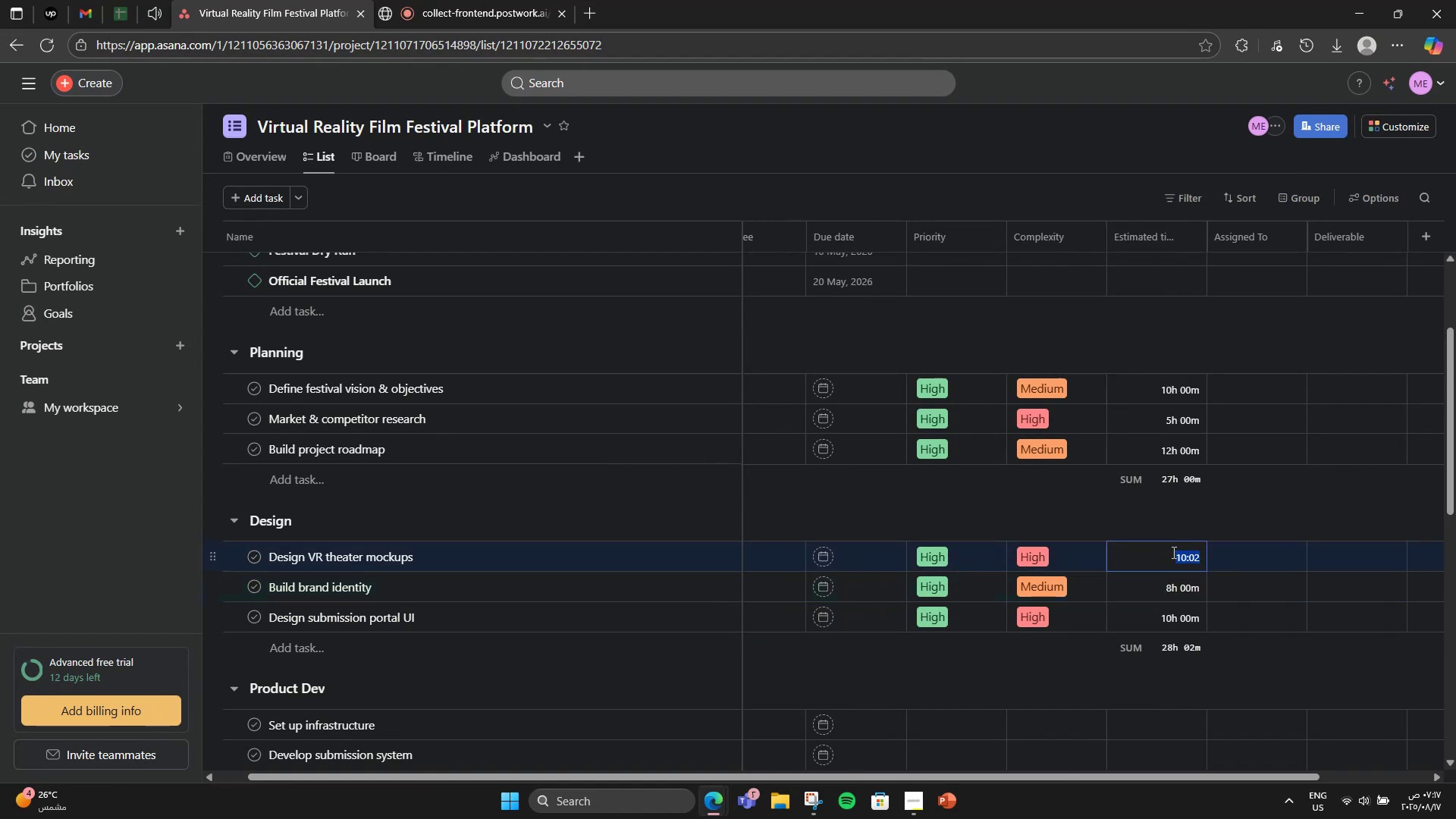 
triple_click([1172, 552])
 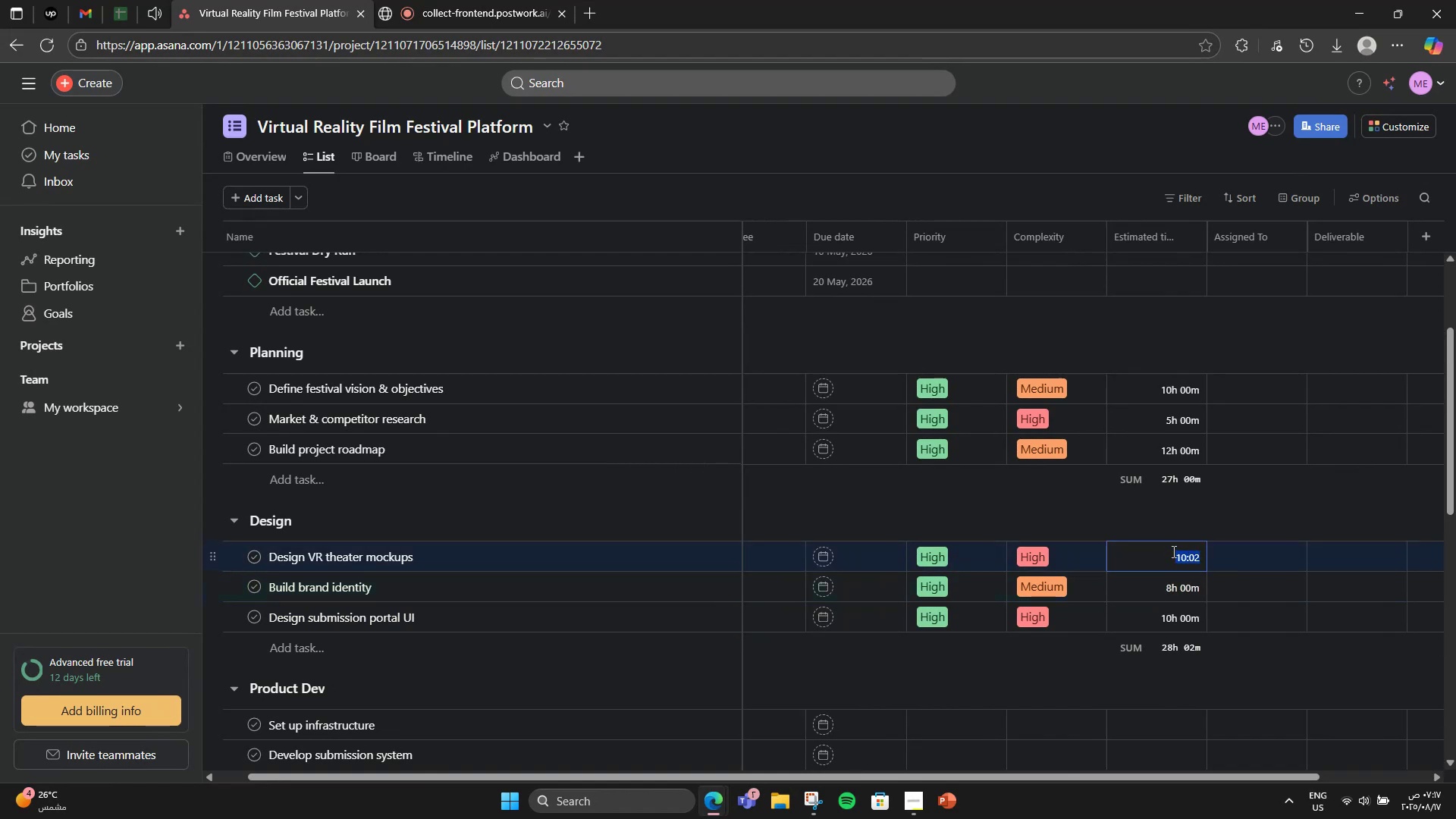 
key(Numpad1)
 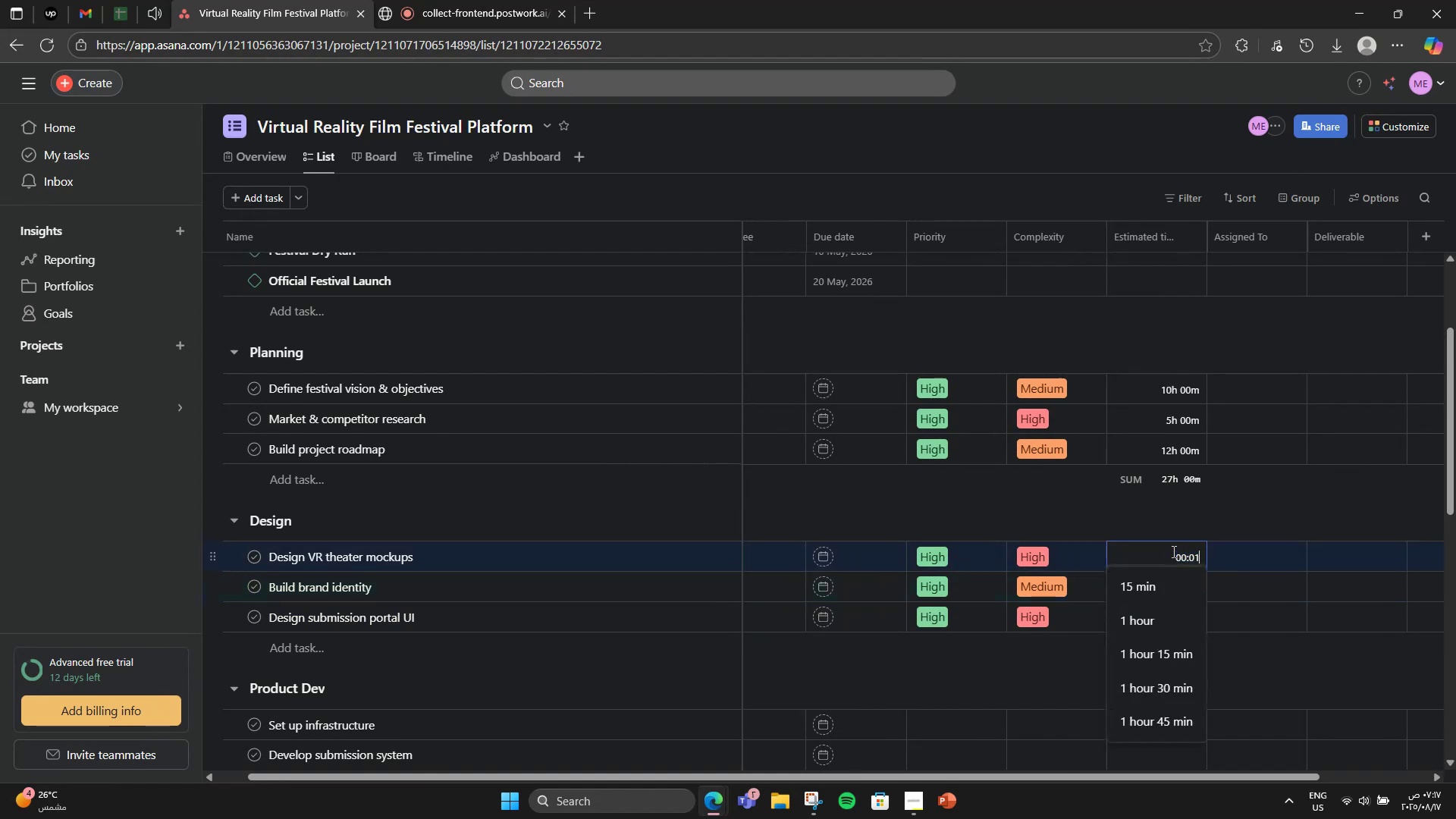 
key(Numpad2)
 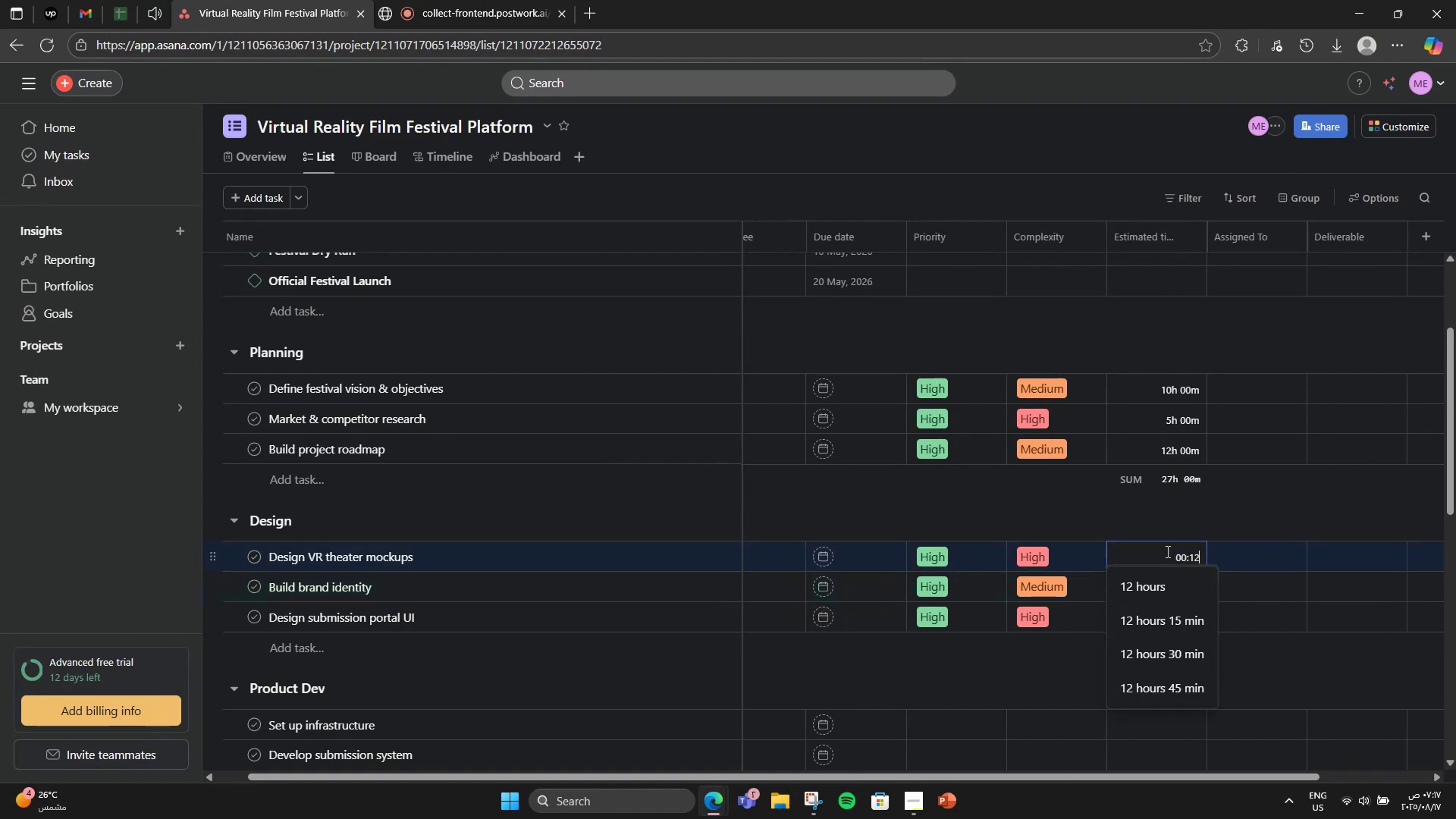 
key(Numpad0)
 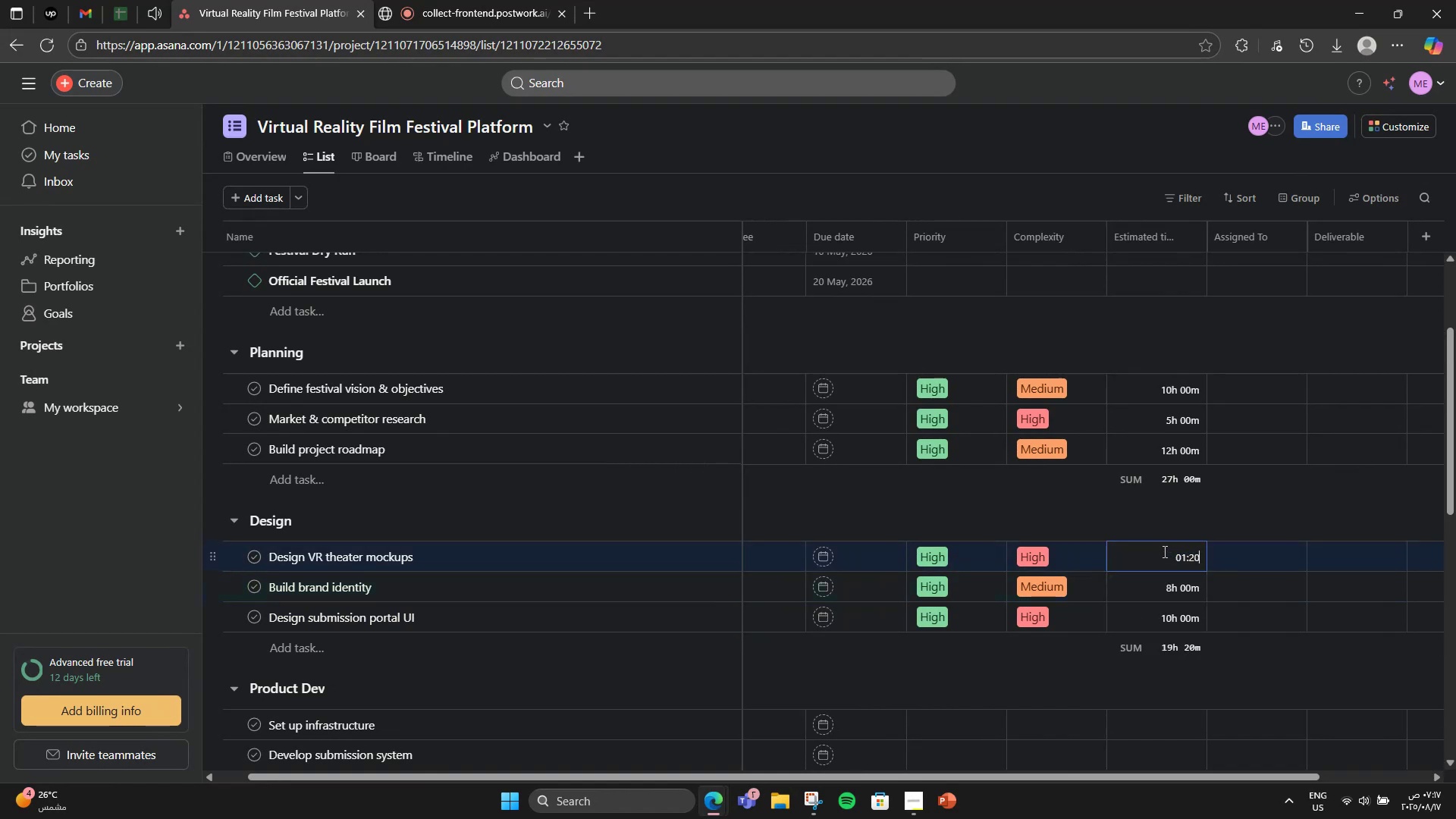 
key(Numpad0)
 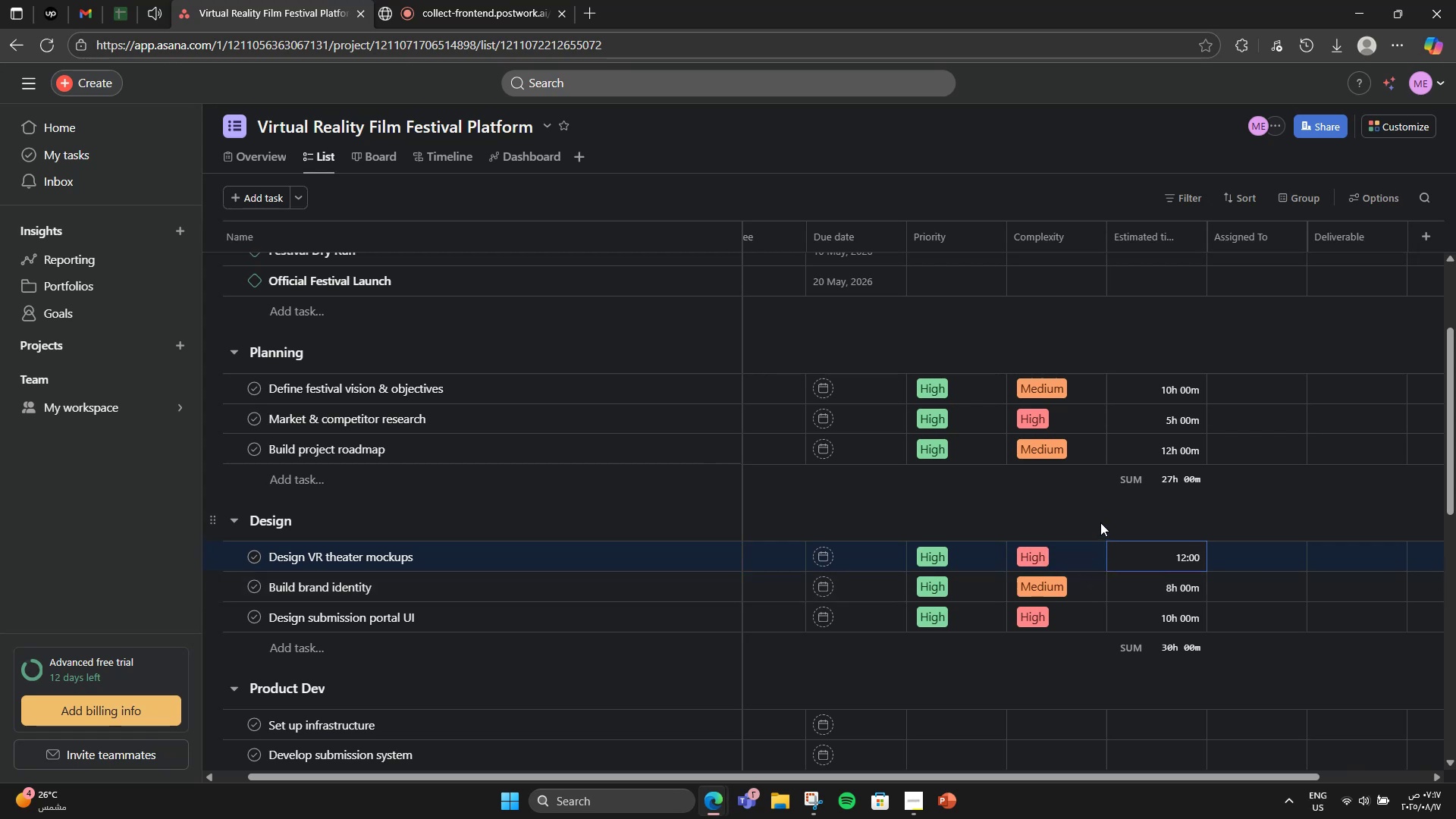 
wait(5.27)
 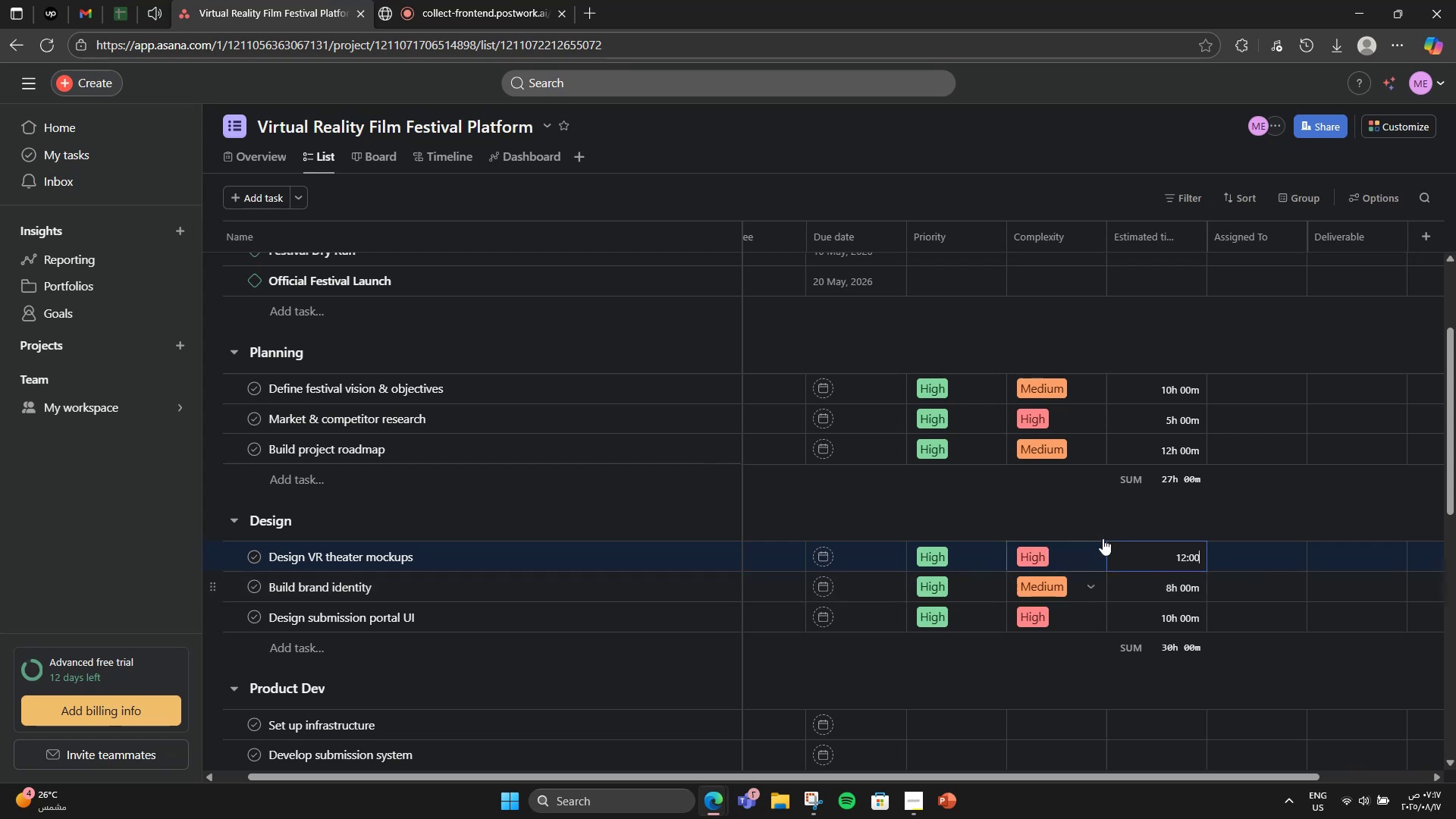 
double_click([1117, 444])
 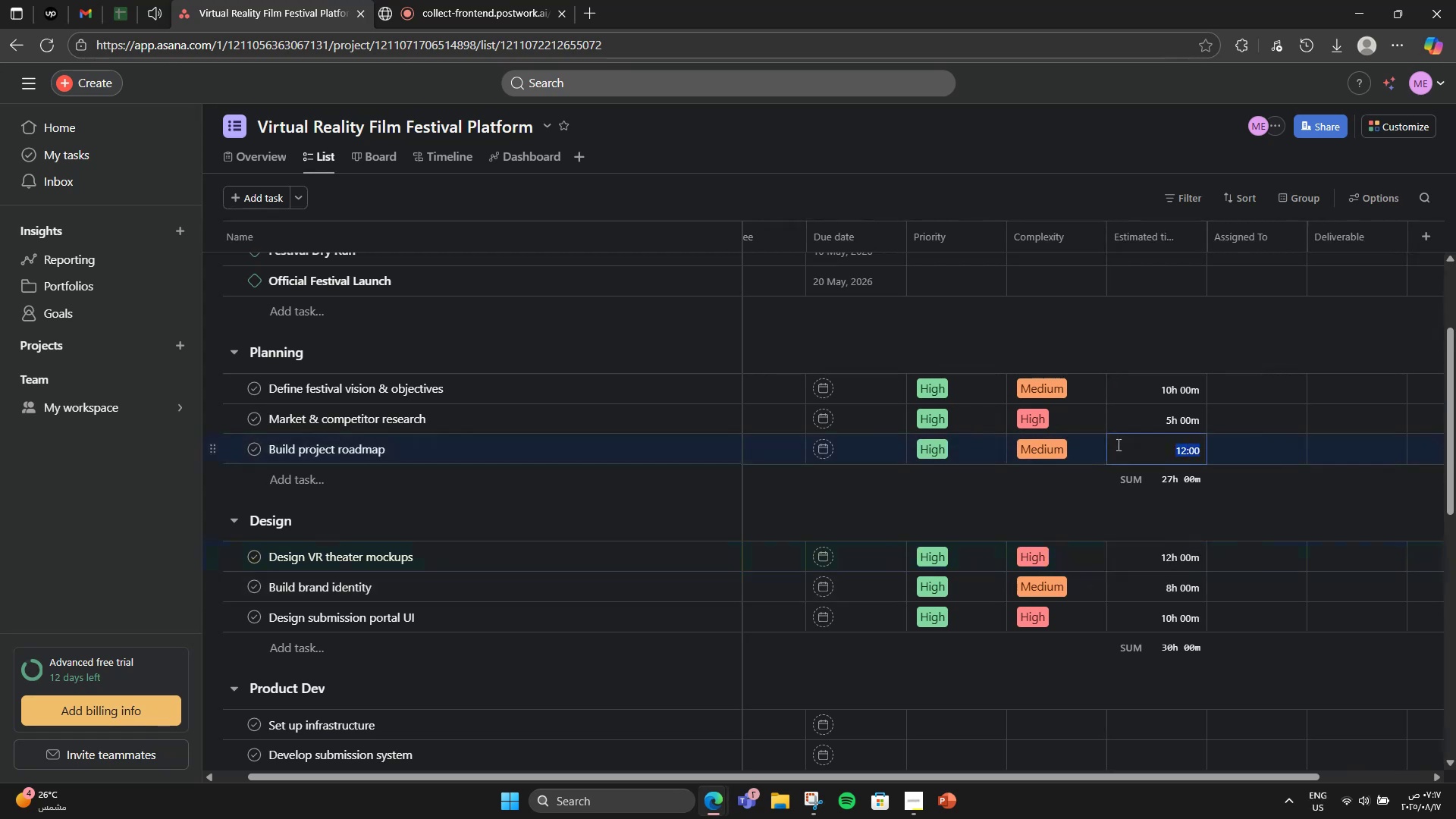 
triple_click([1117, 444])
 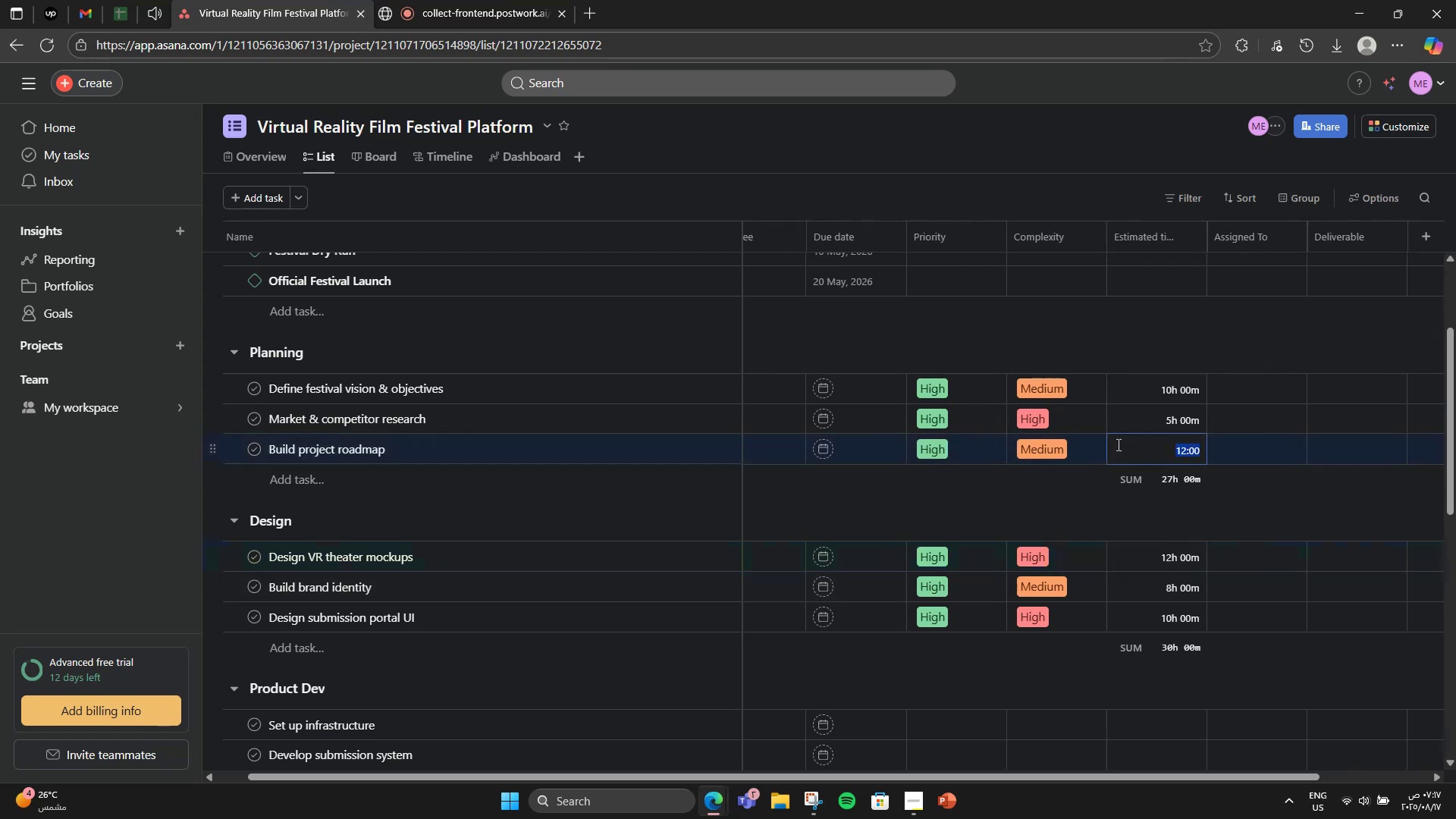 
key(Numpad5)
 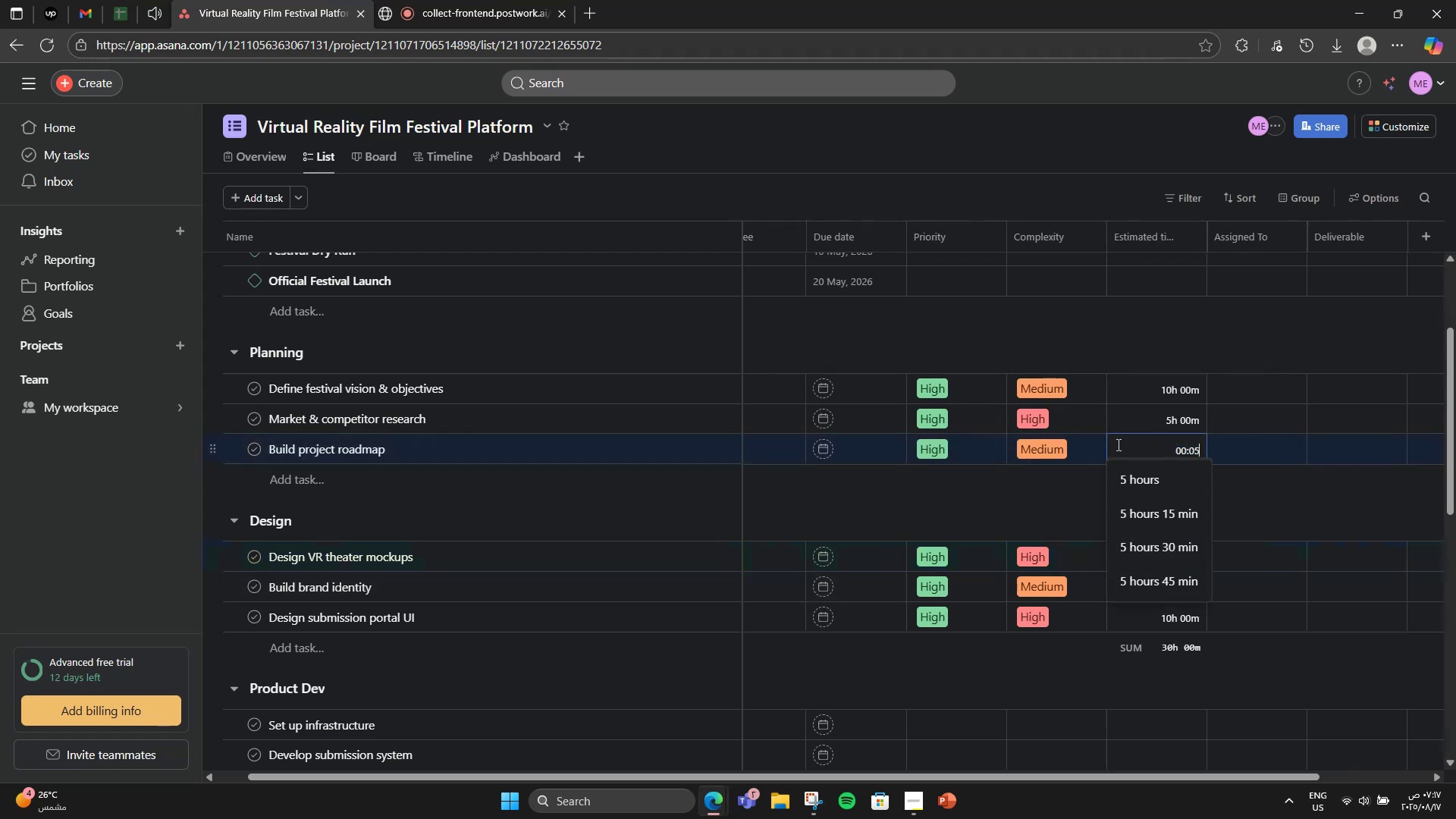 
key(Numpad0)
 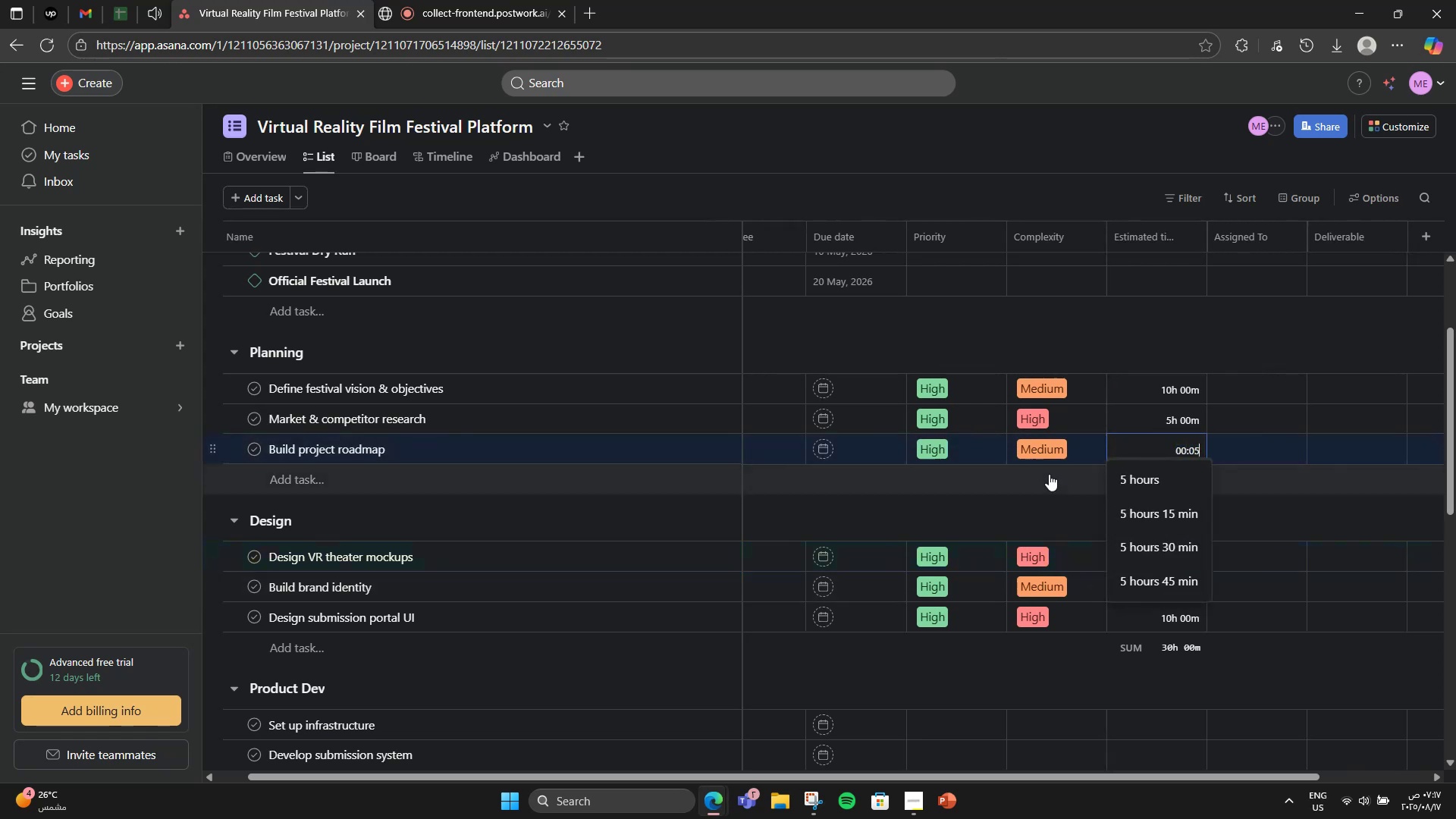 
key(Numpad0)
 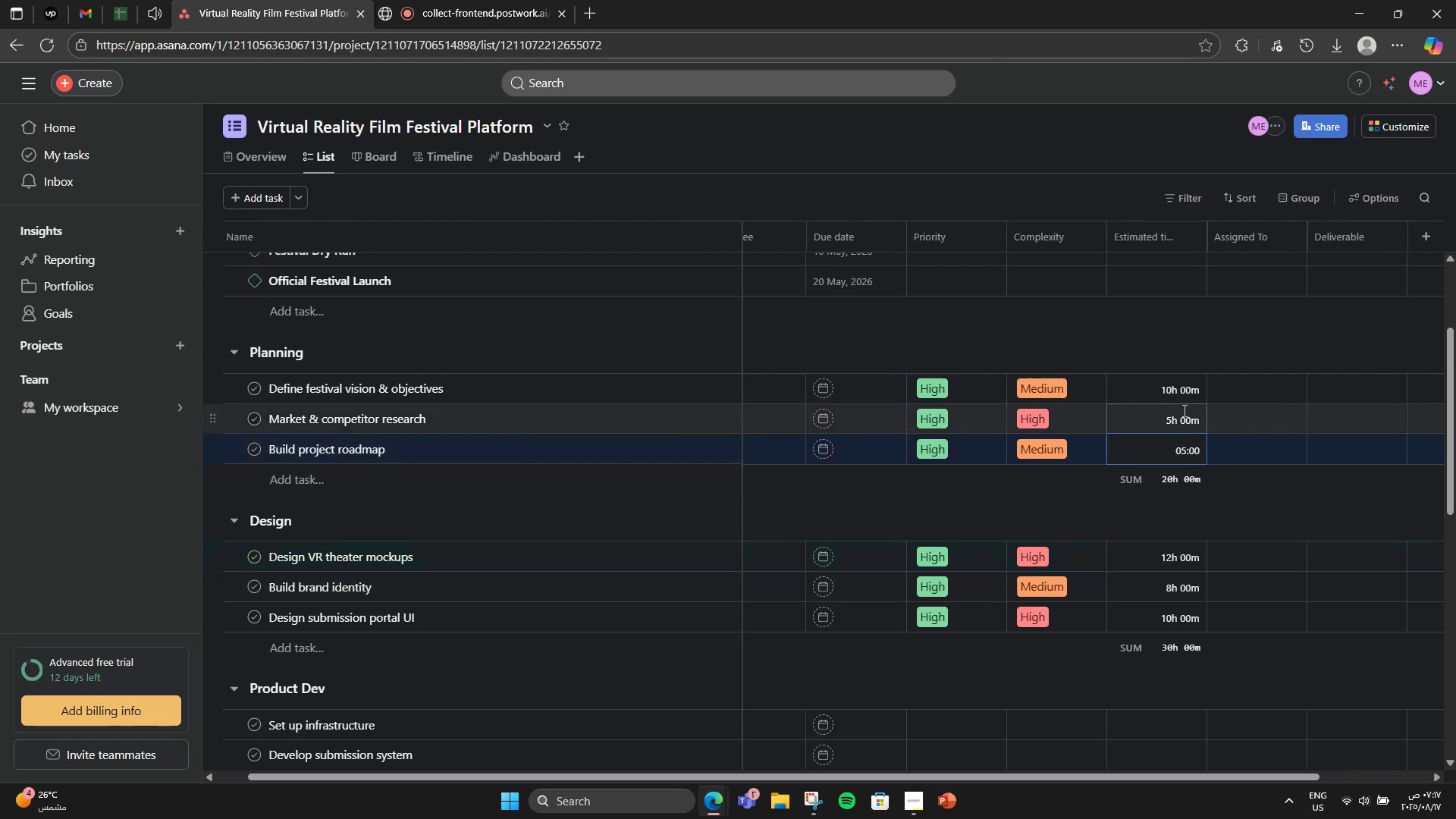 
double_click([1173, 413])
 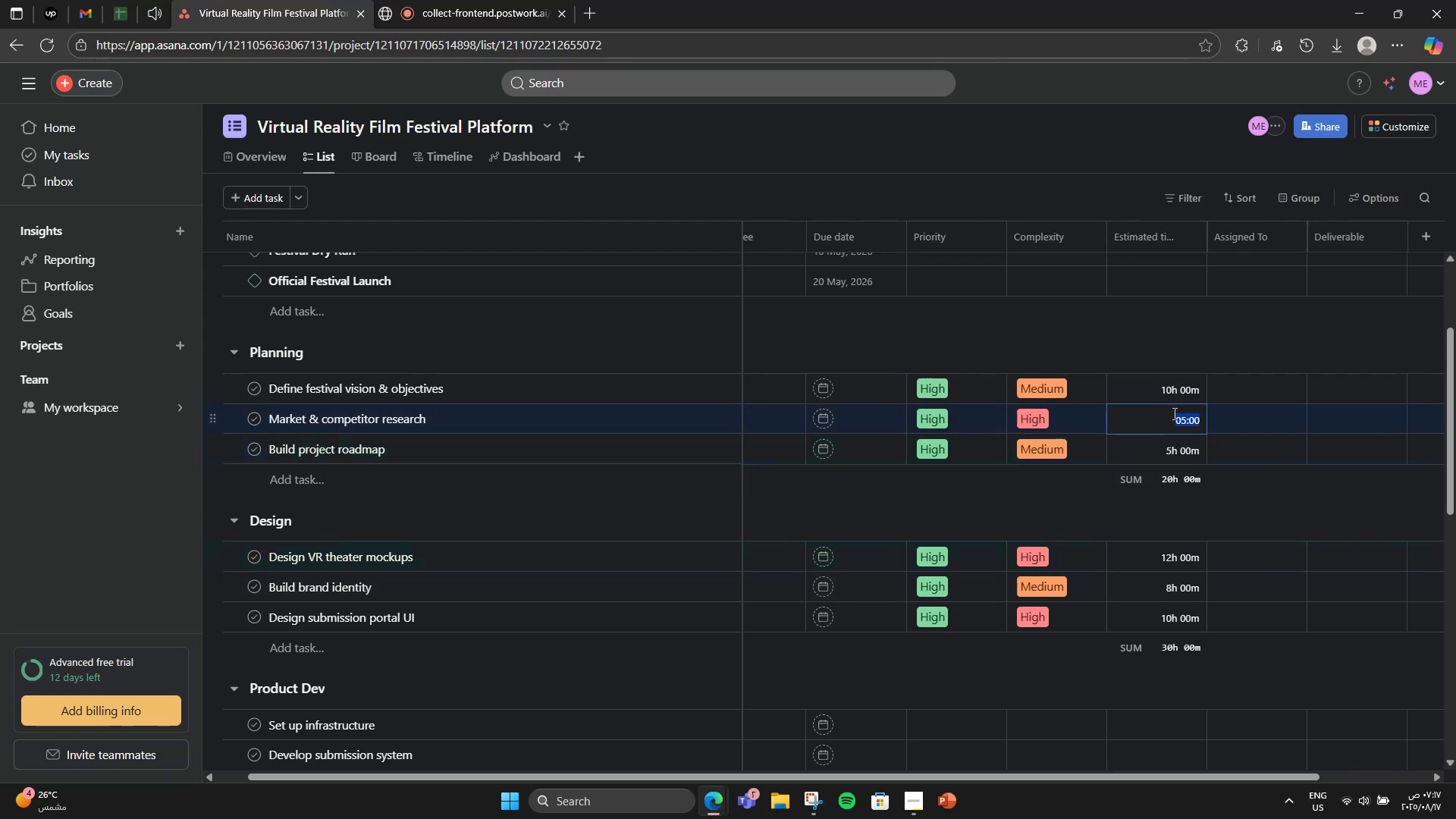 
triple_click([1173, 413])
 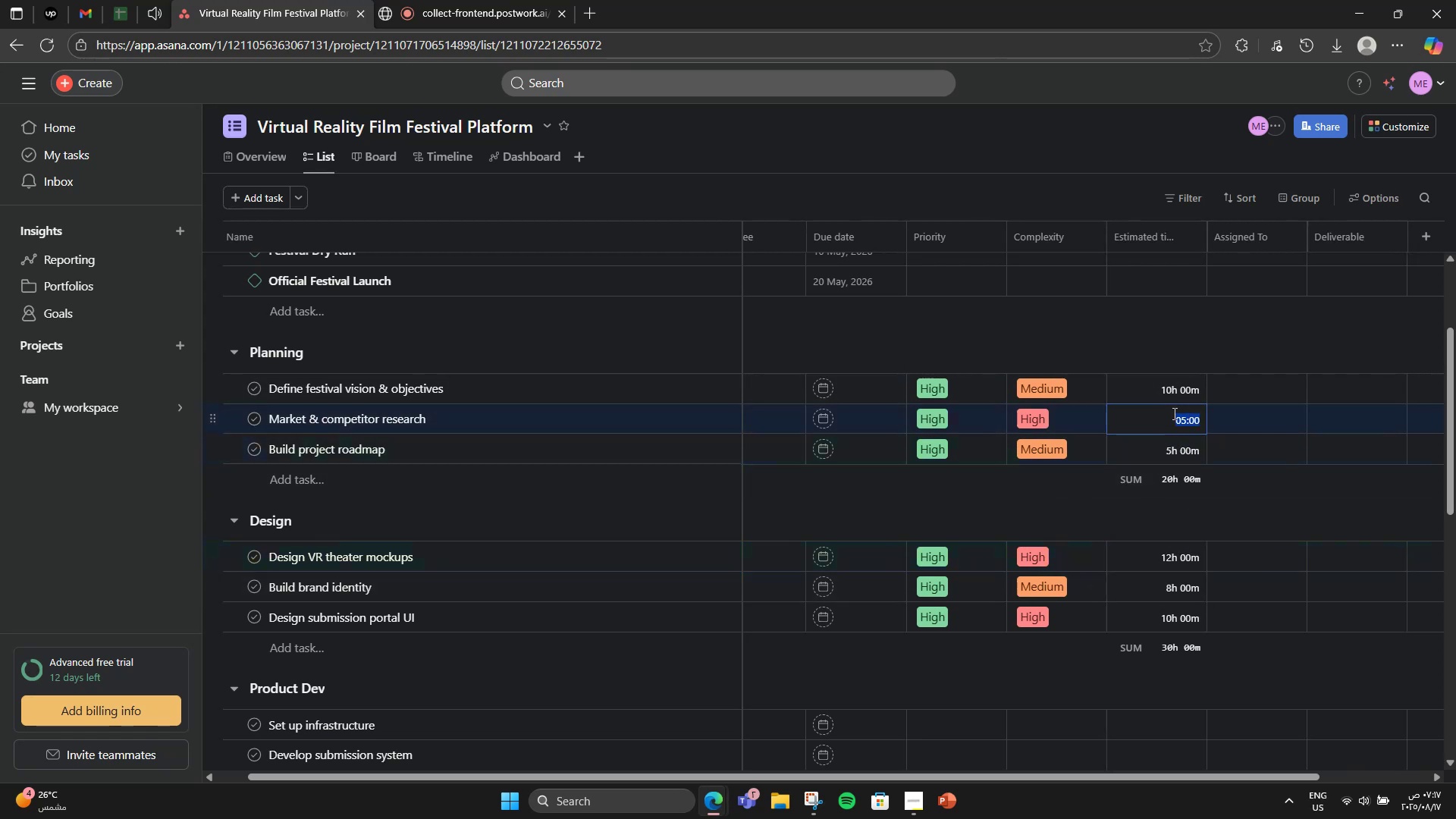 
key(Numpad1)
 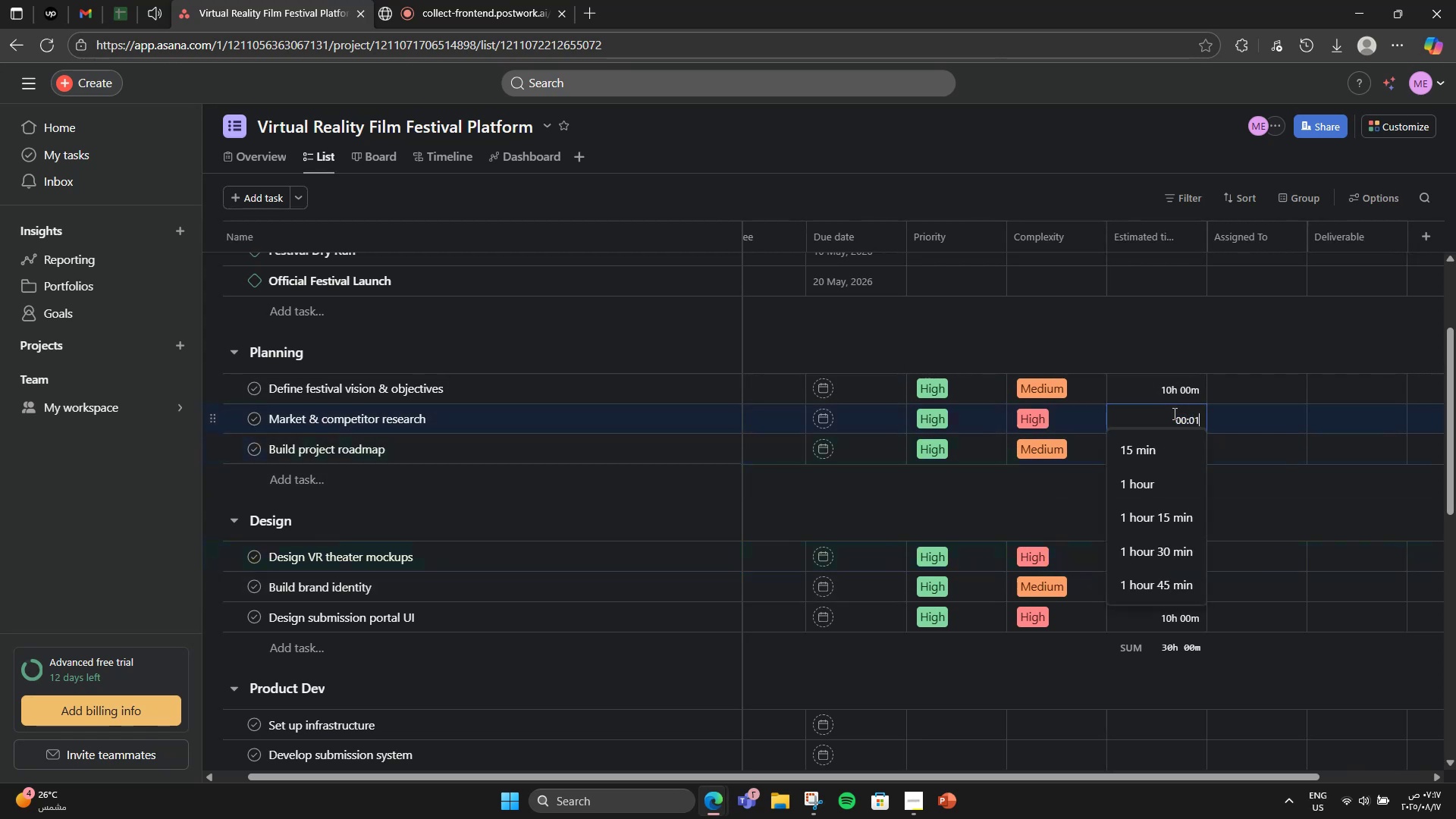 
key(Numpad0)
 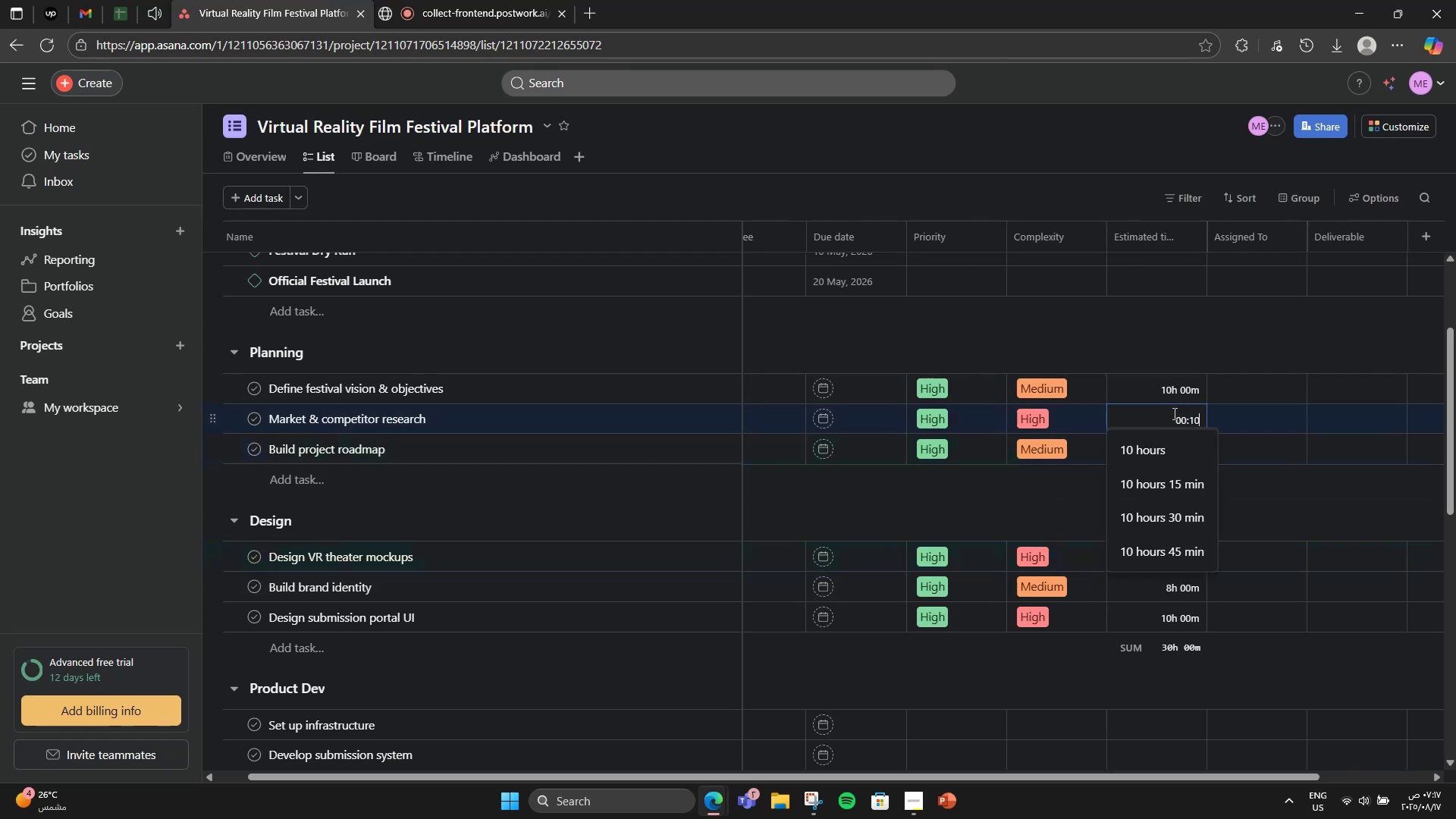 
key(Numpad0)
 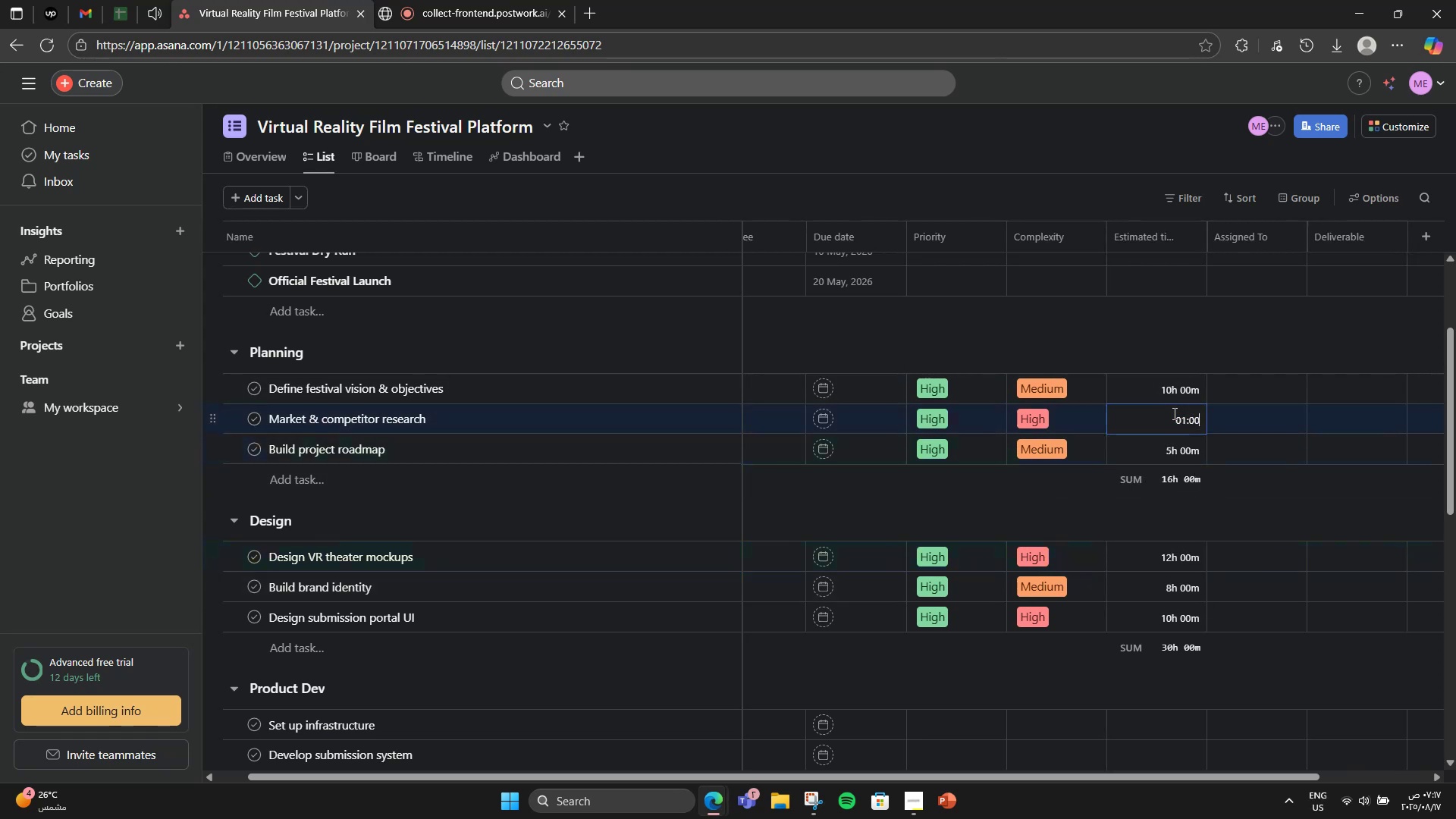 
key(Numpad0)
 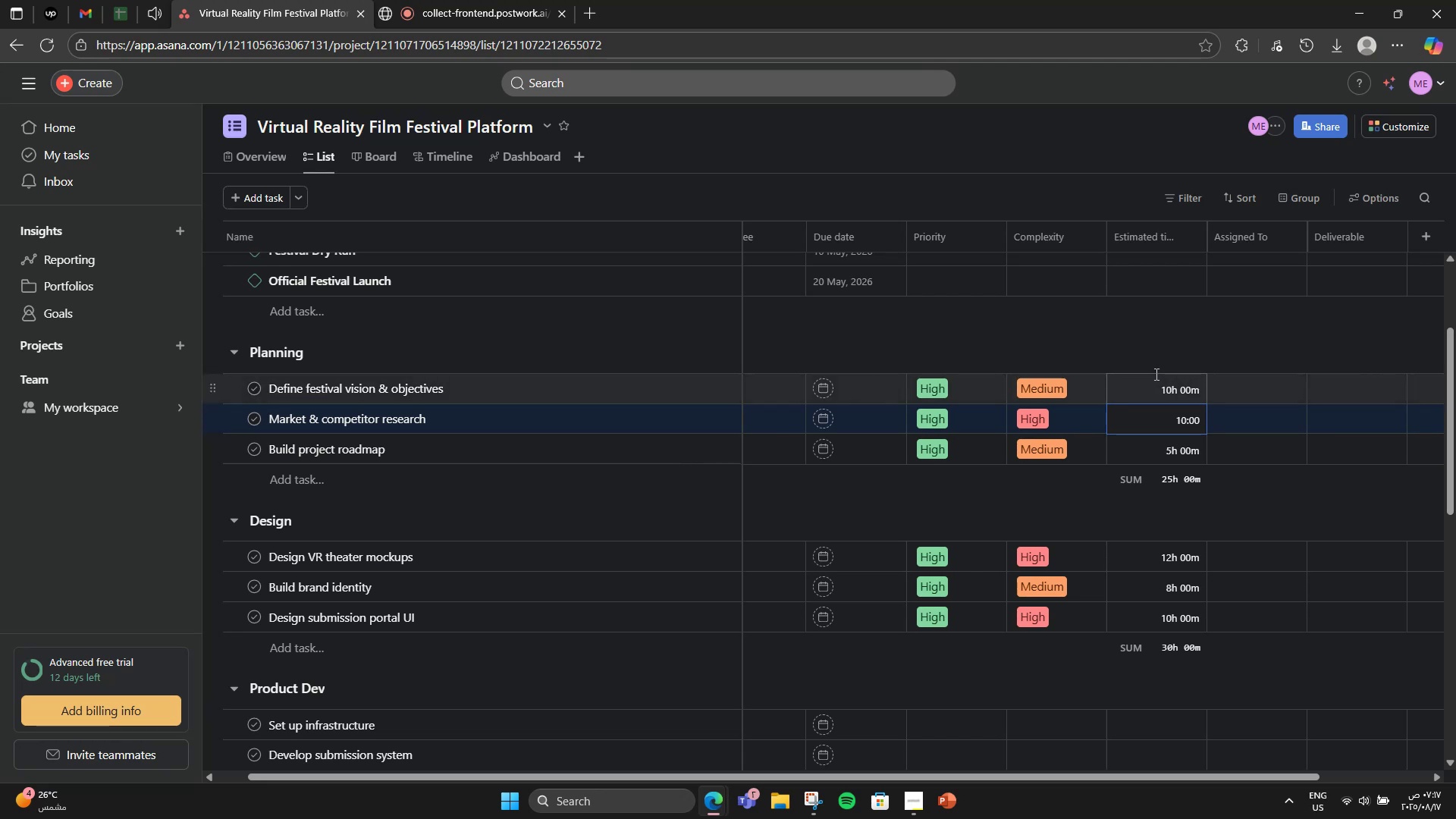 
double_click([1155, 374])
 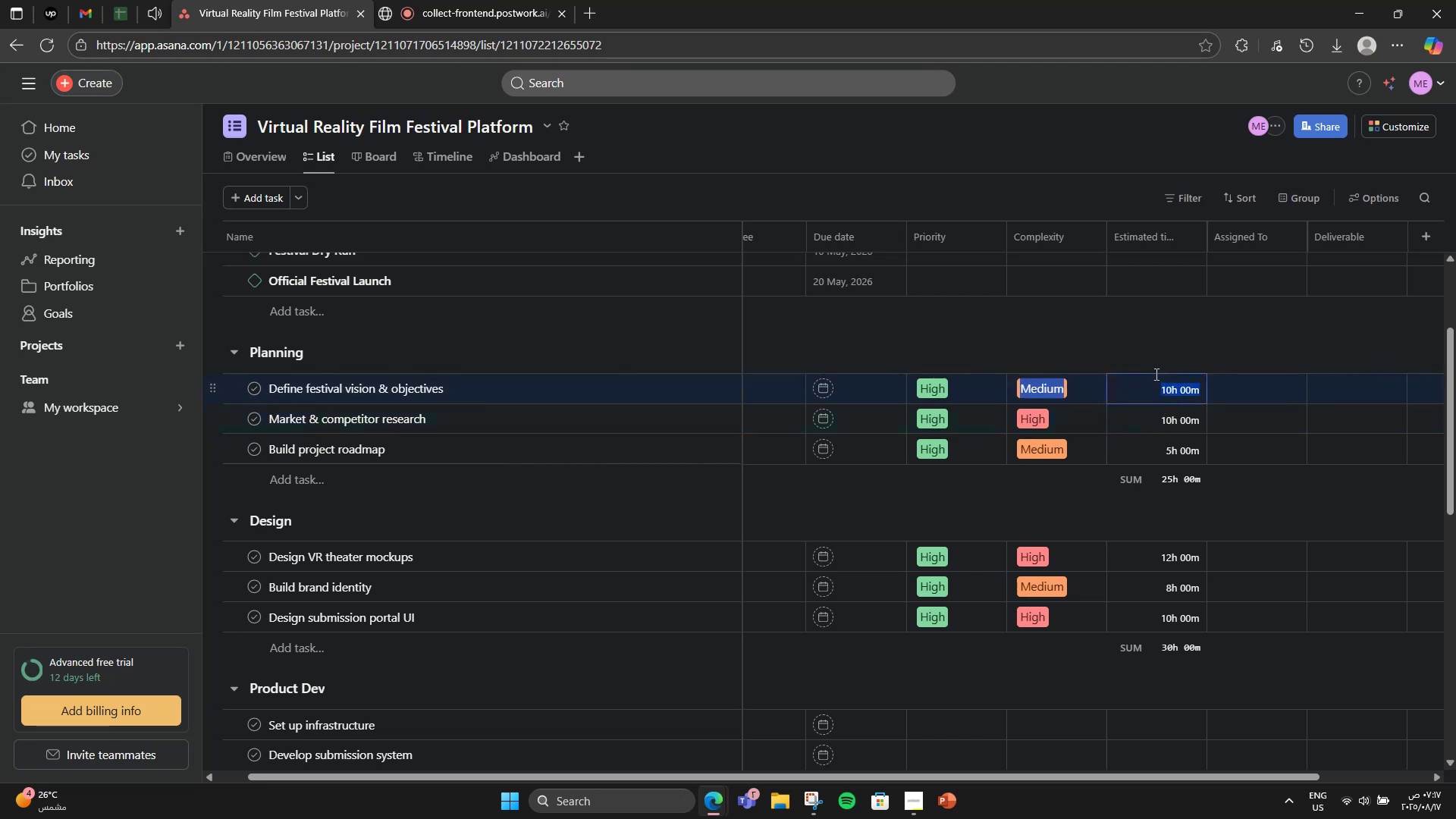 
triple_click([1155, 374])
 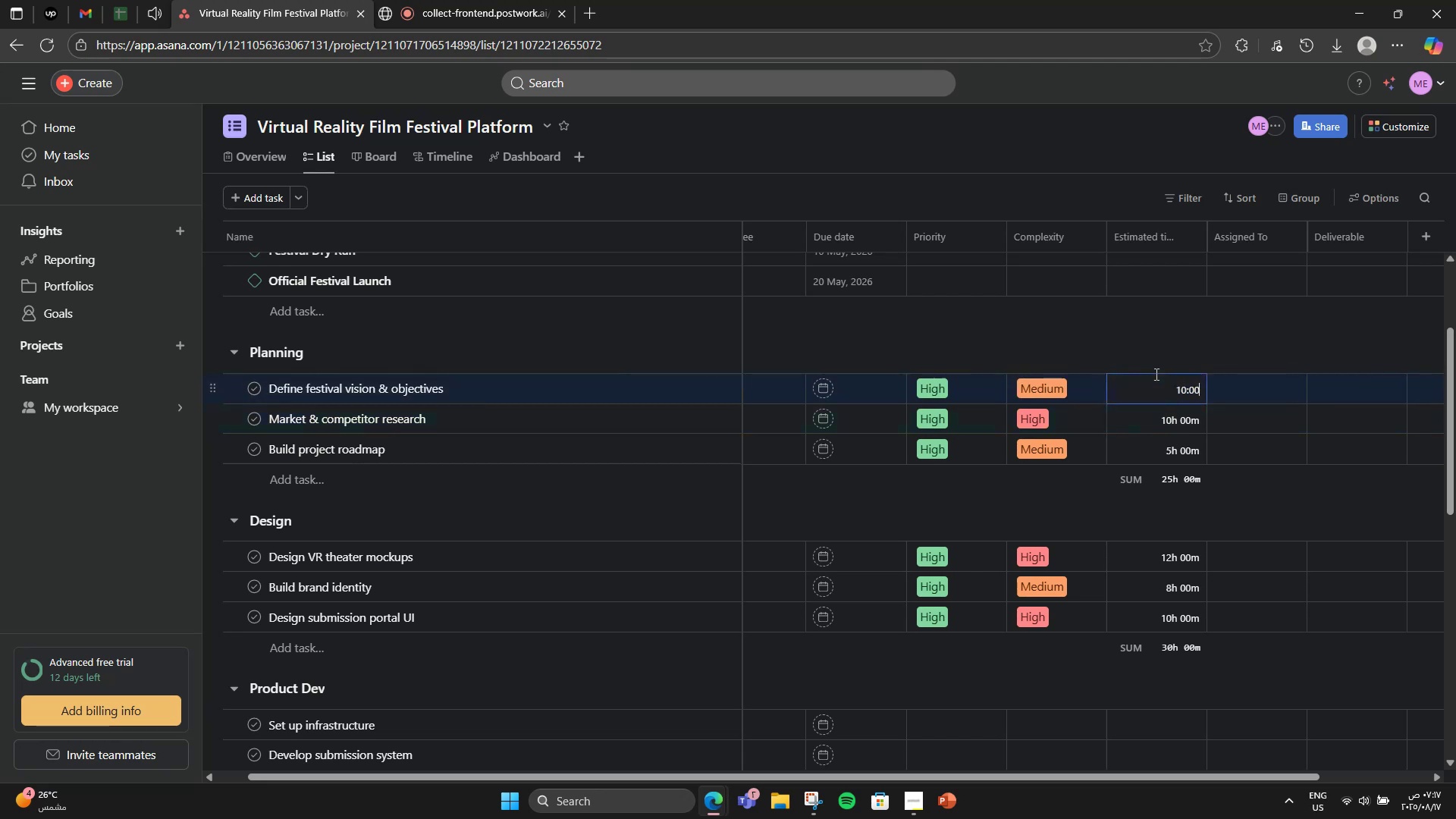 
triple_click([1155, 374])
 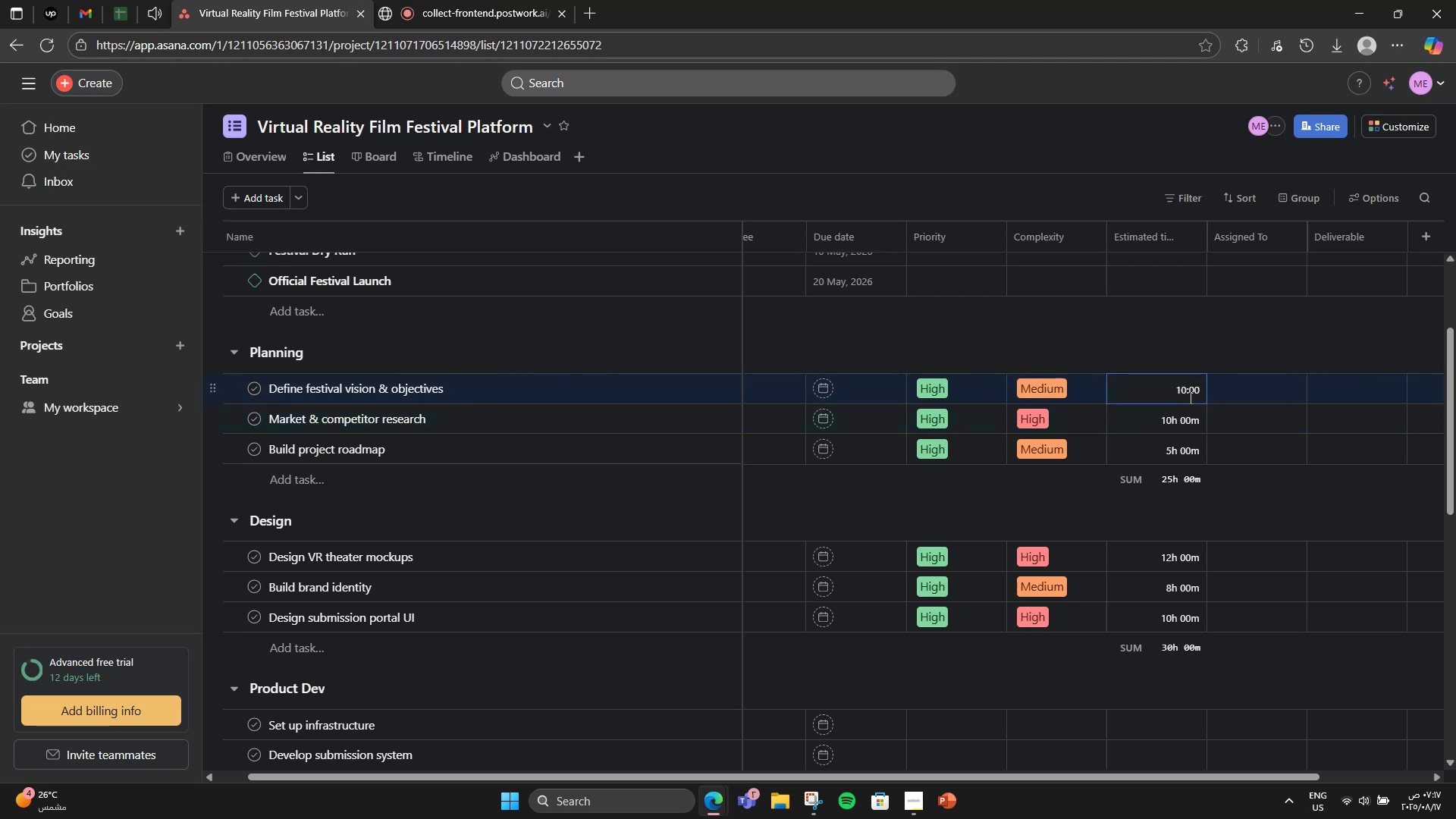 
left_click([1182, 396])
 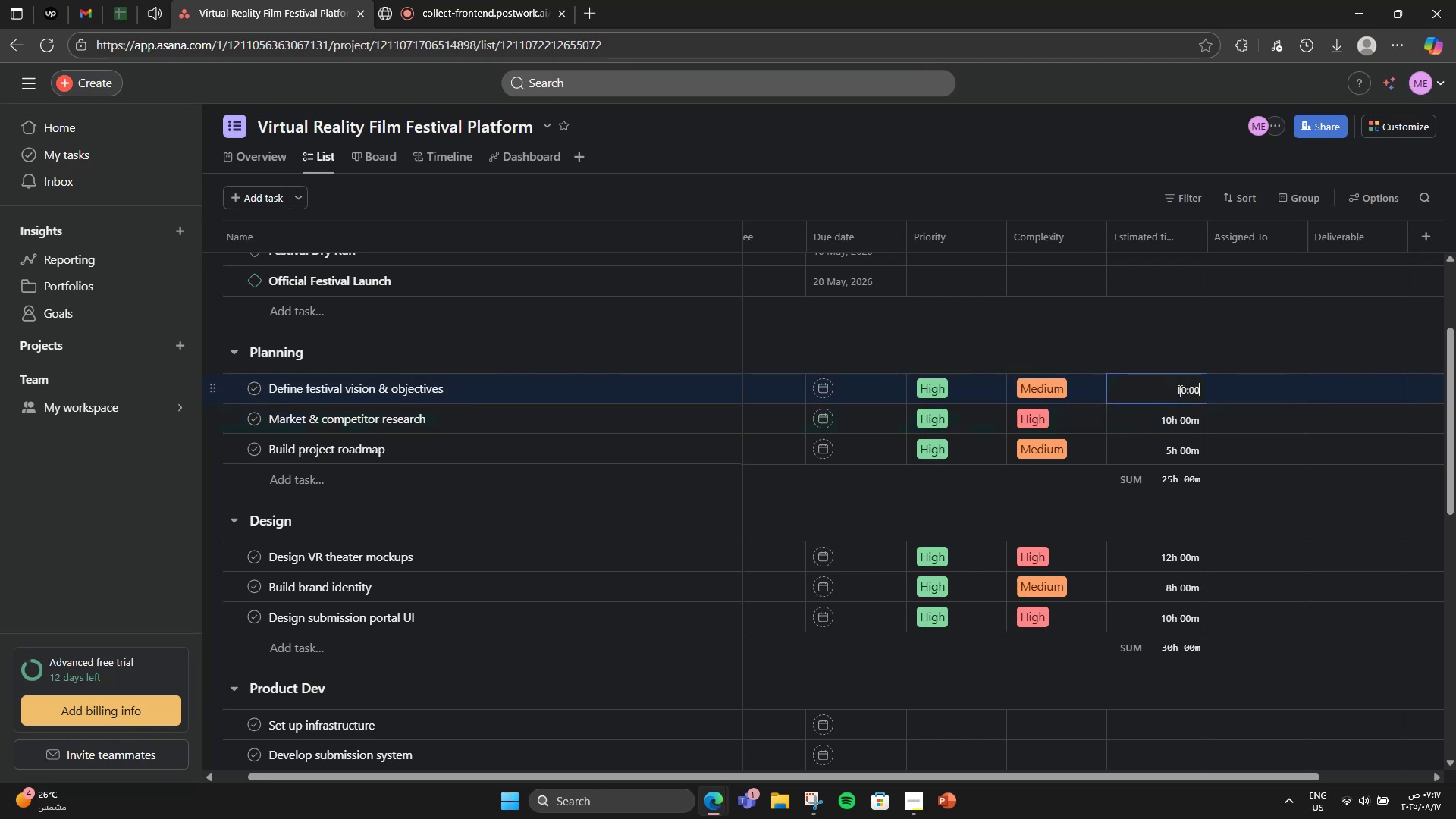 
left_click_drag(start_coordinate=[1178, 388], to_coordinate=[1185, 387])
 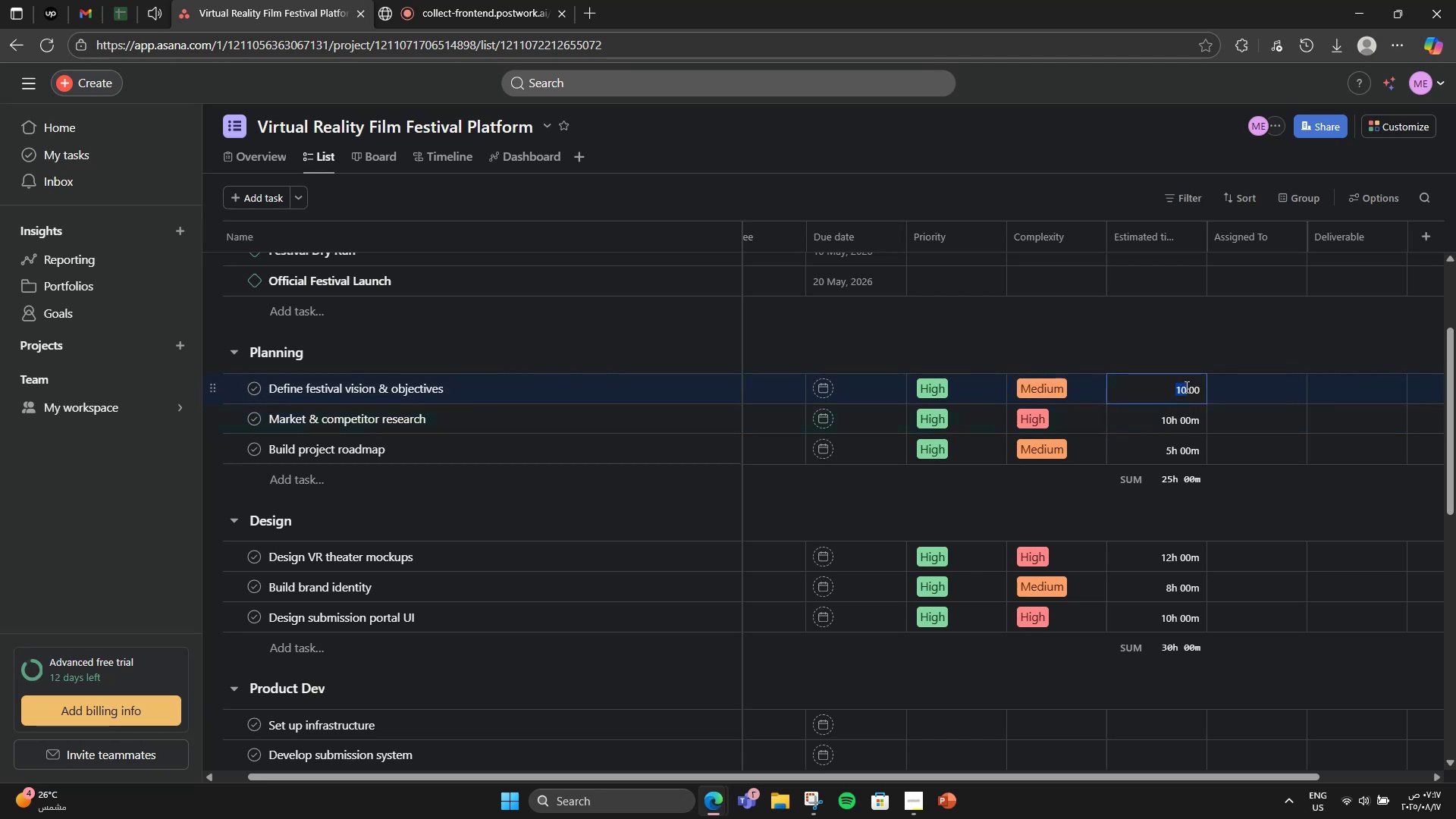 
left_click([1185, 387])
 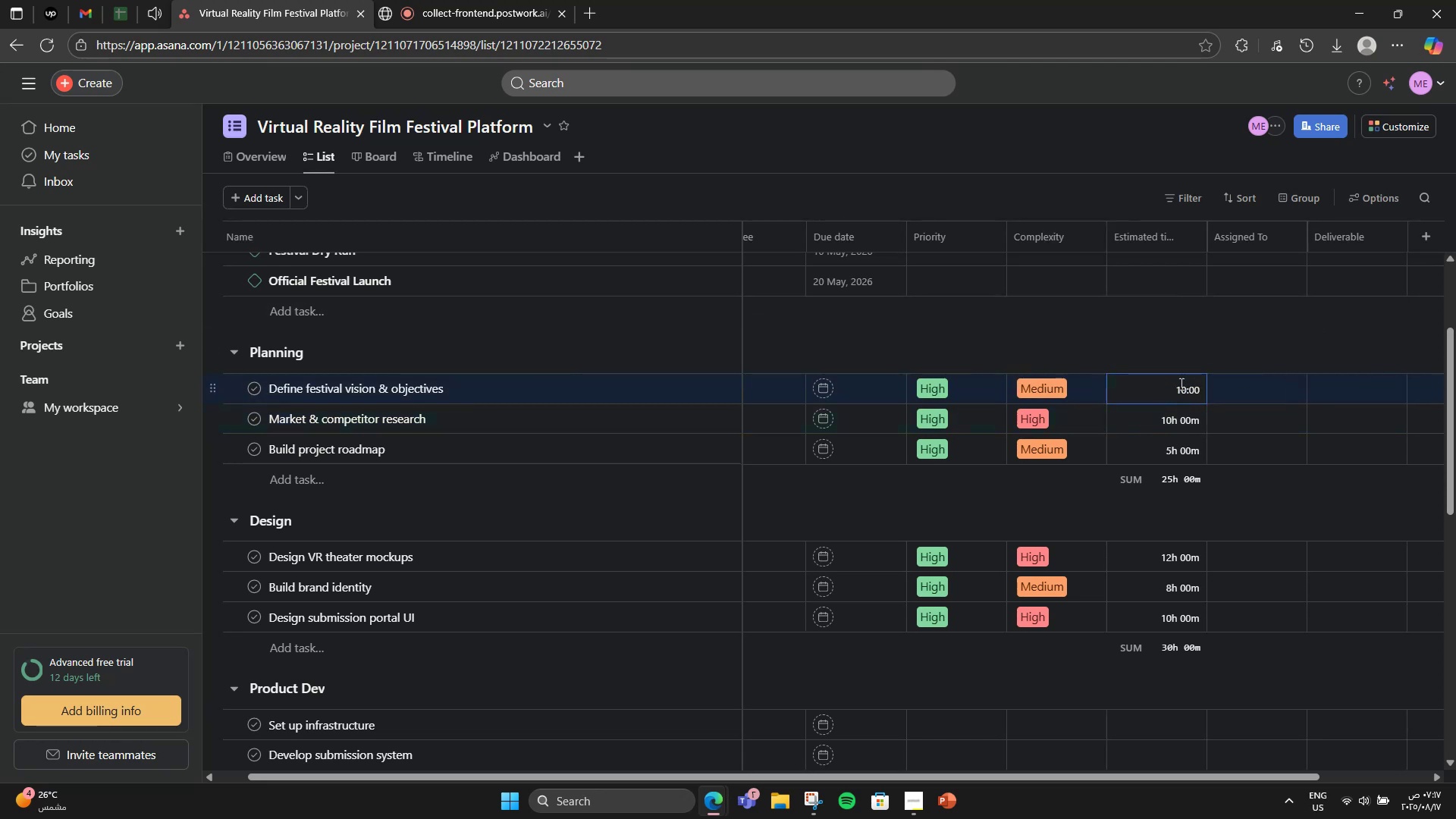 
double_click([1179, 384])
 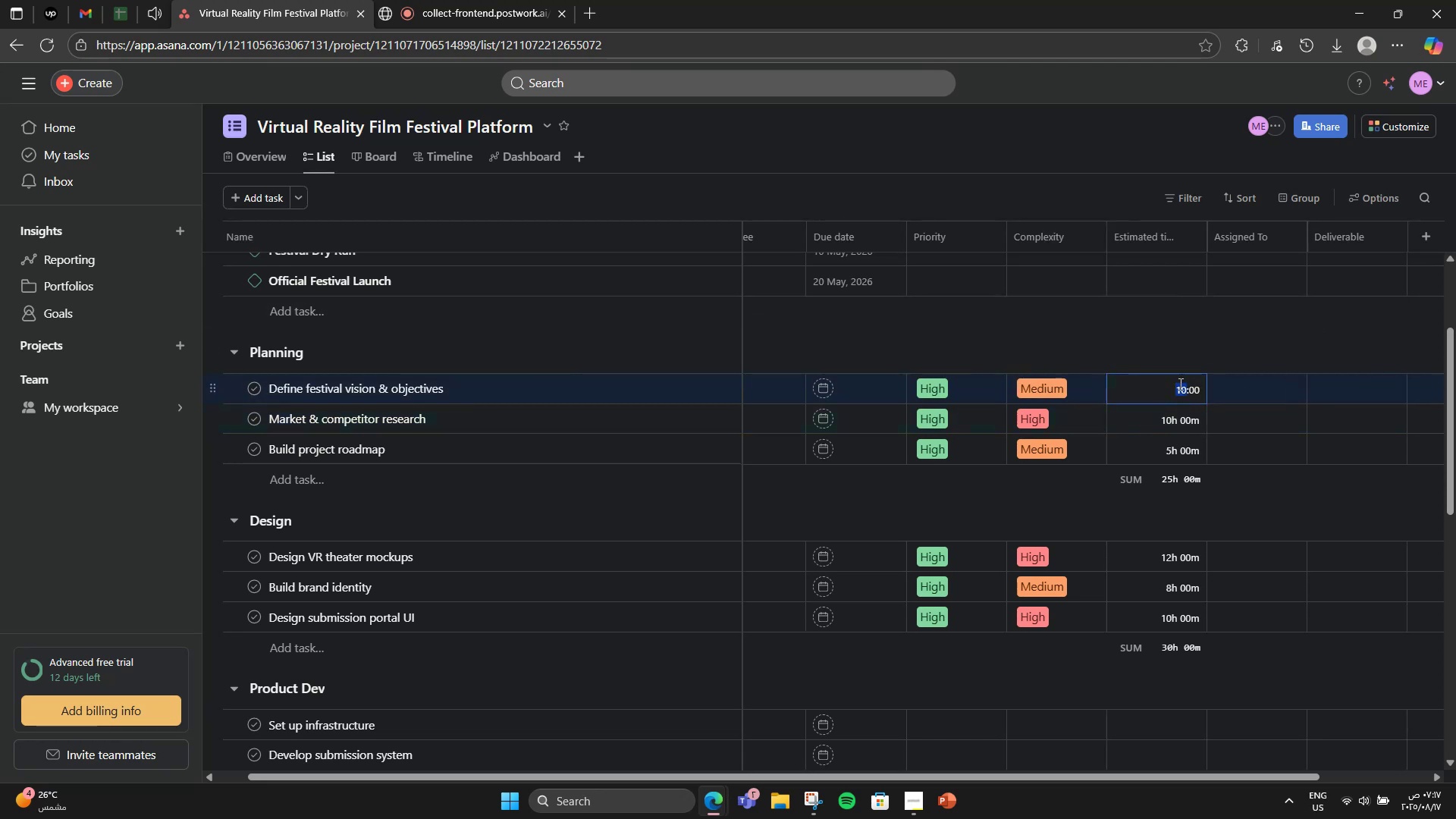 
key(Numpad4)
 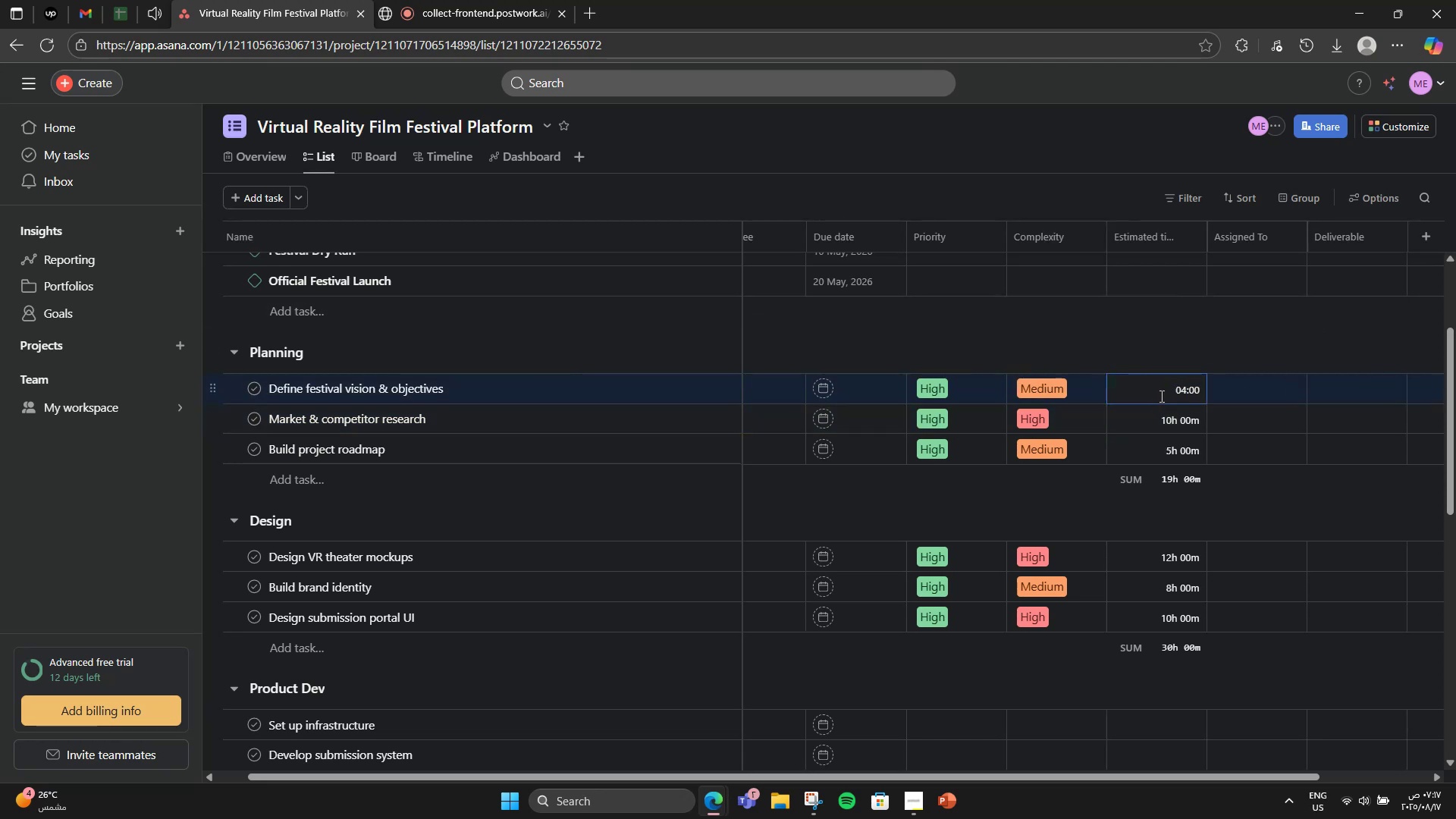 
left_click([1185, 387])
 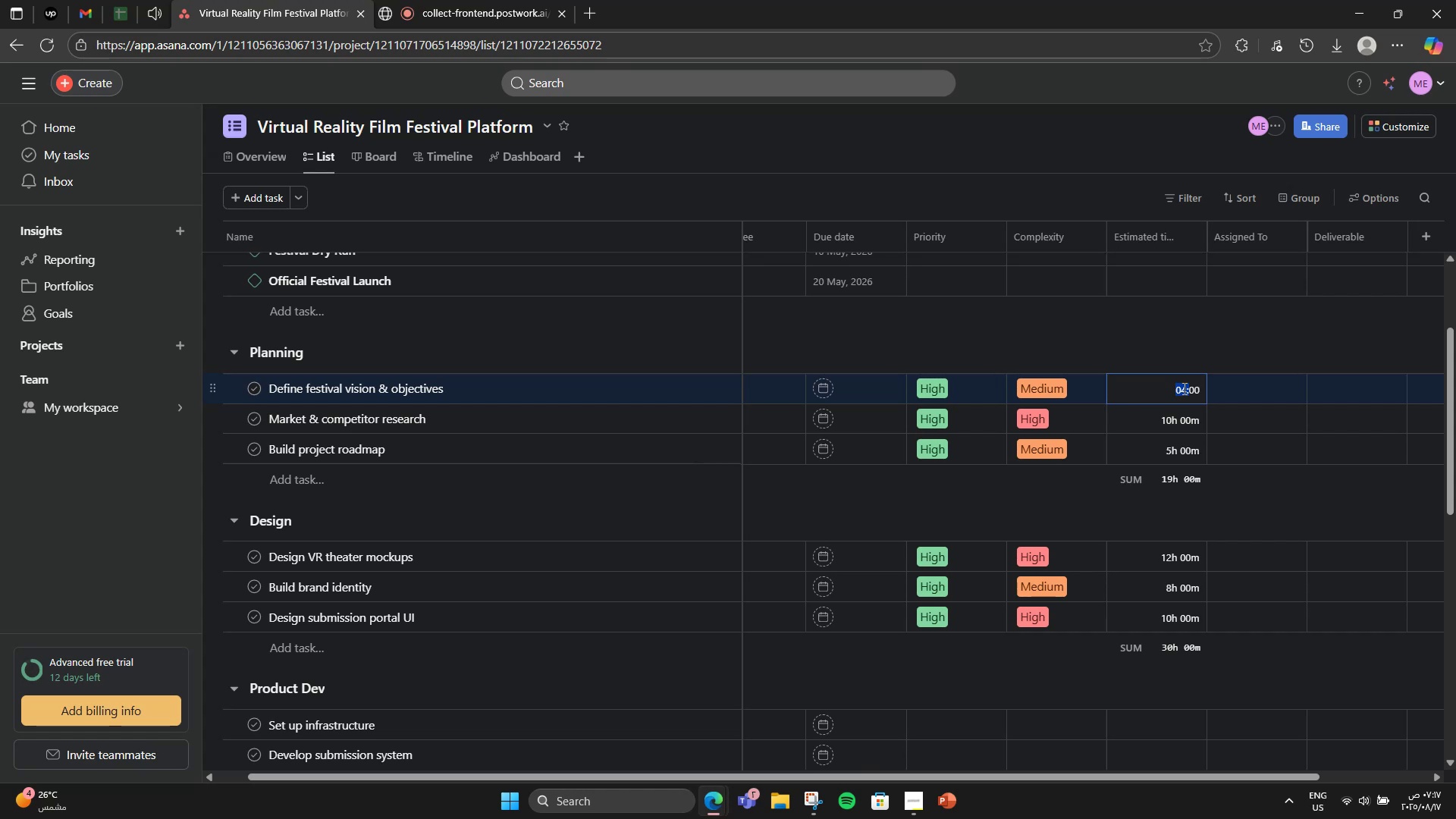 
key(Numpad6)
 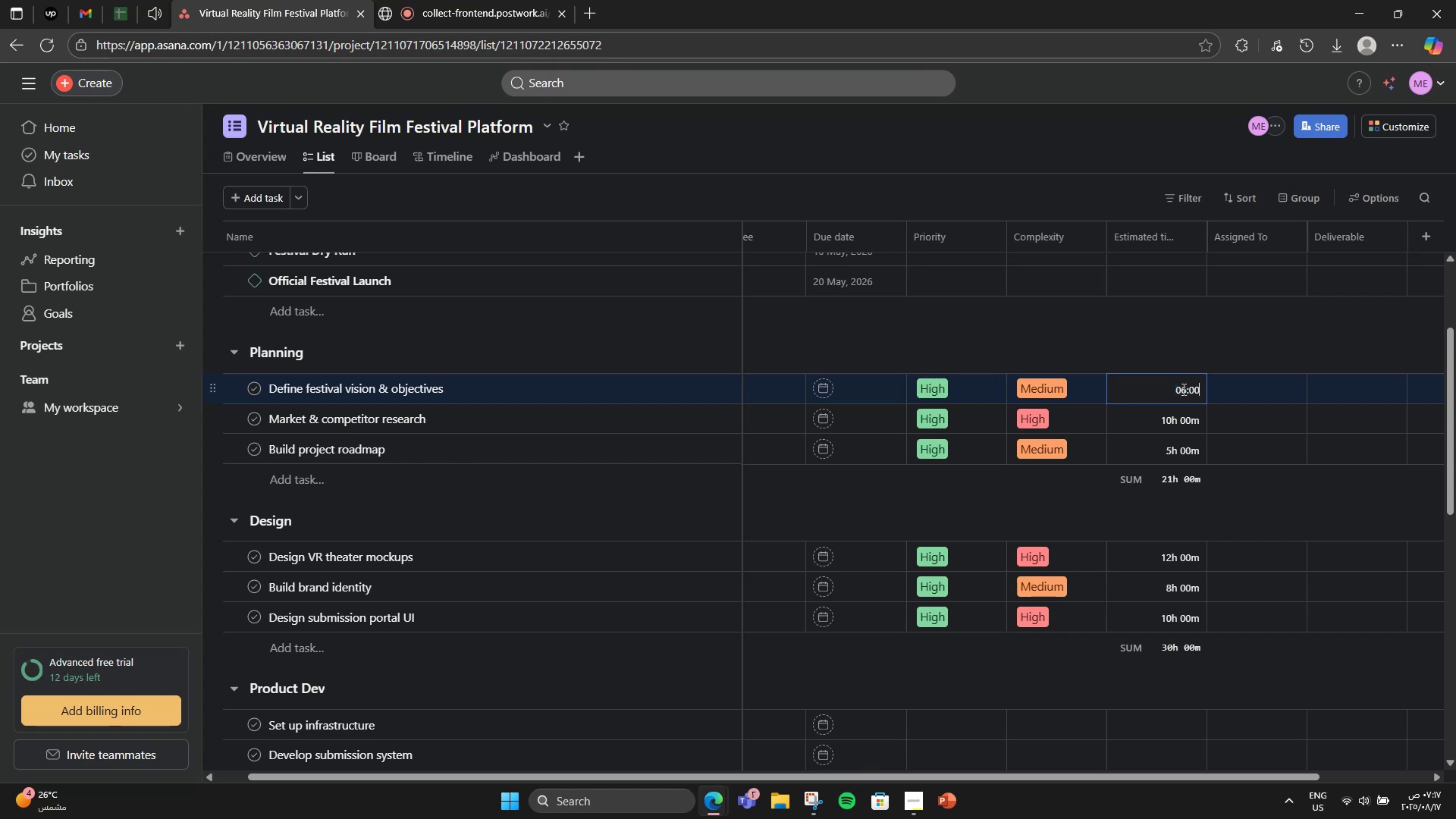 
key(NumpadEnter)
 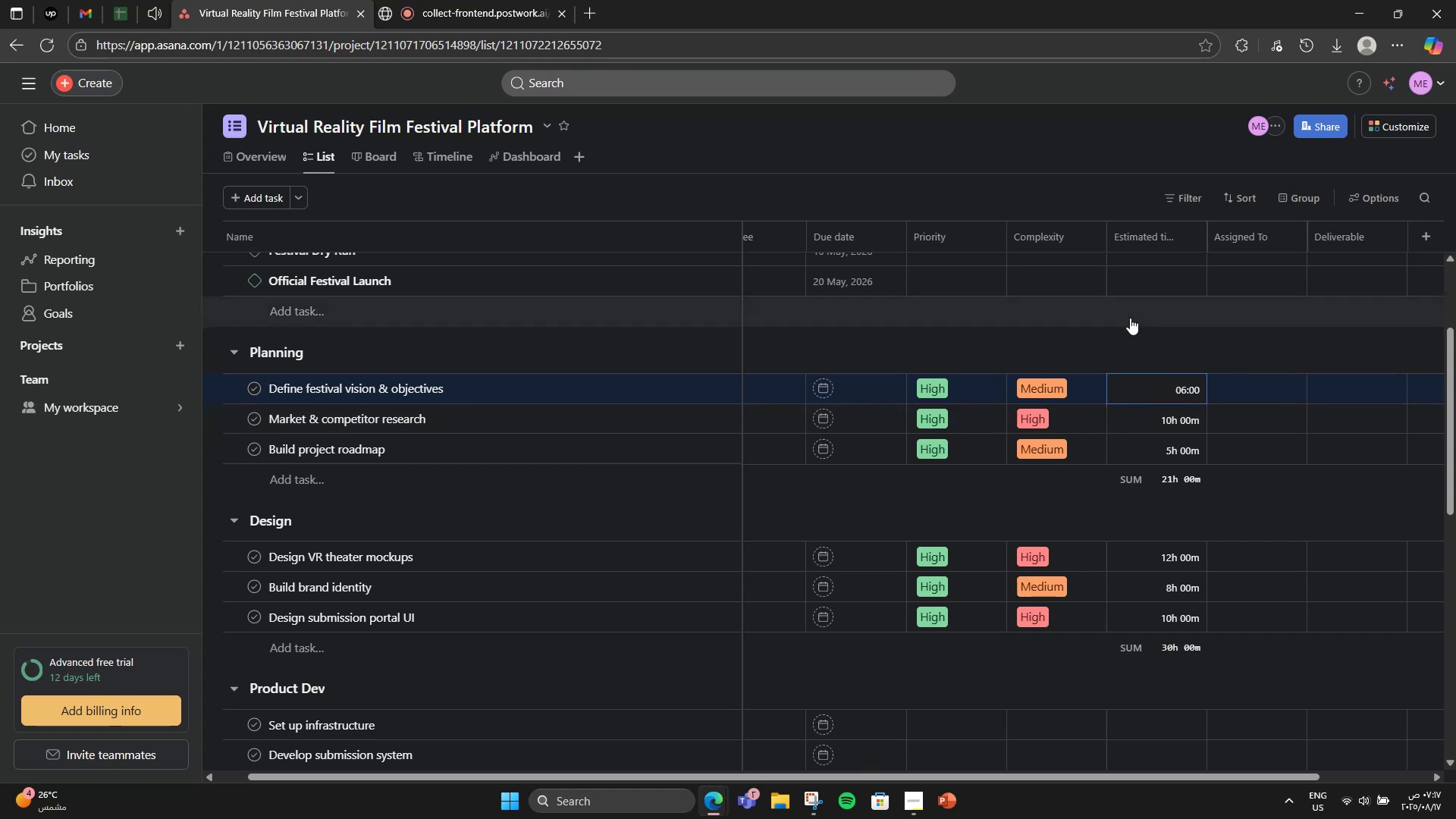 
scroll: coordinate [1203, 375], scroll_direction: up, amount: 2.0
 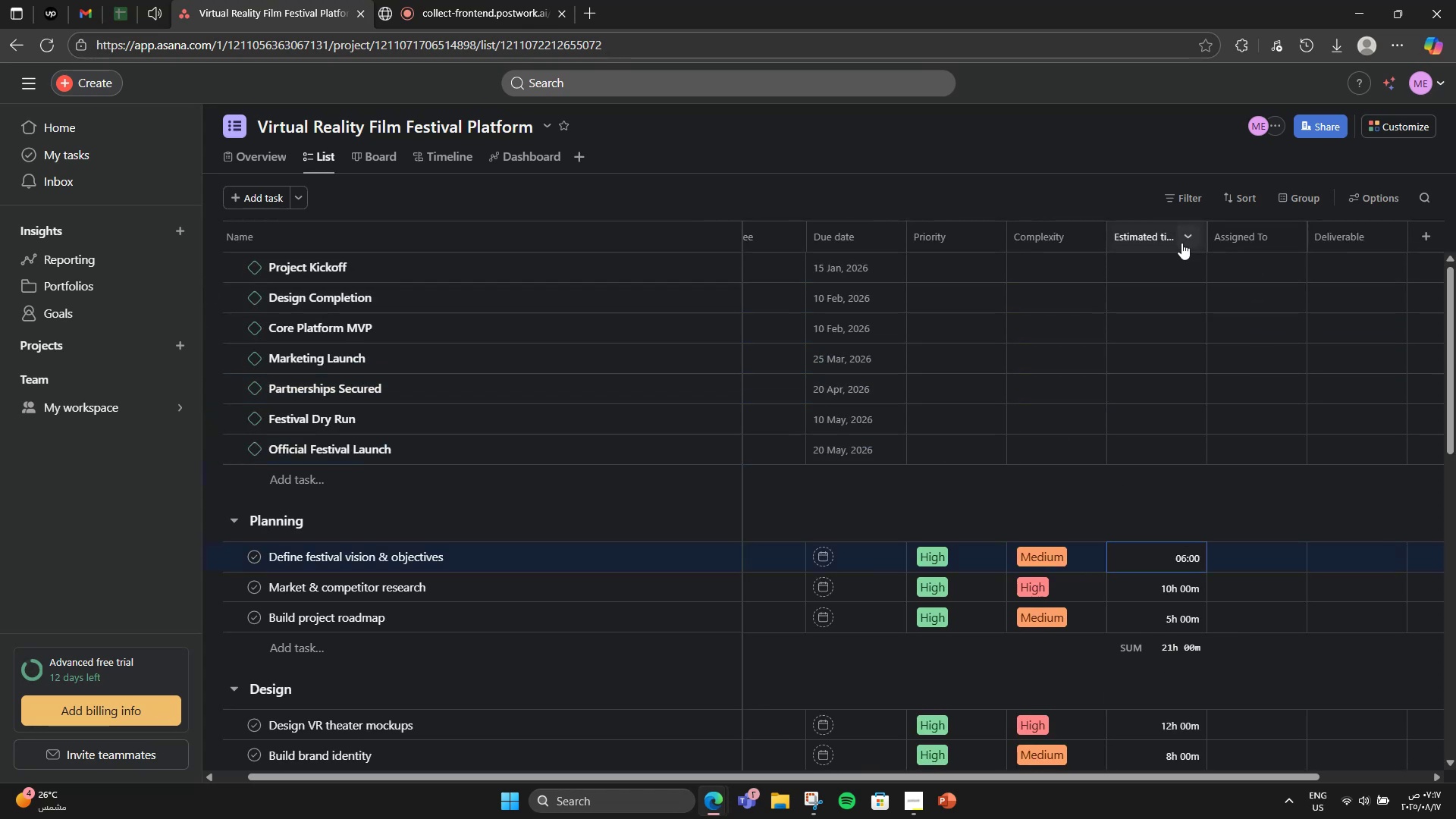 
left_click([1181, 243])
 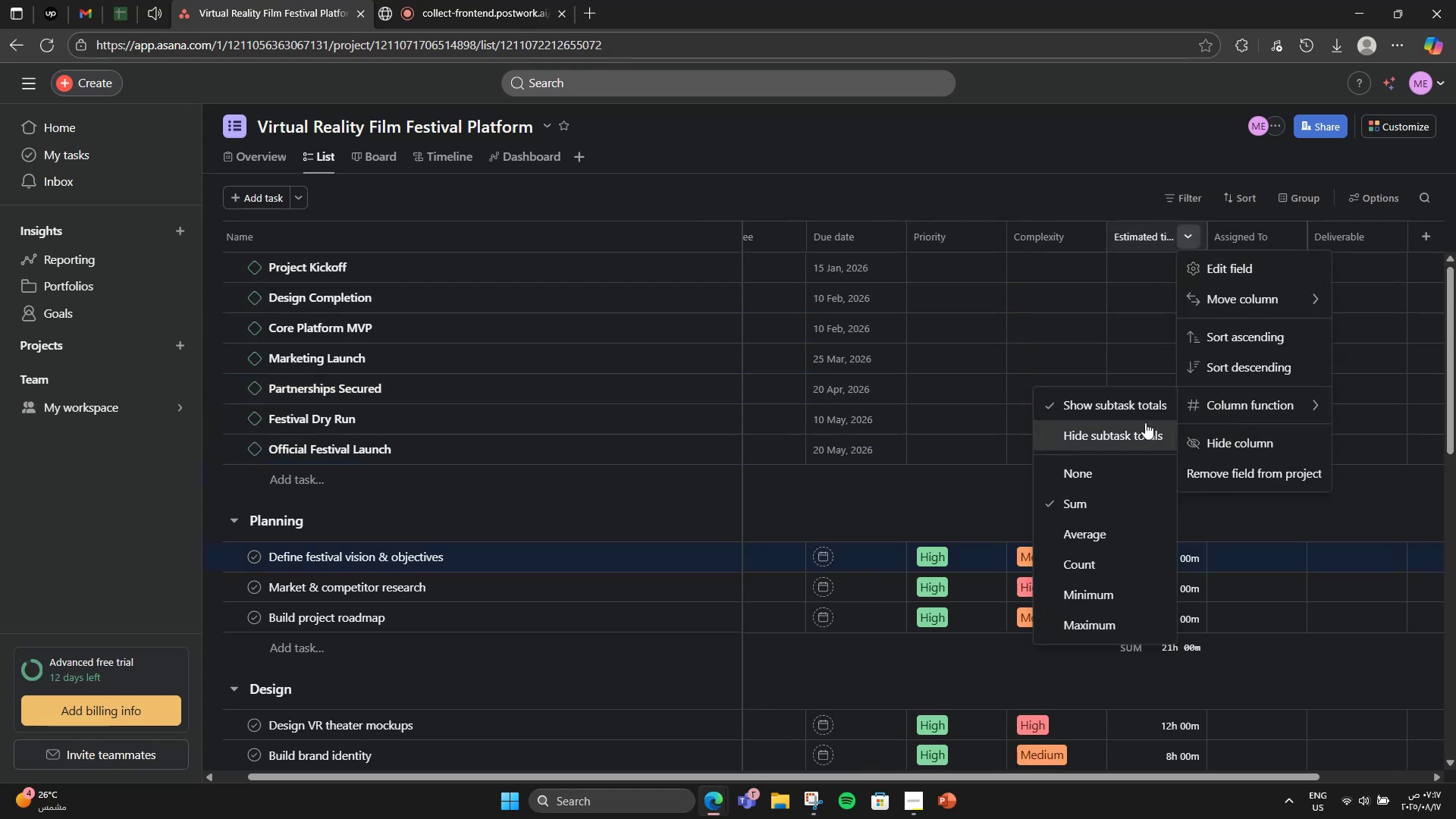 
left_click([1109, 464])
 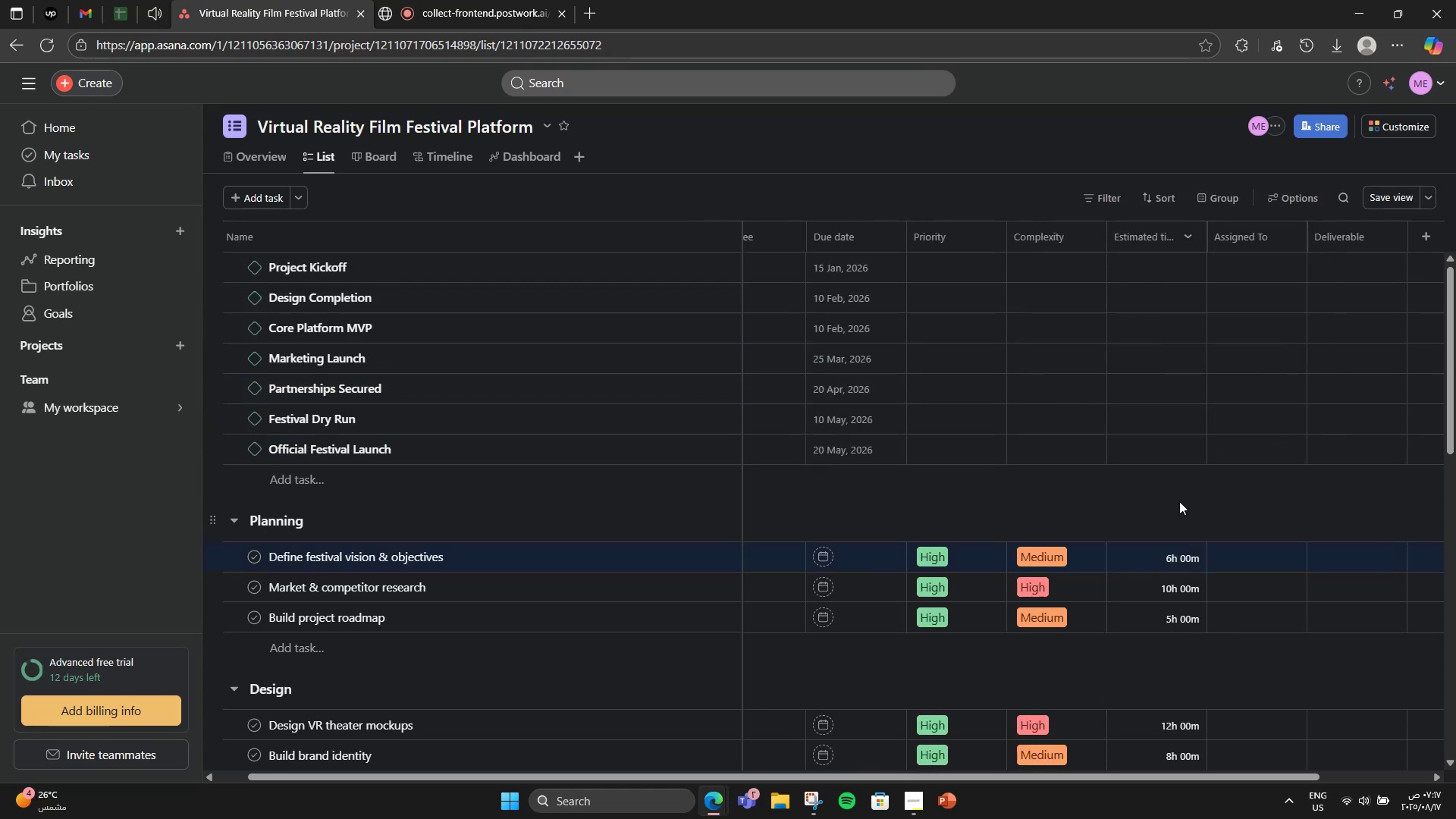 
scroll: coordinate [1201, 498], scroll_direction: down, amount: 5.0
 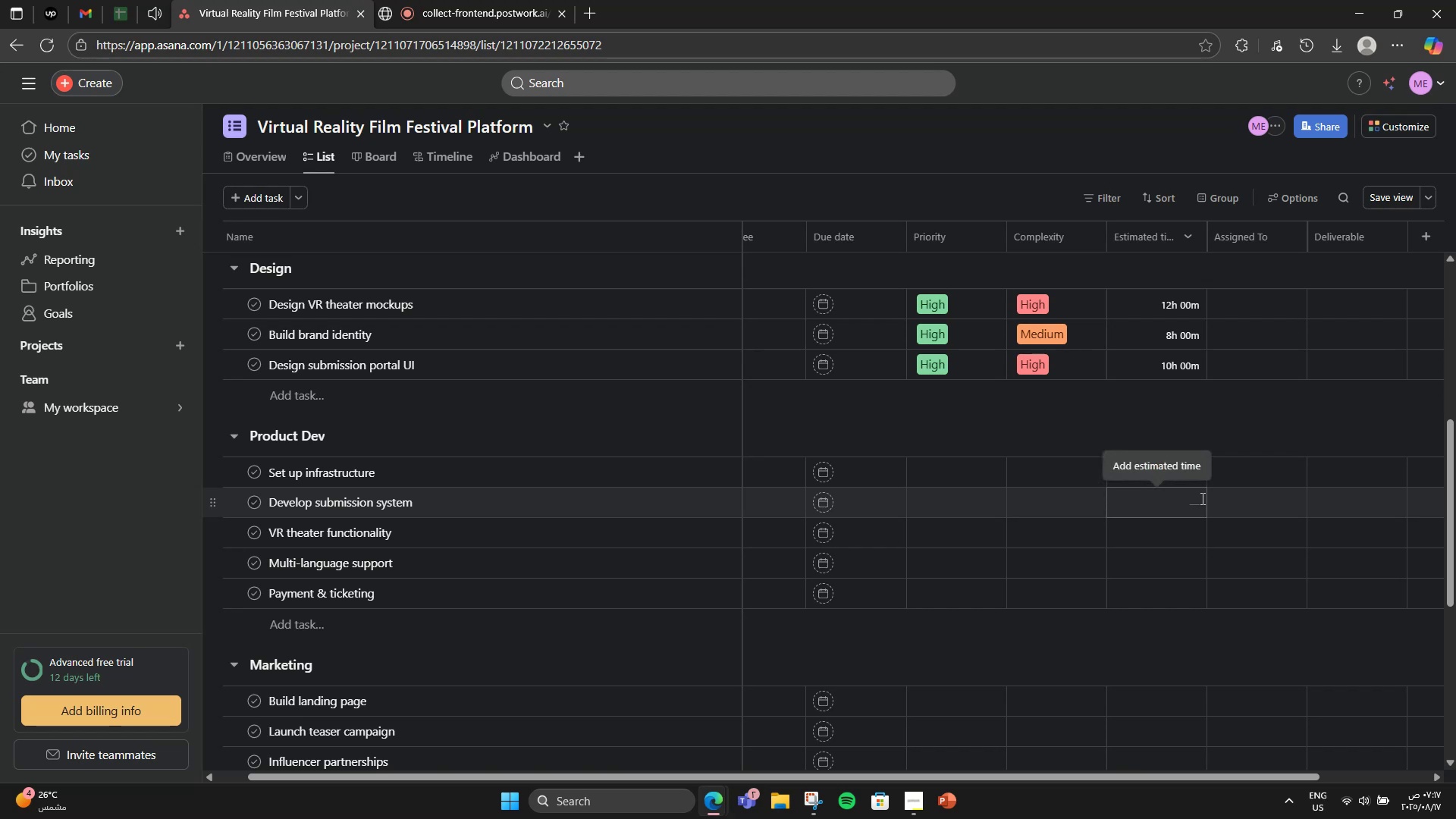 
wait(7.18)
 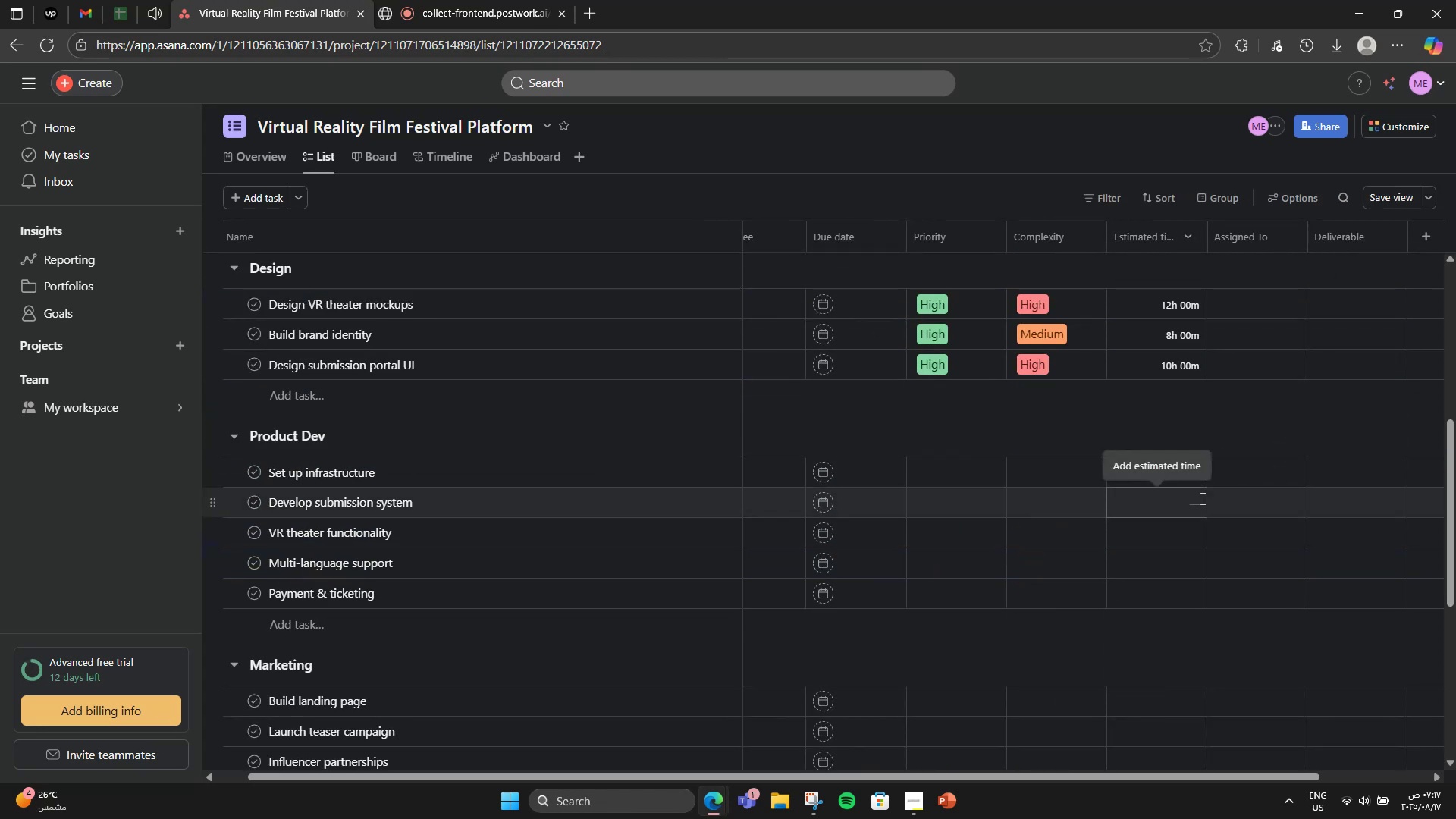 
left_click([1156, 482])
 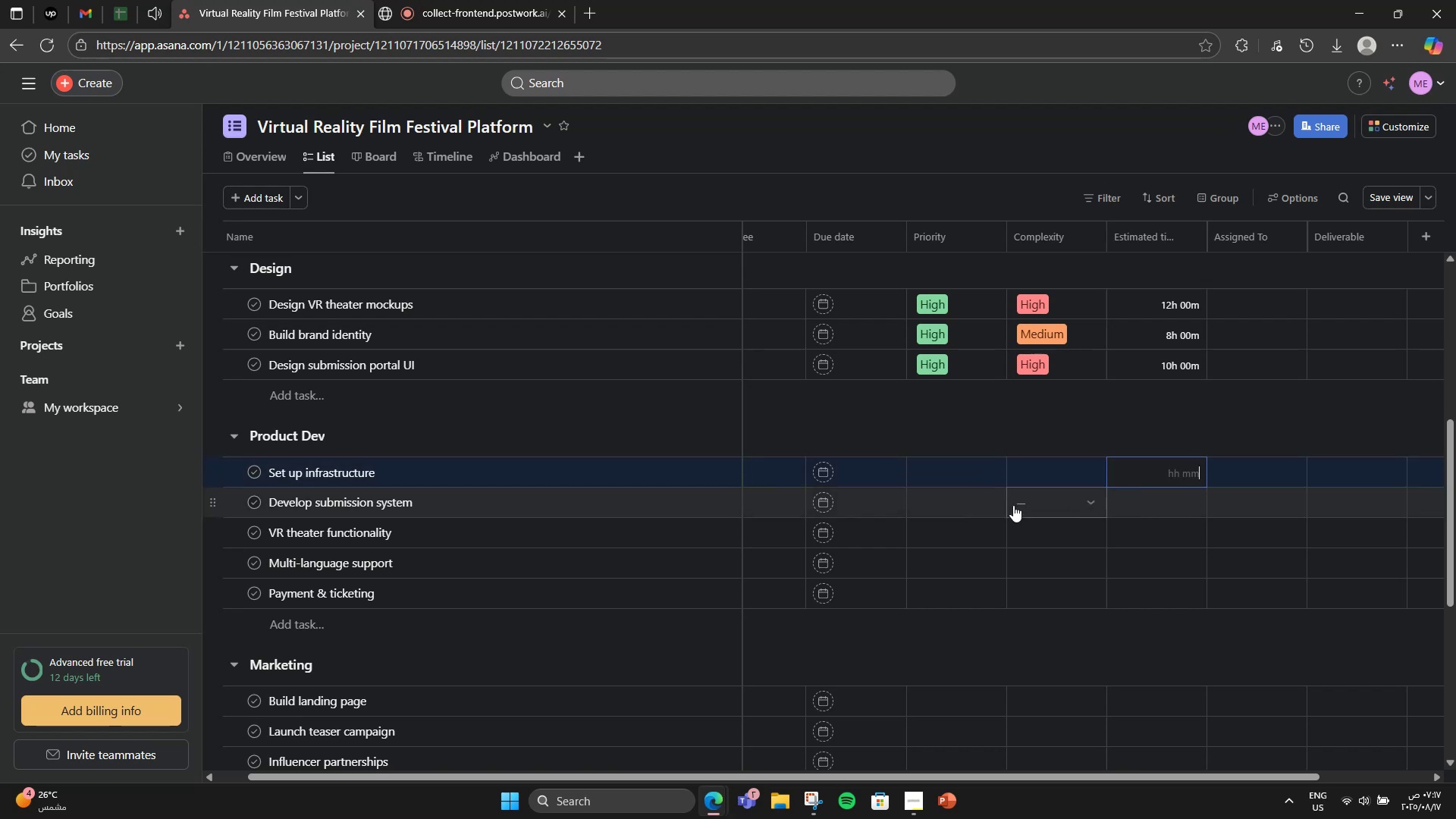 
left_click([973, 477])
 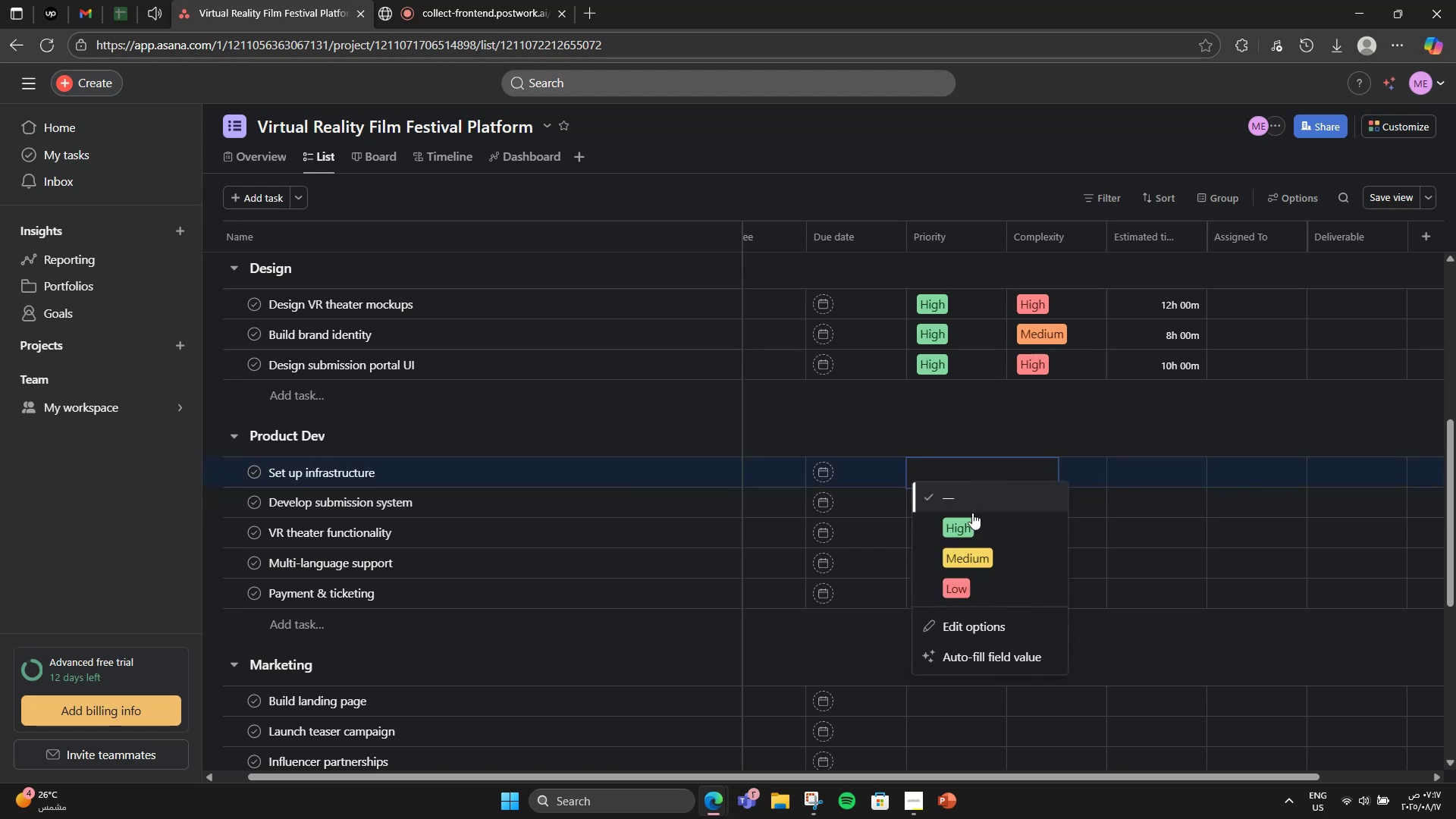 
left_click([972, 516])
 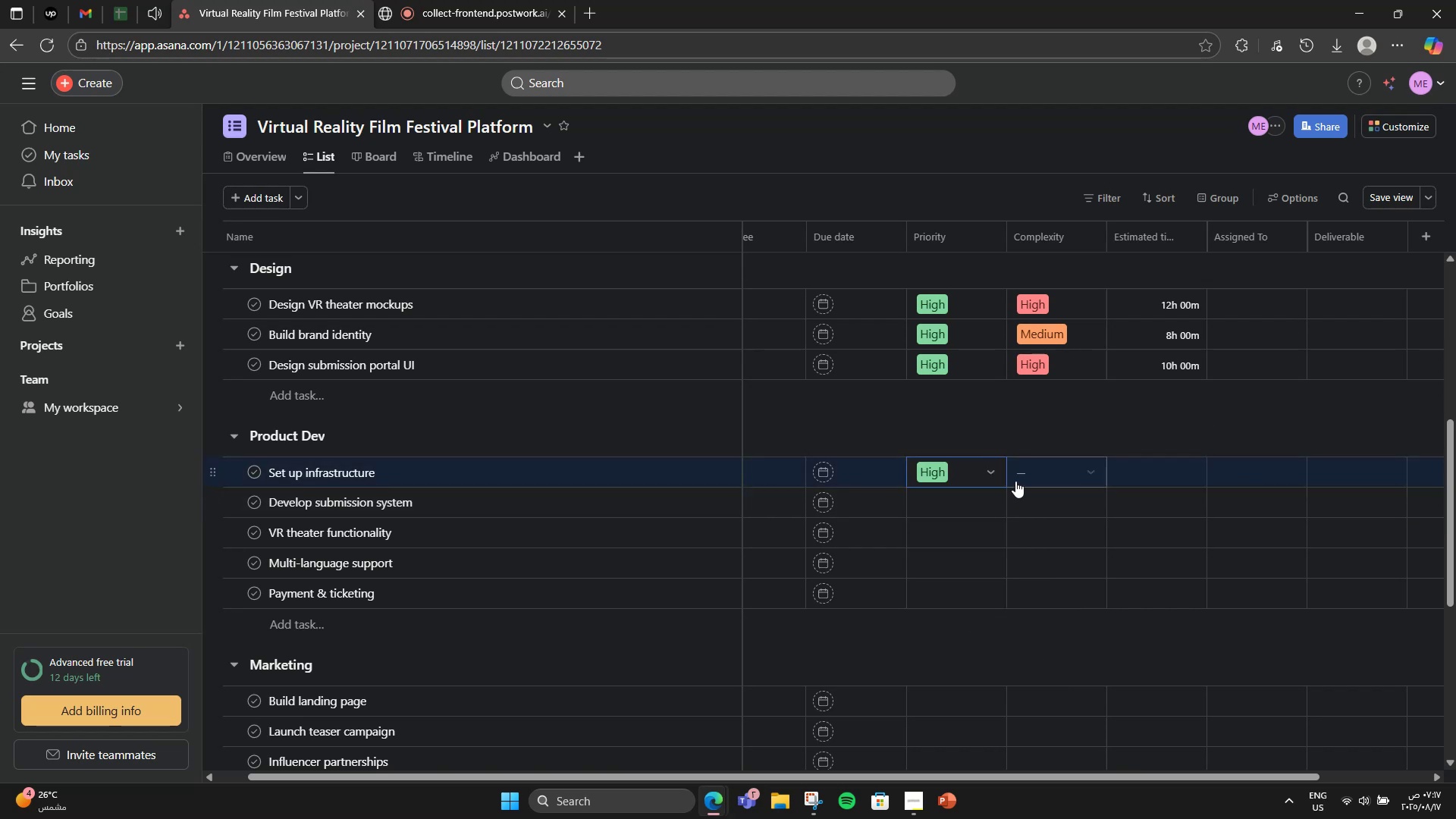 
double_click([1021, 479])
 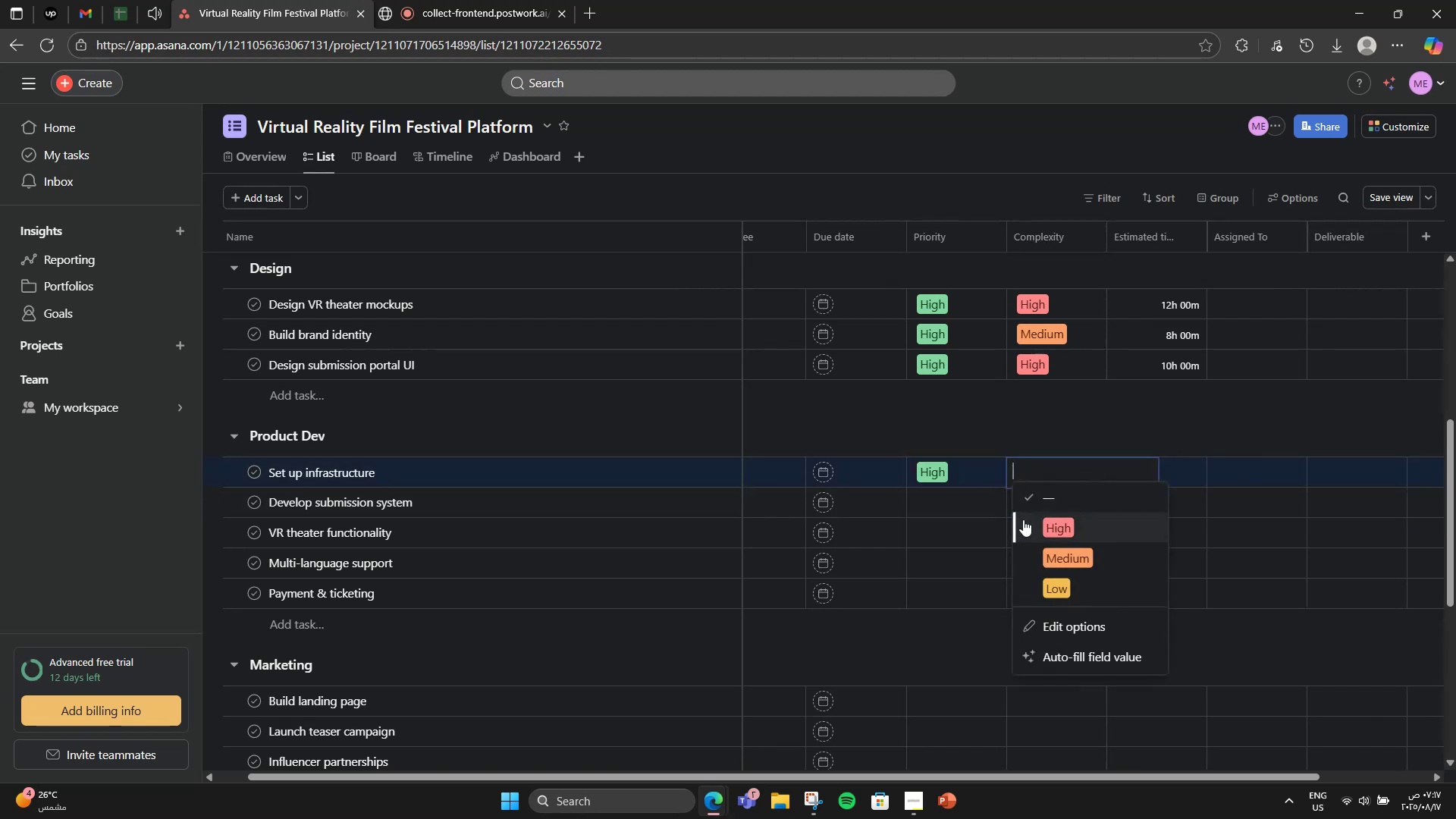 
double_click([952, 505])
 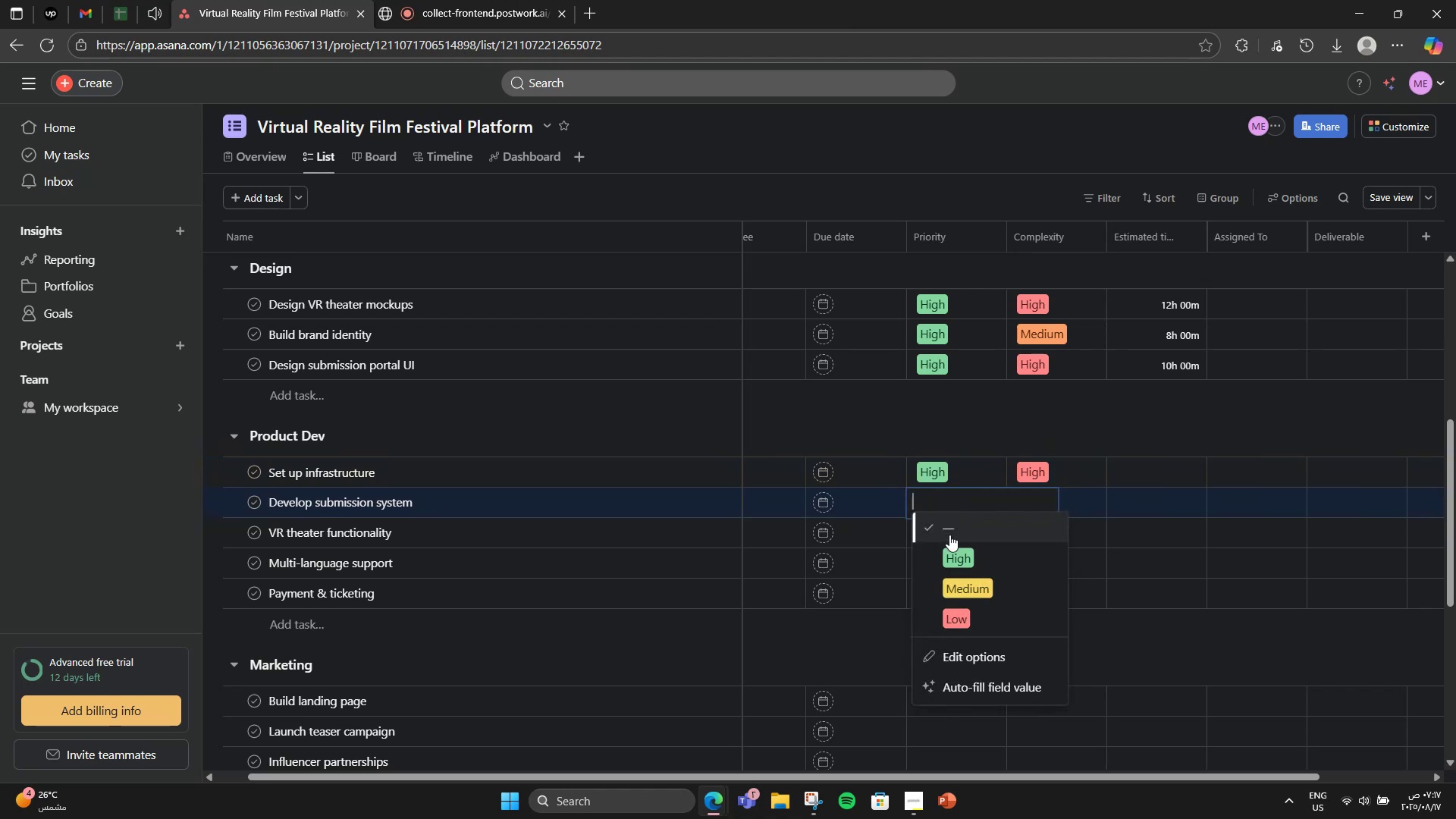 
left_click([949, 551])
 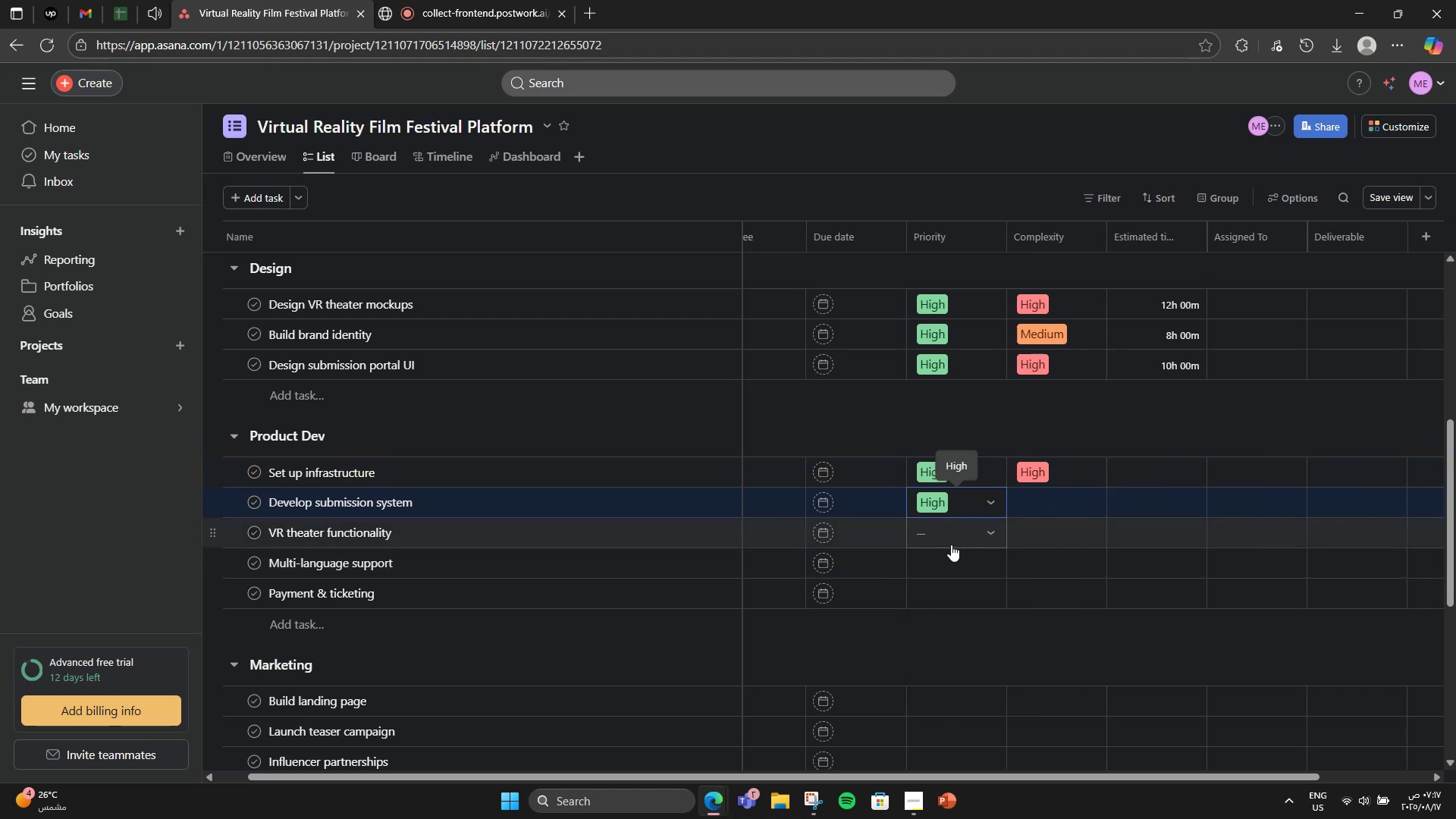 
left_click([951, 544])
 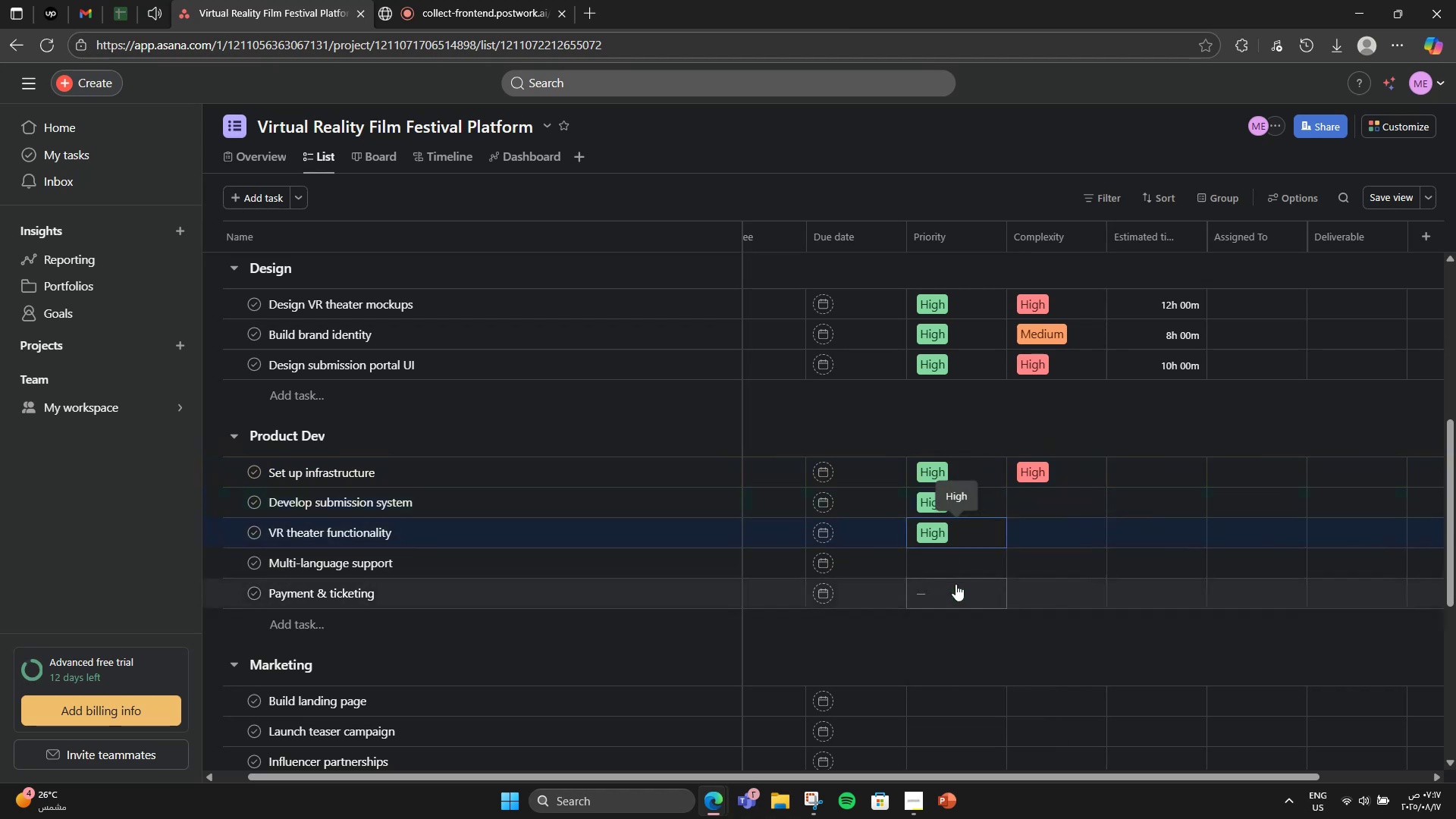 
double_click([964, 557])
 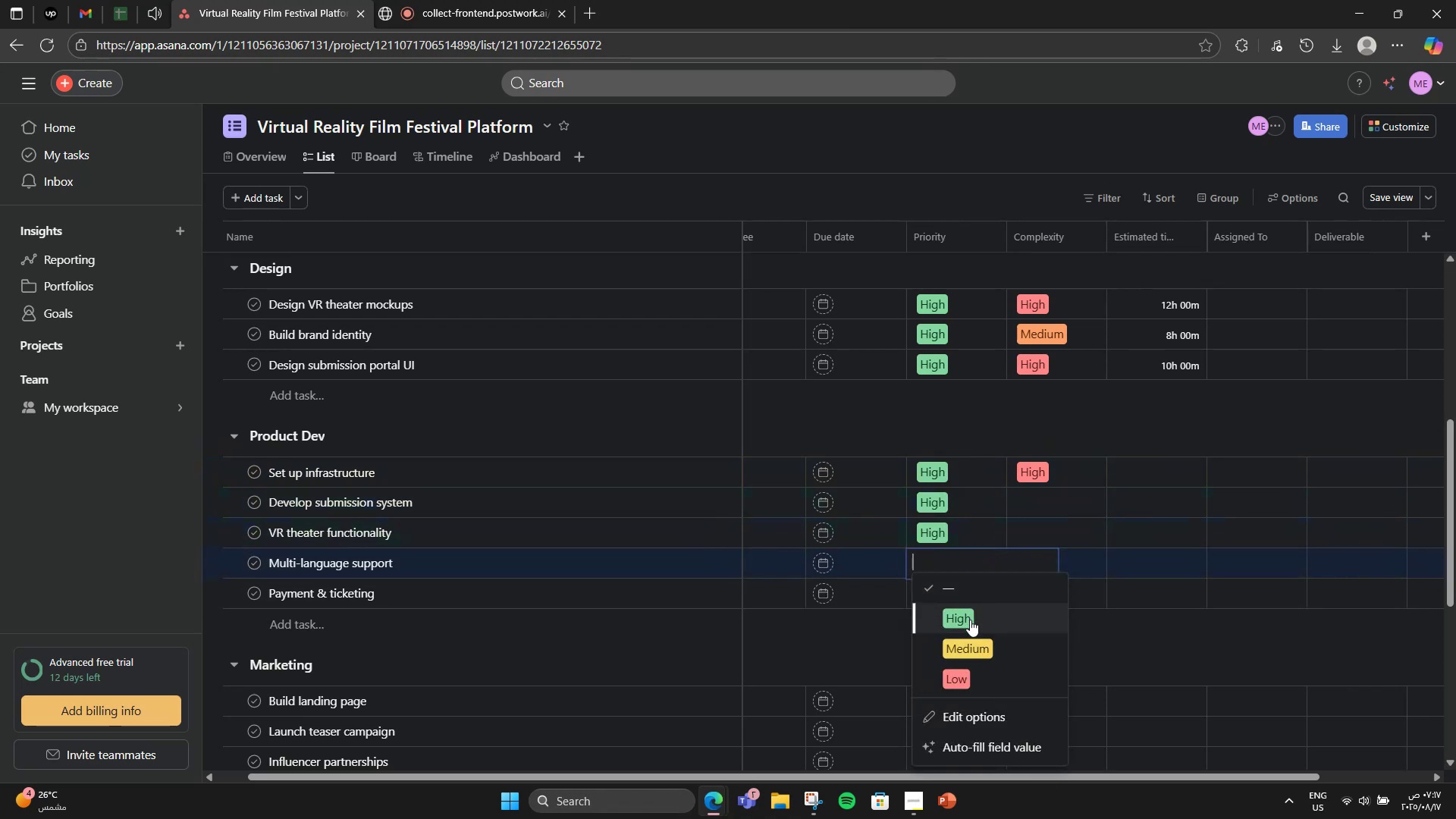 
left_click([970, 642])
 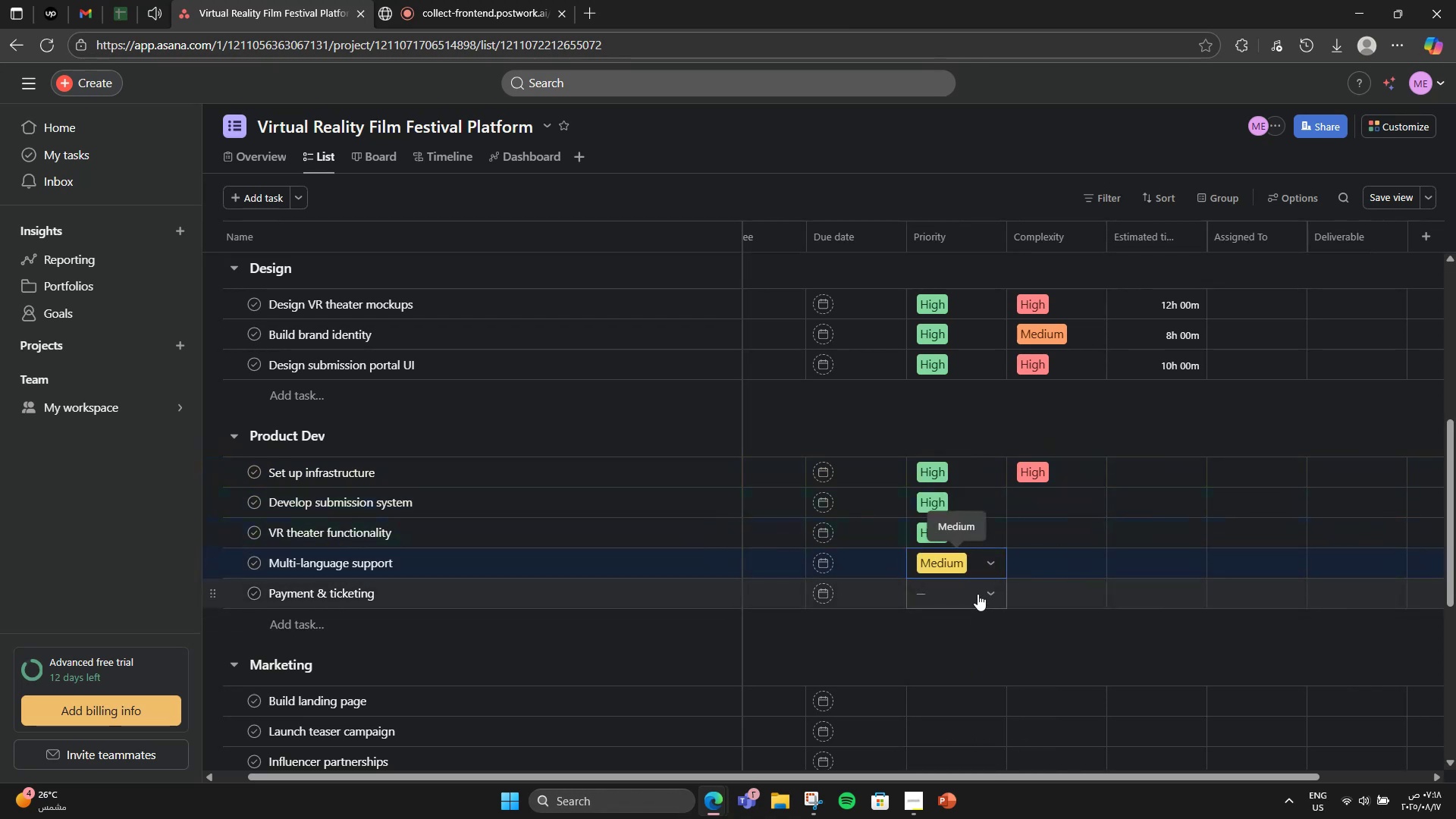 
left_click([977, 594])
 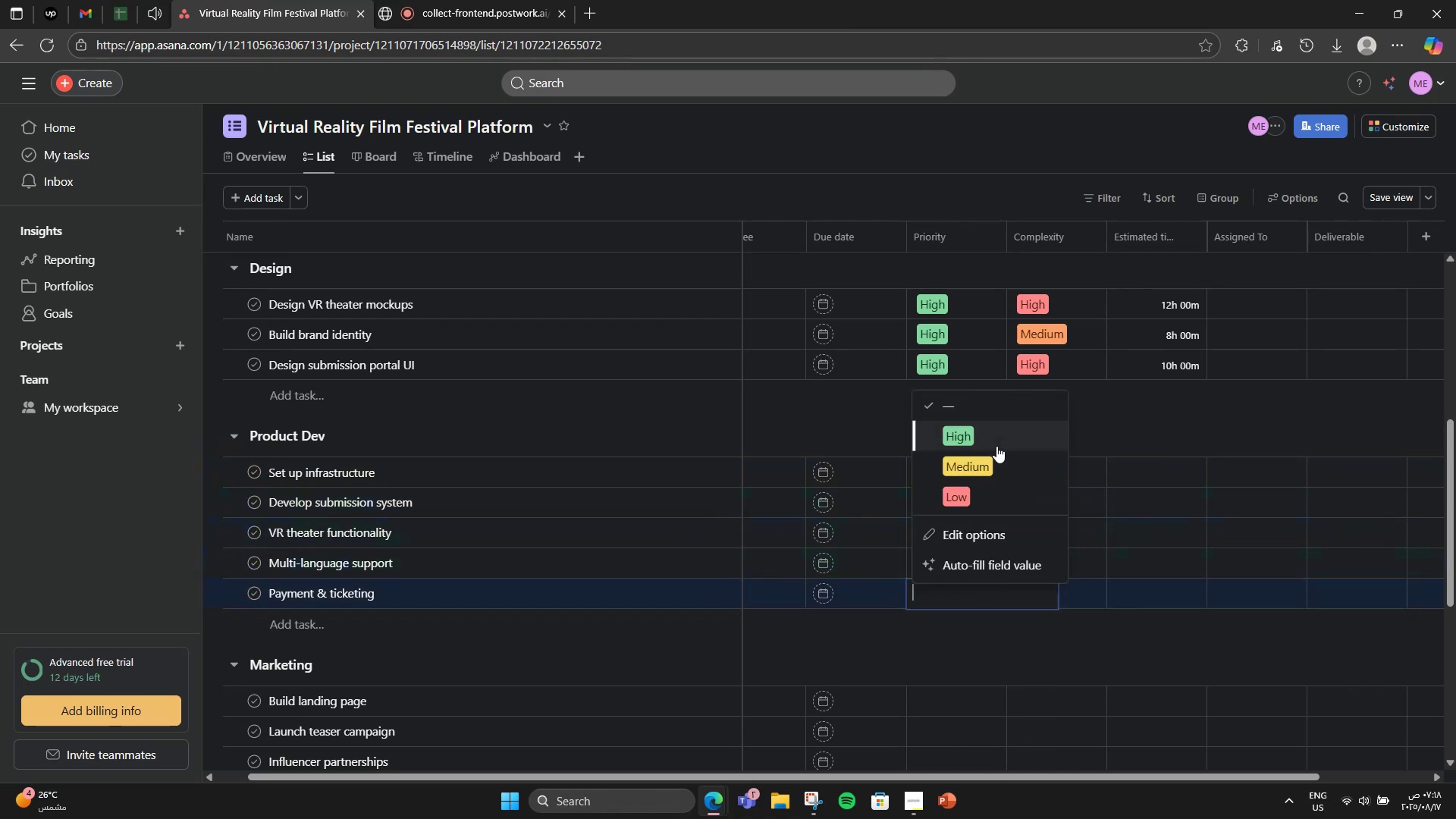 
left_click([996, 446])
 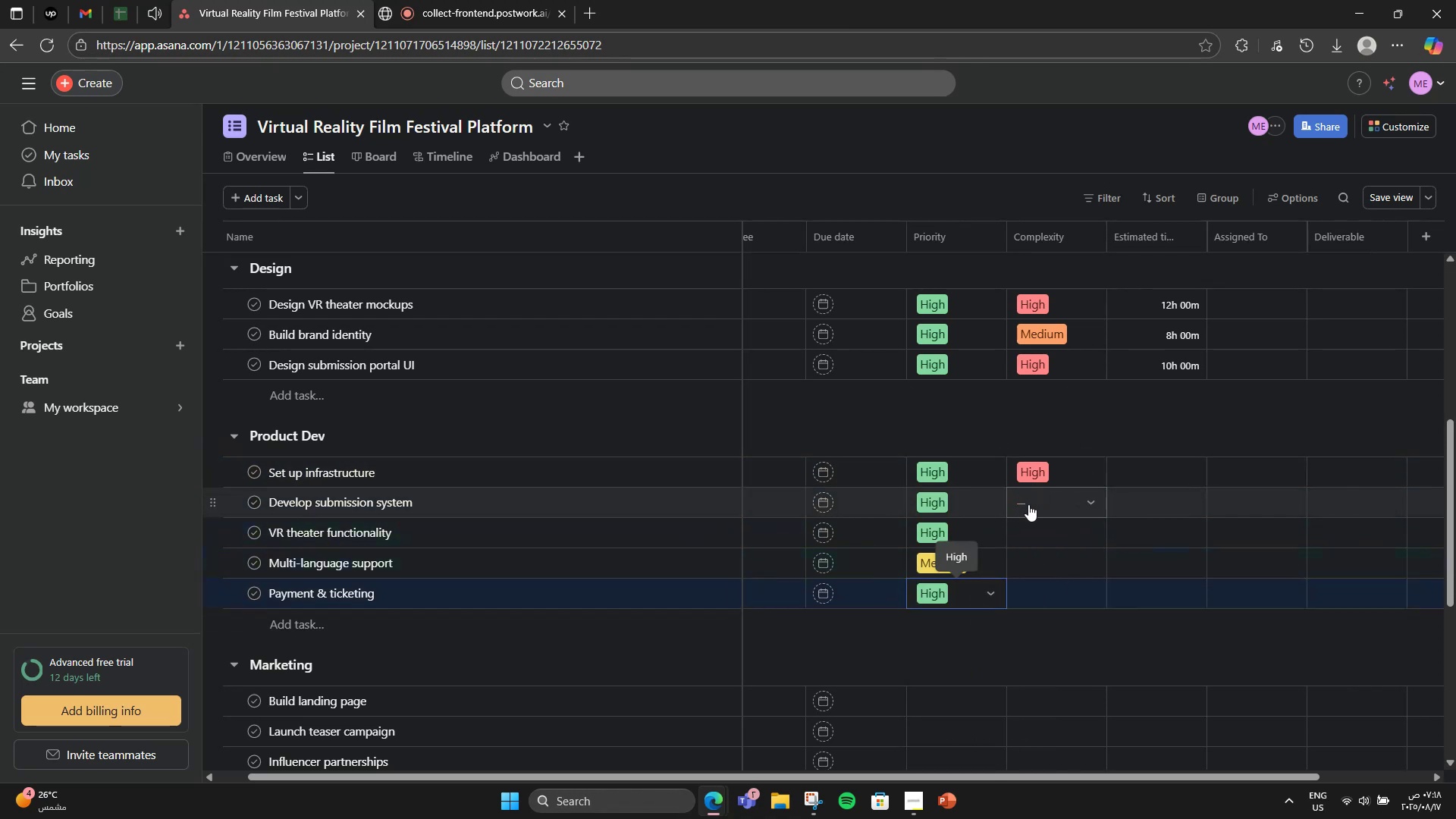 
left_click([1028, 504])
 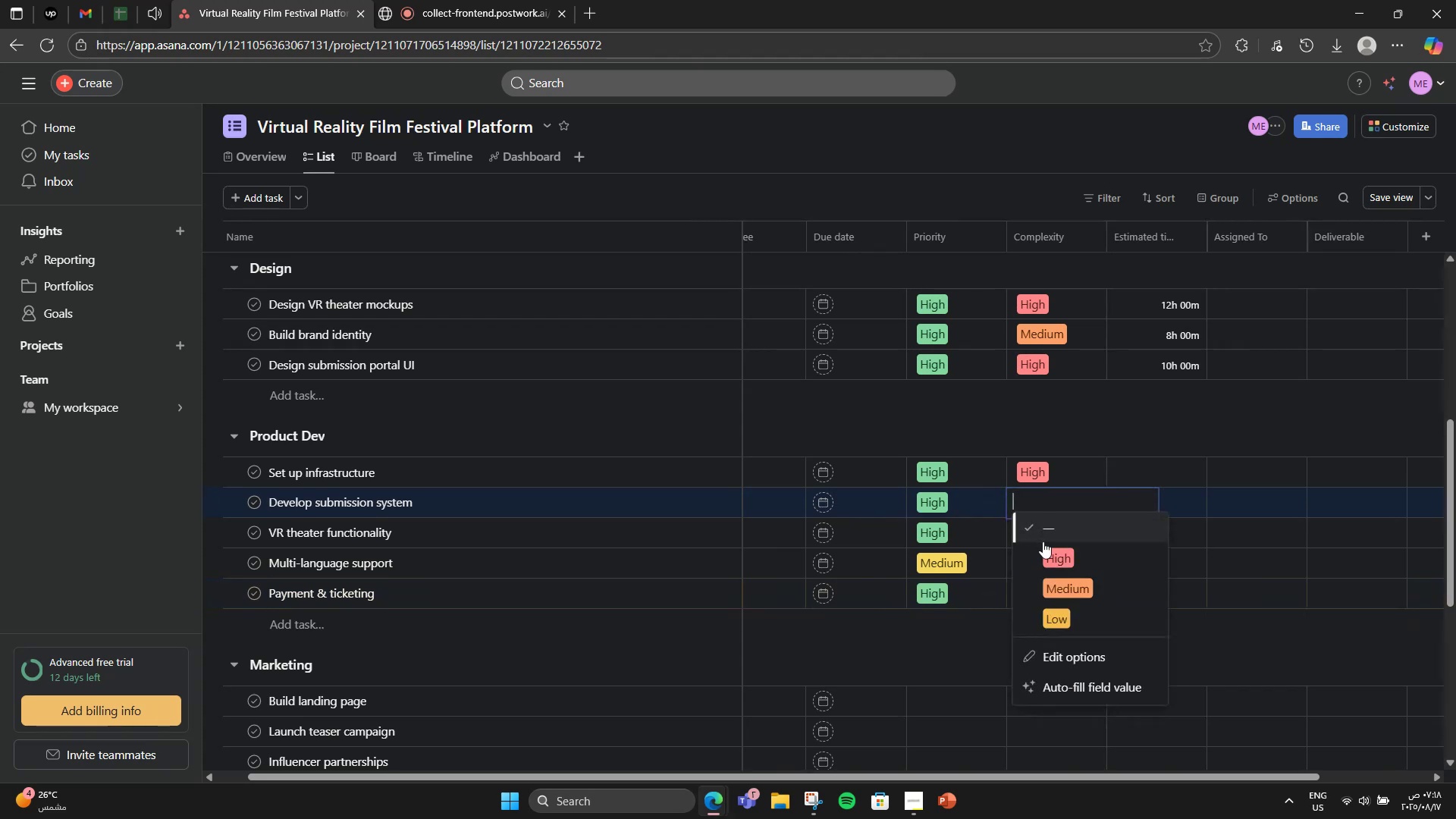 
left_click([1046, 558])
 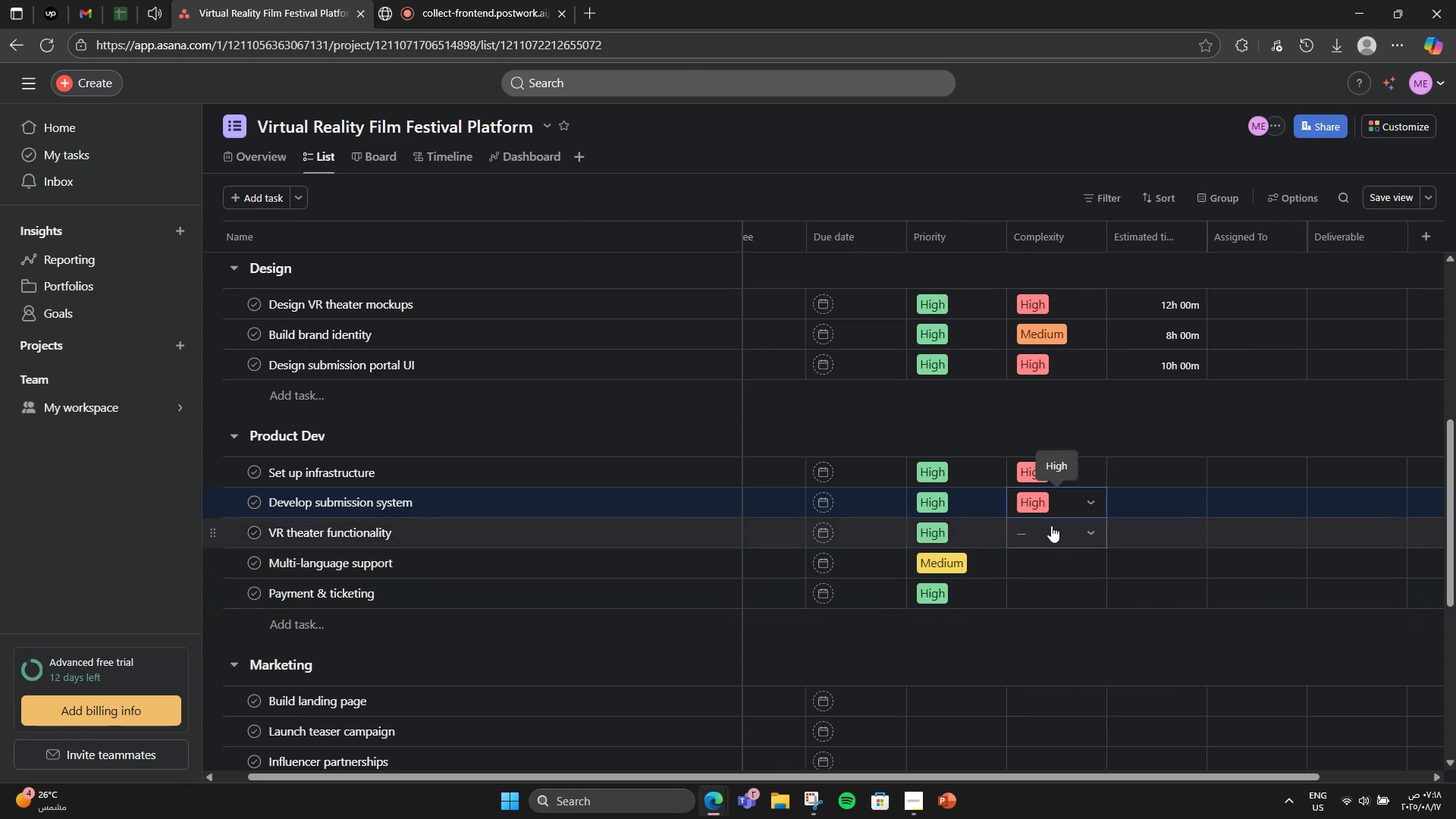 
left_click([1096, 243])
 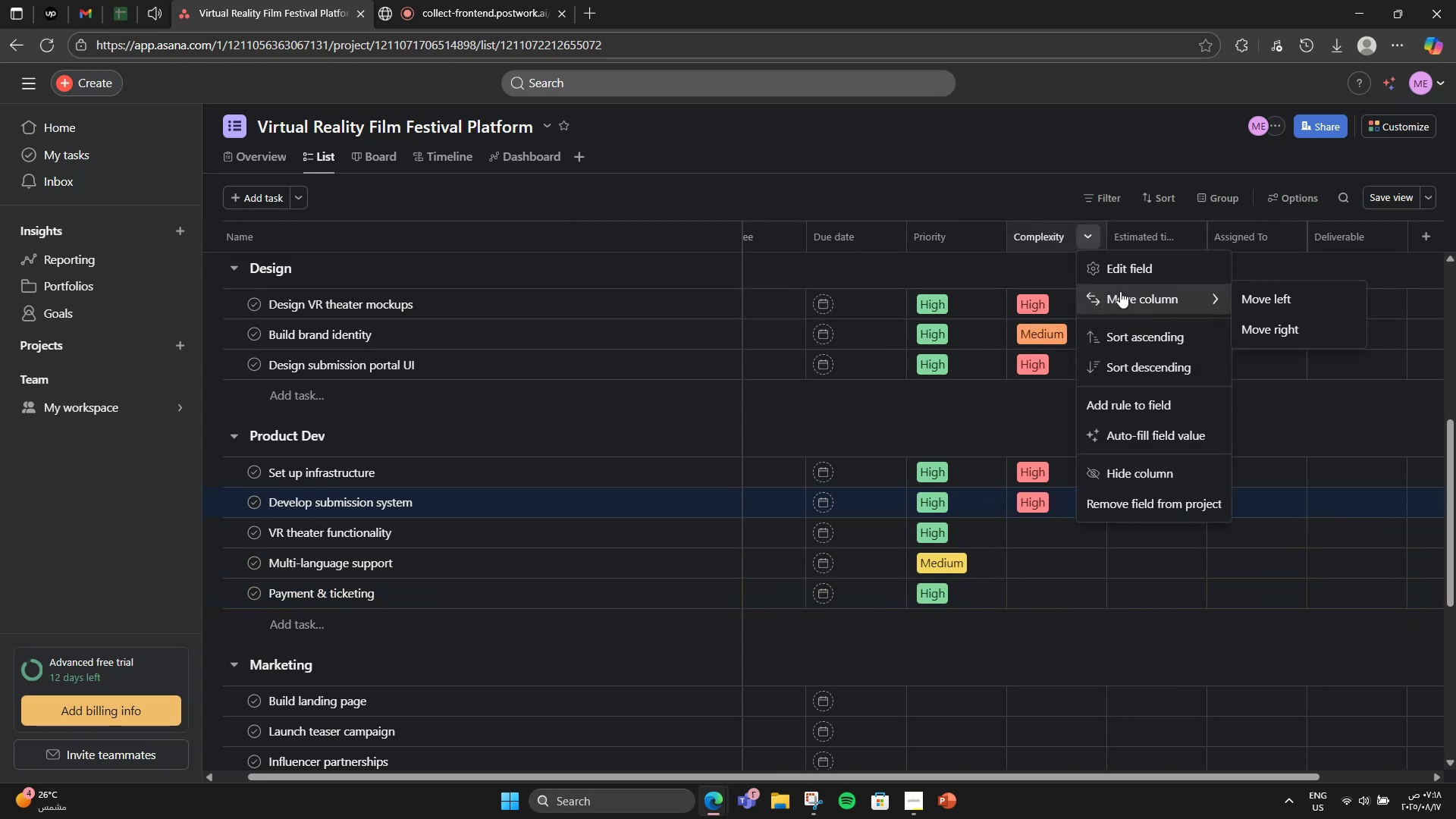 
left_click([1113, 270])
 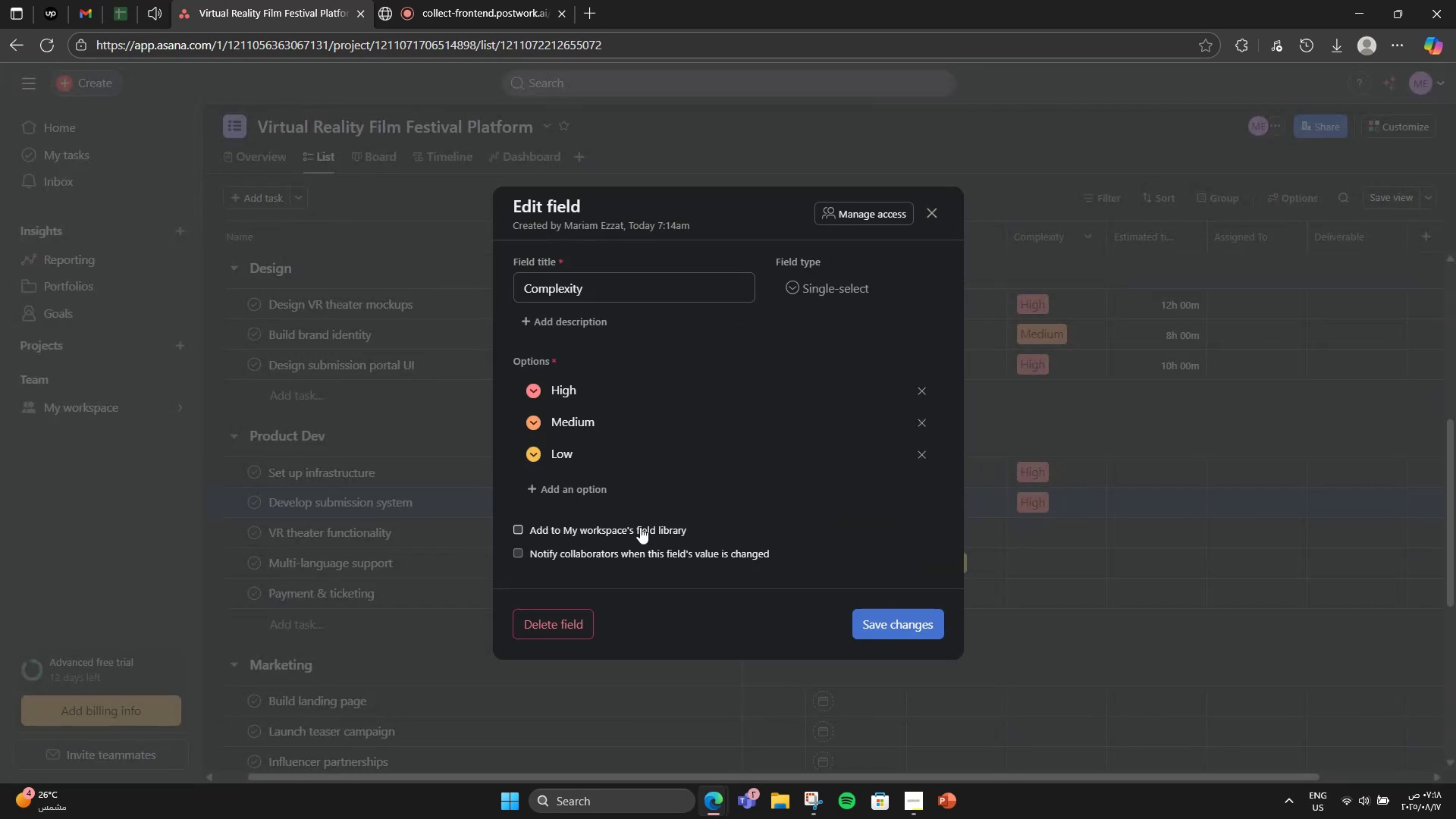 
left_click([607, 484])
 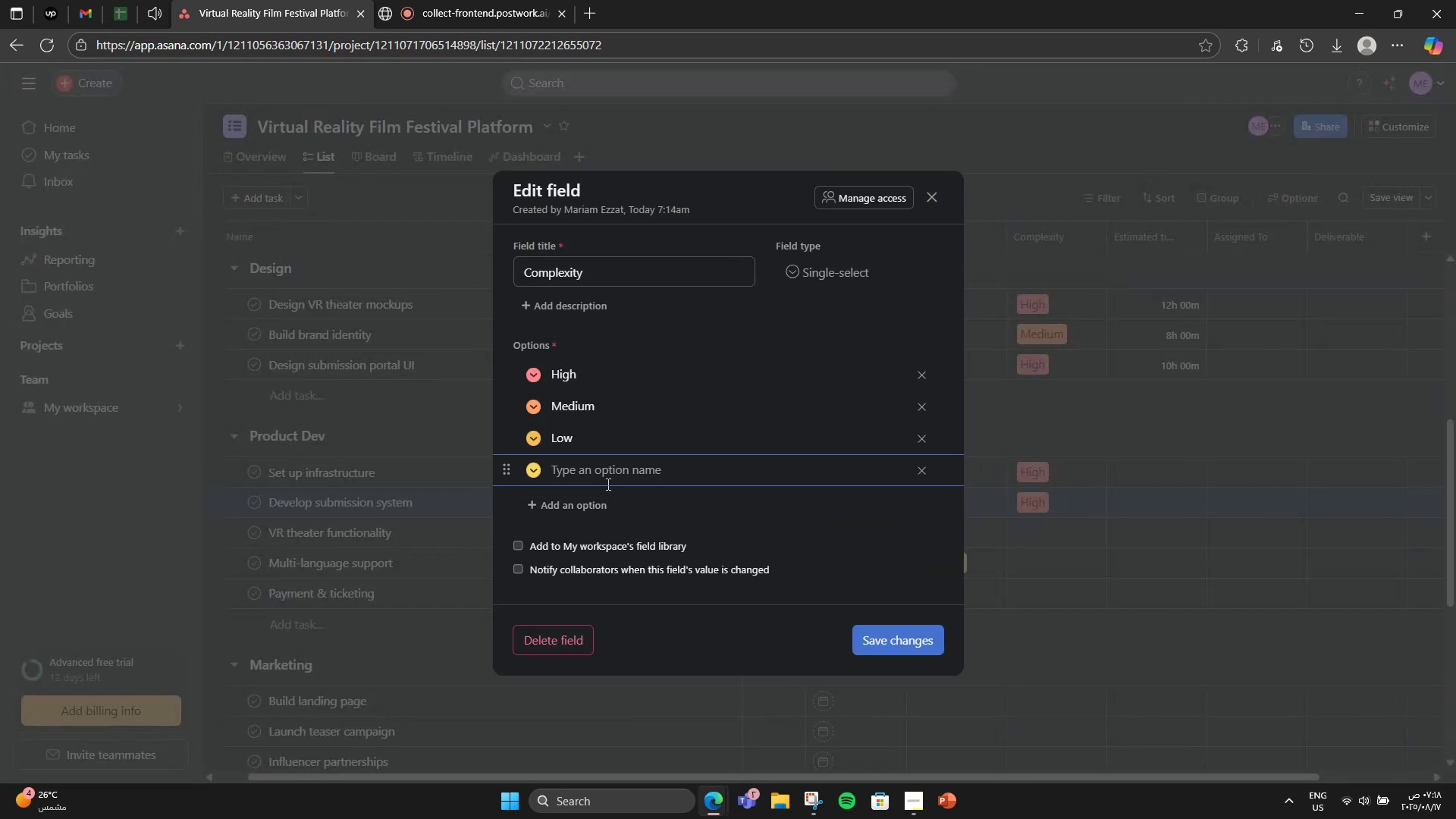 
type(Ver )
key(Backspace)
type(y High)
 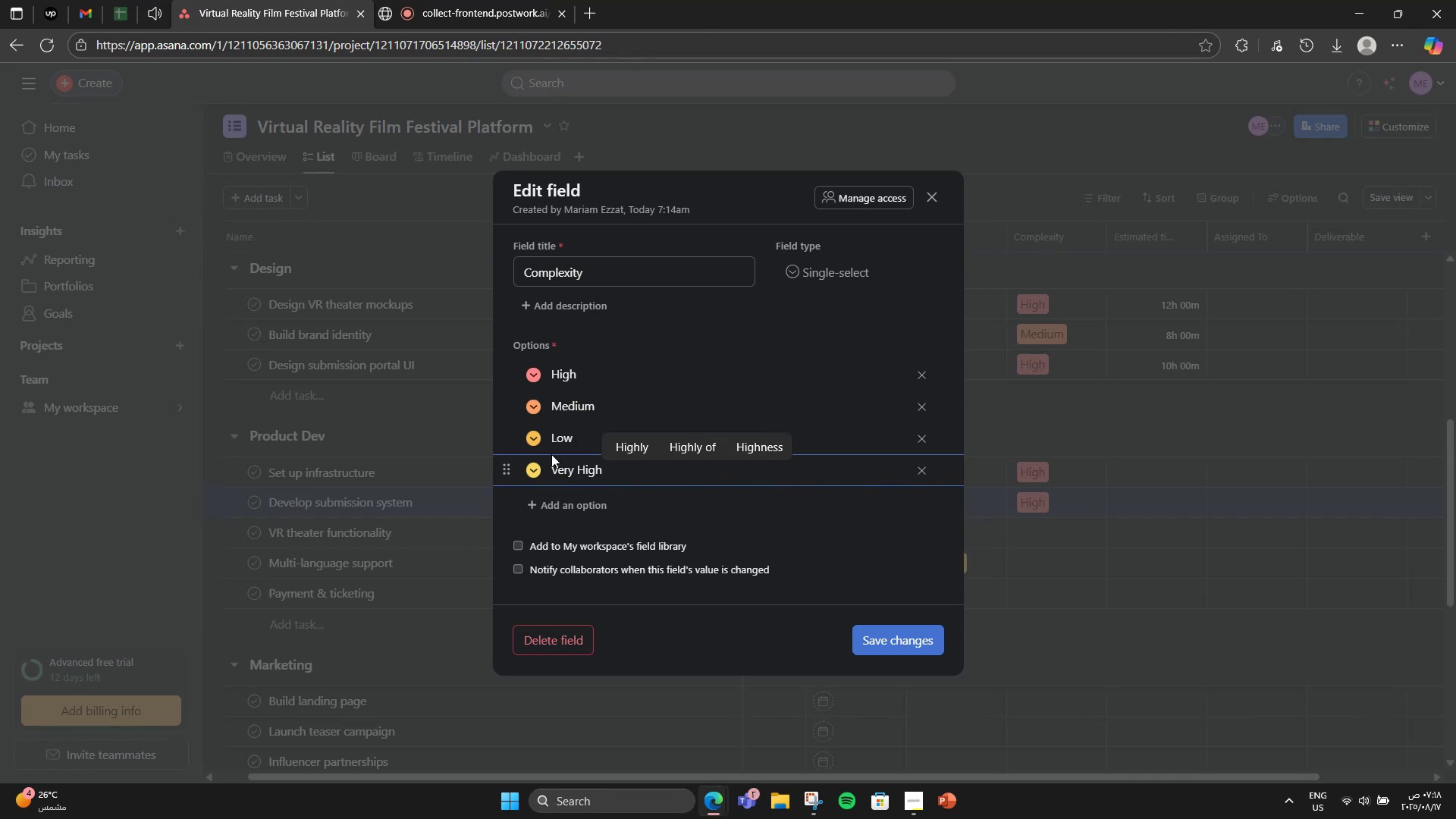 
left_click_drag(start_coordinate=[497, 470], to_coordinate=[519, 344])
 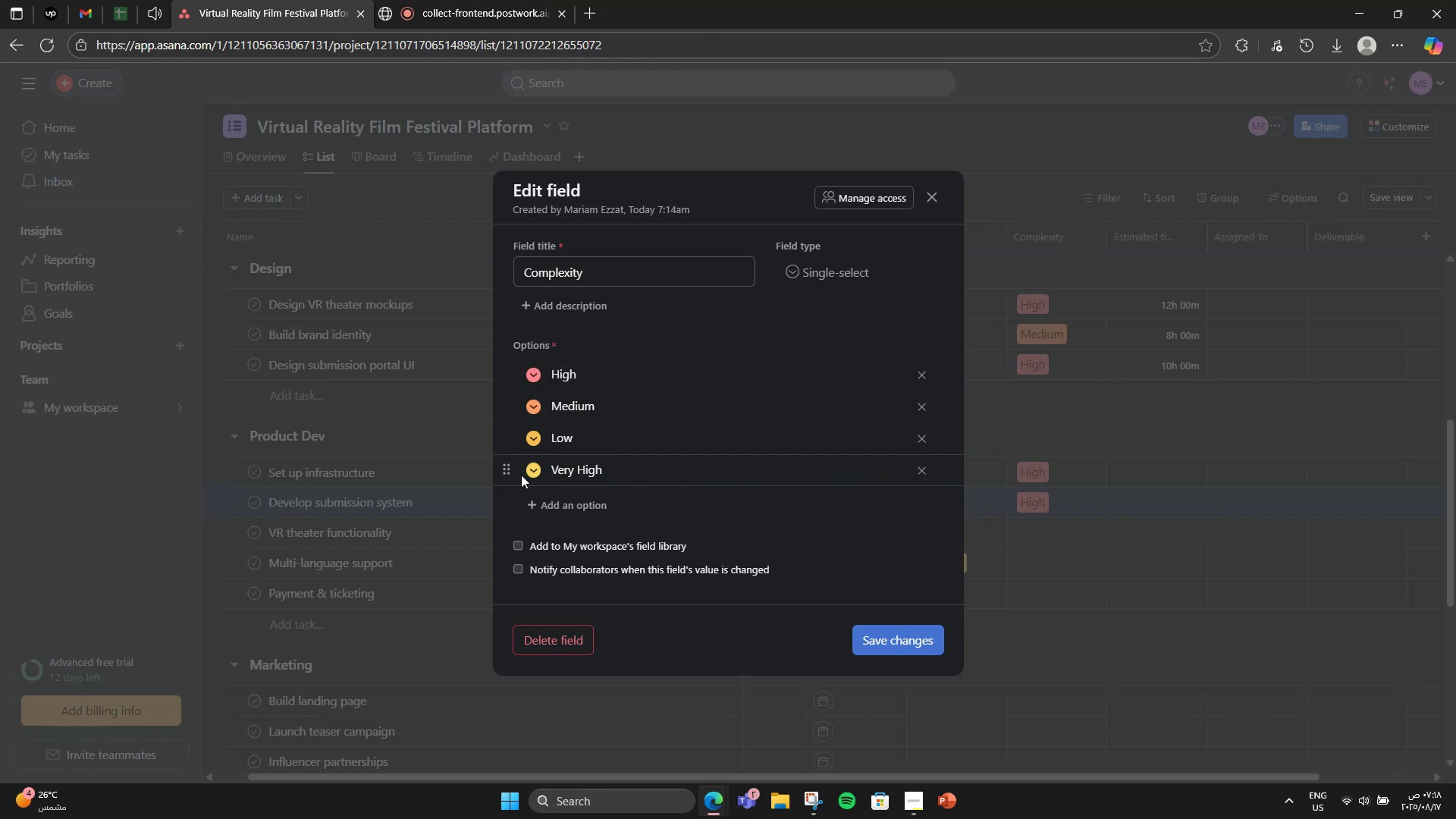 
left_click_drag(start_coordinate=[511, 476], to_coordinate=[509, 365])
 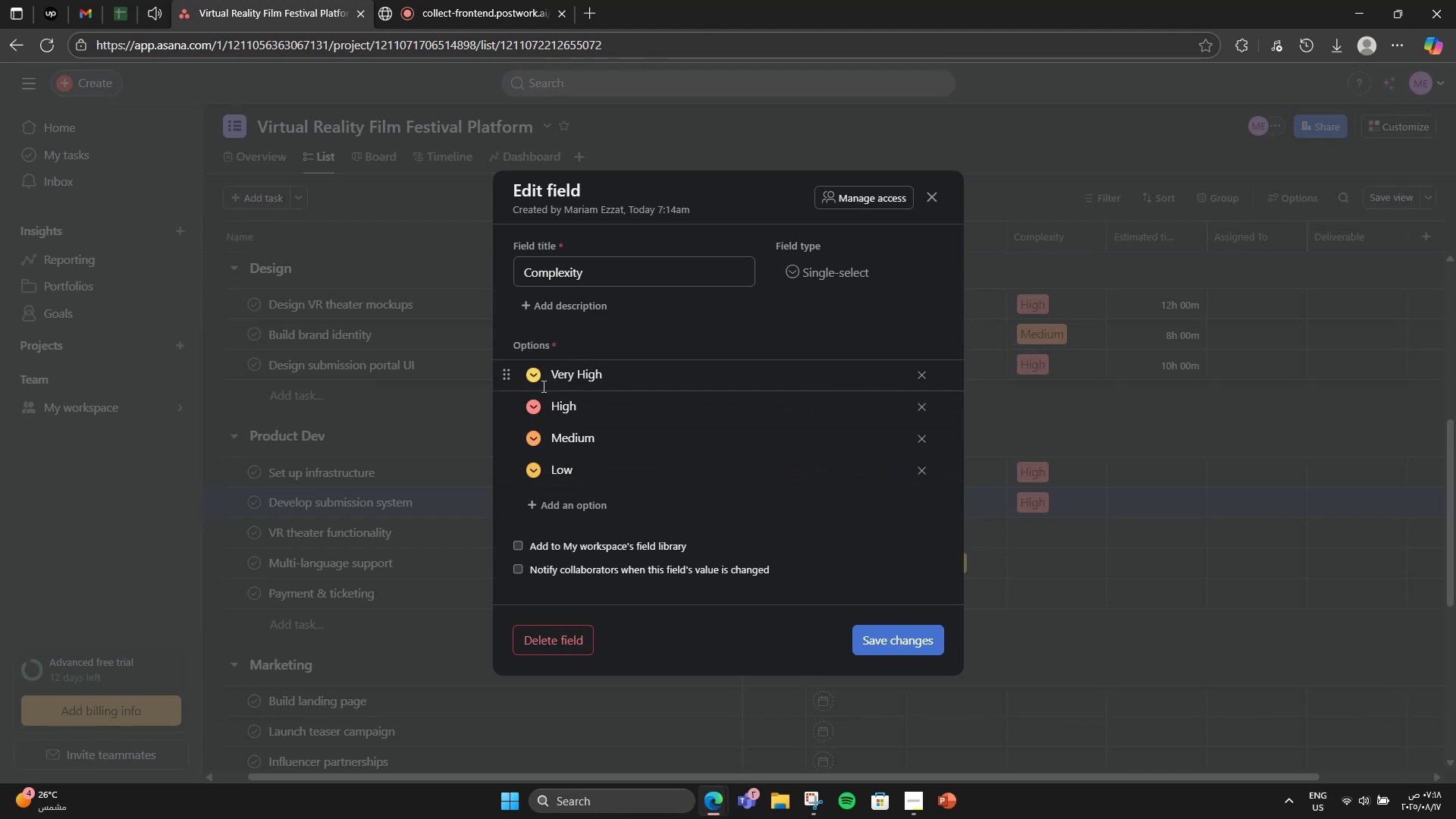 
left_click([533, 381])
 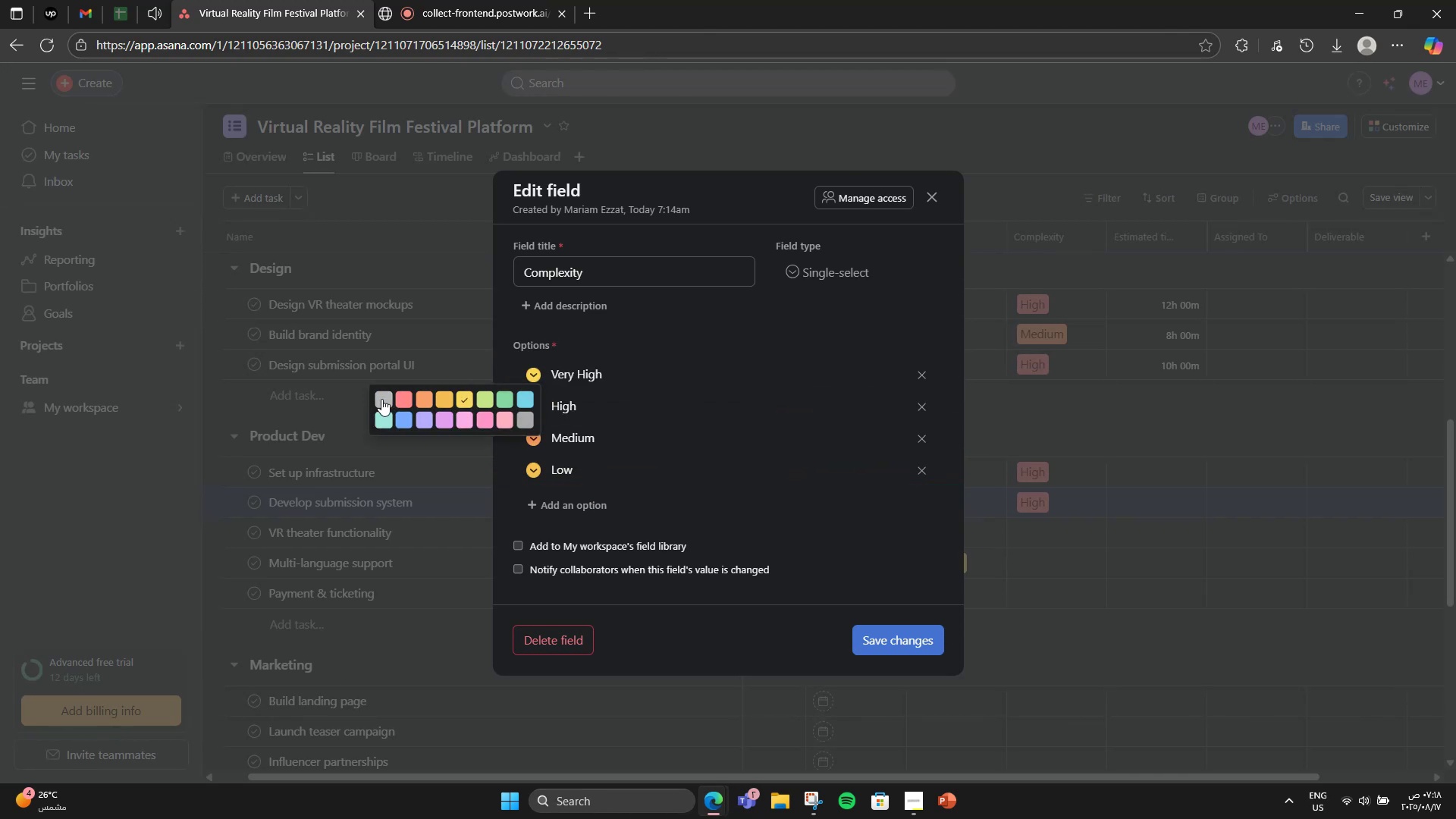 
left_click([405, 400])
 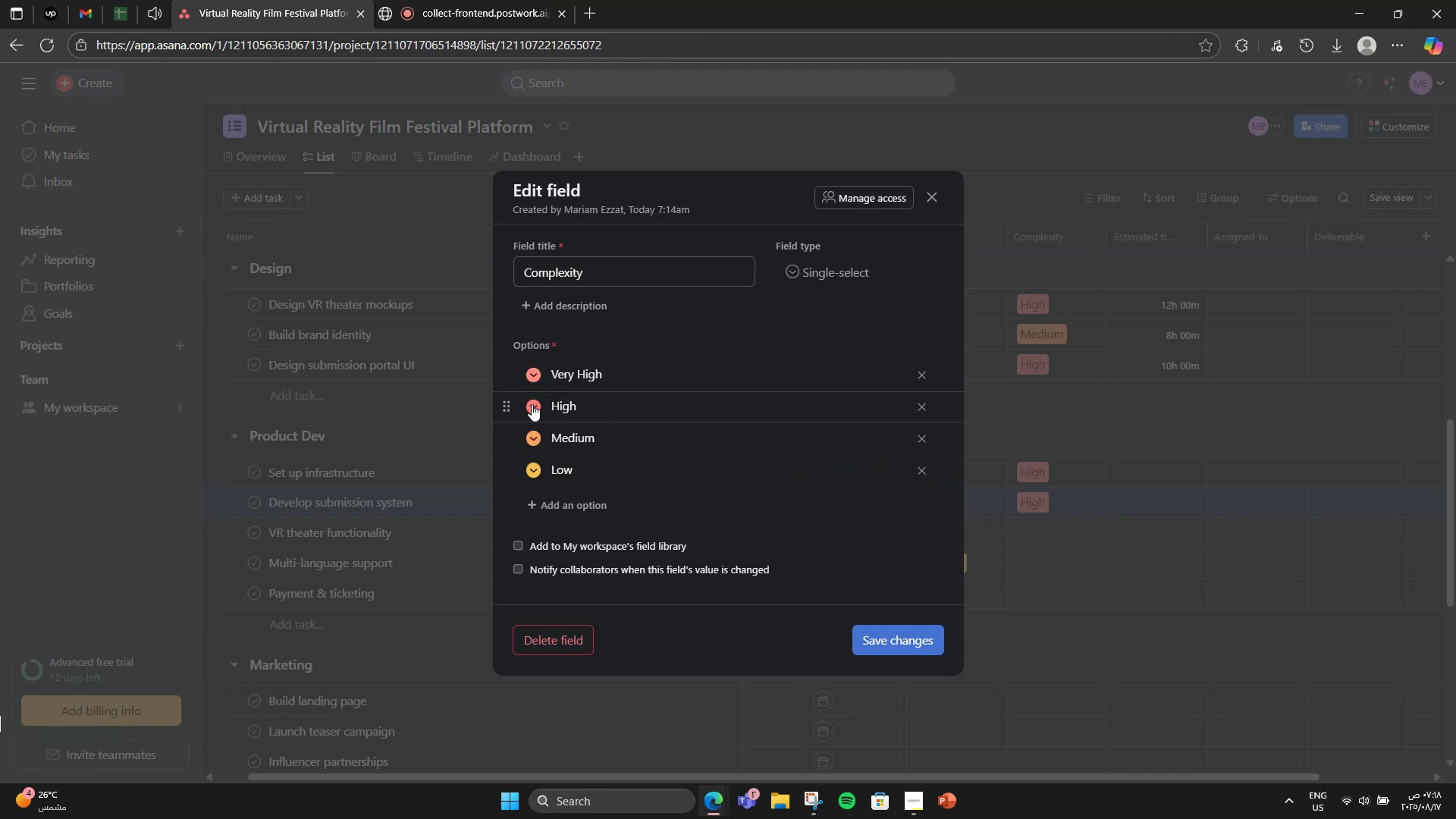 
left_click([535, 405])
 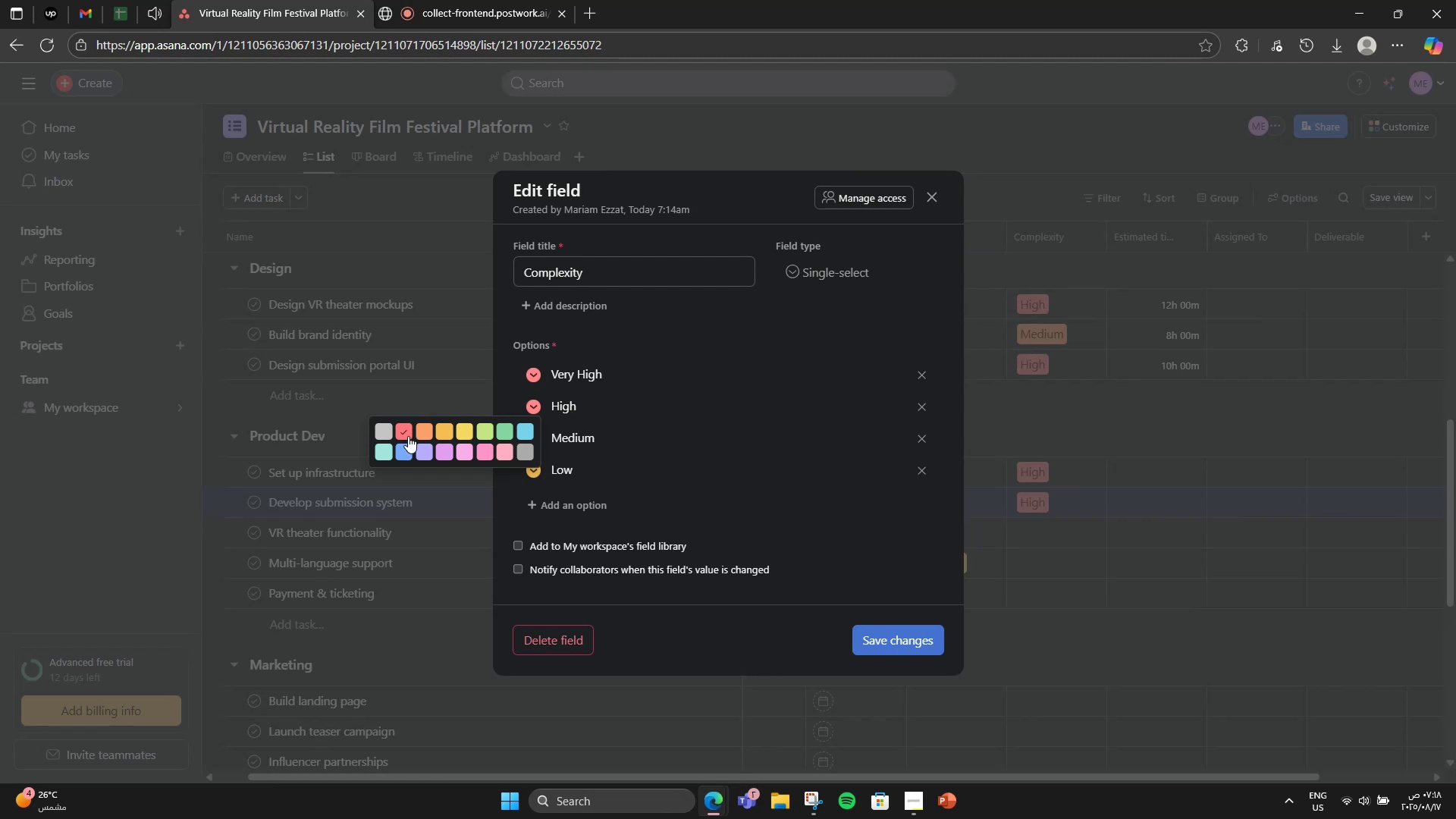 
left_click([427, 431])
 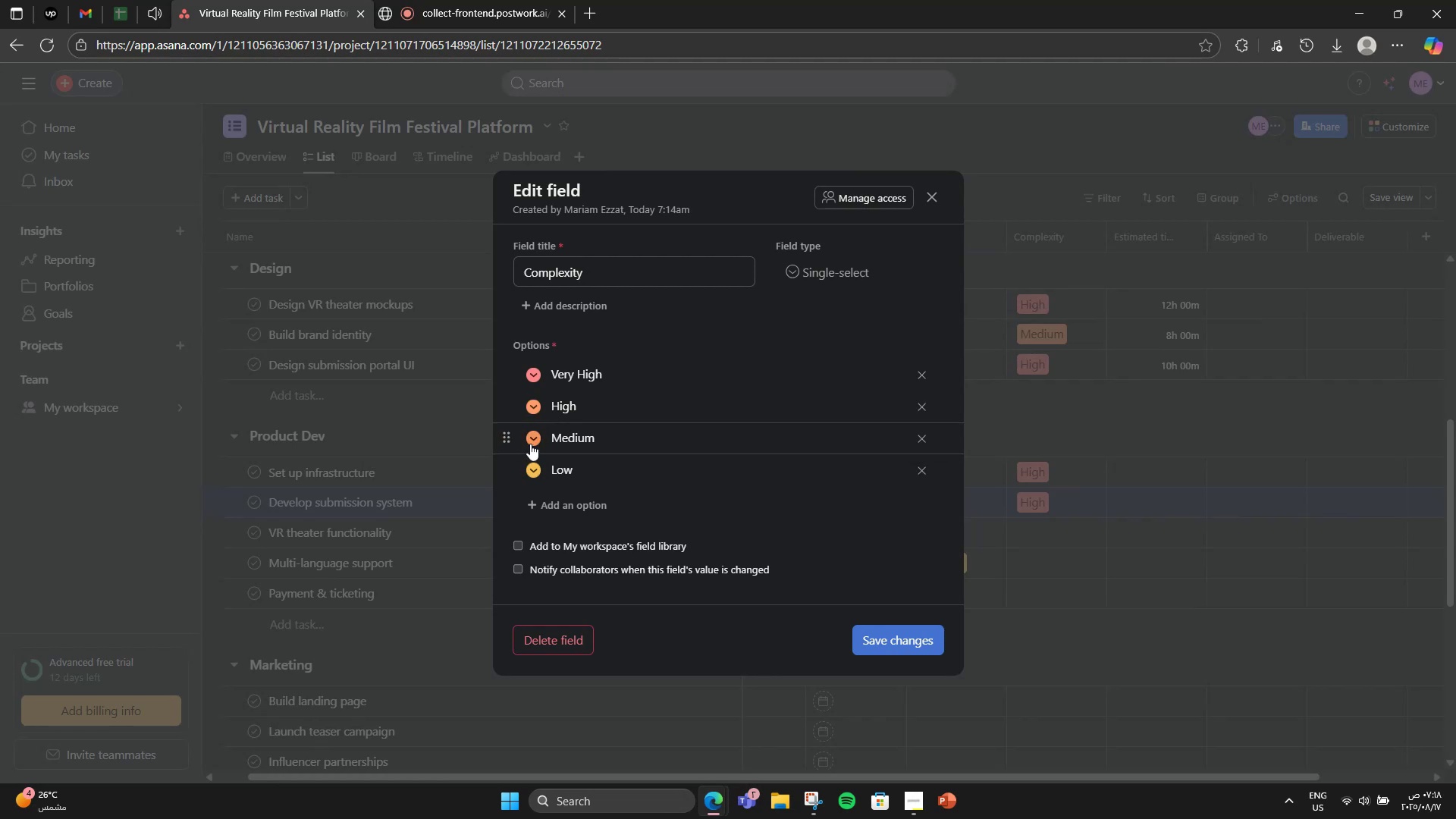 
left_click([529, 444])
 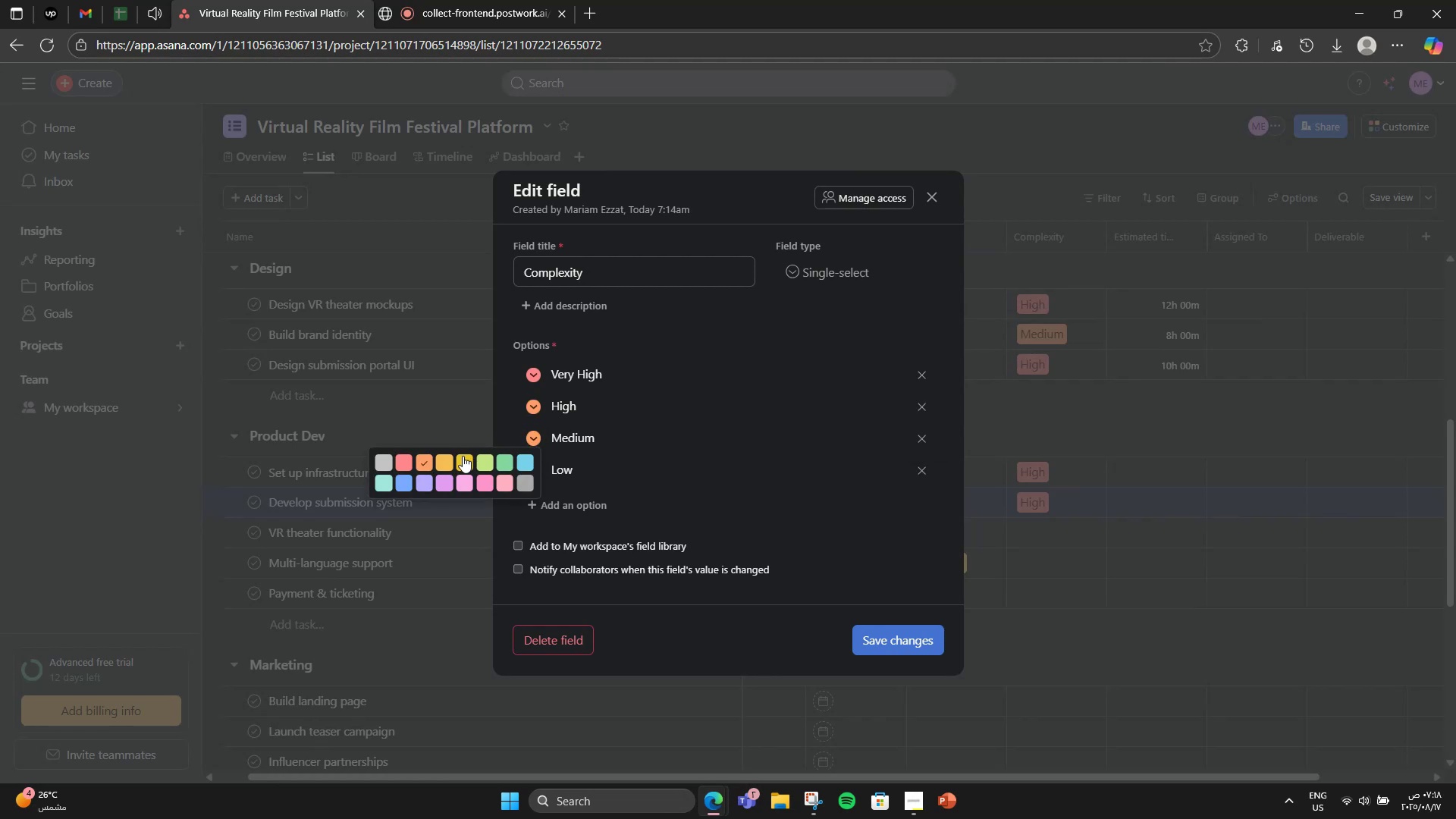 
left_click([451, 460])
 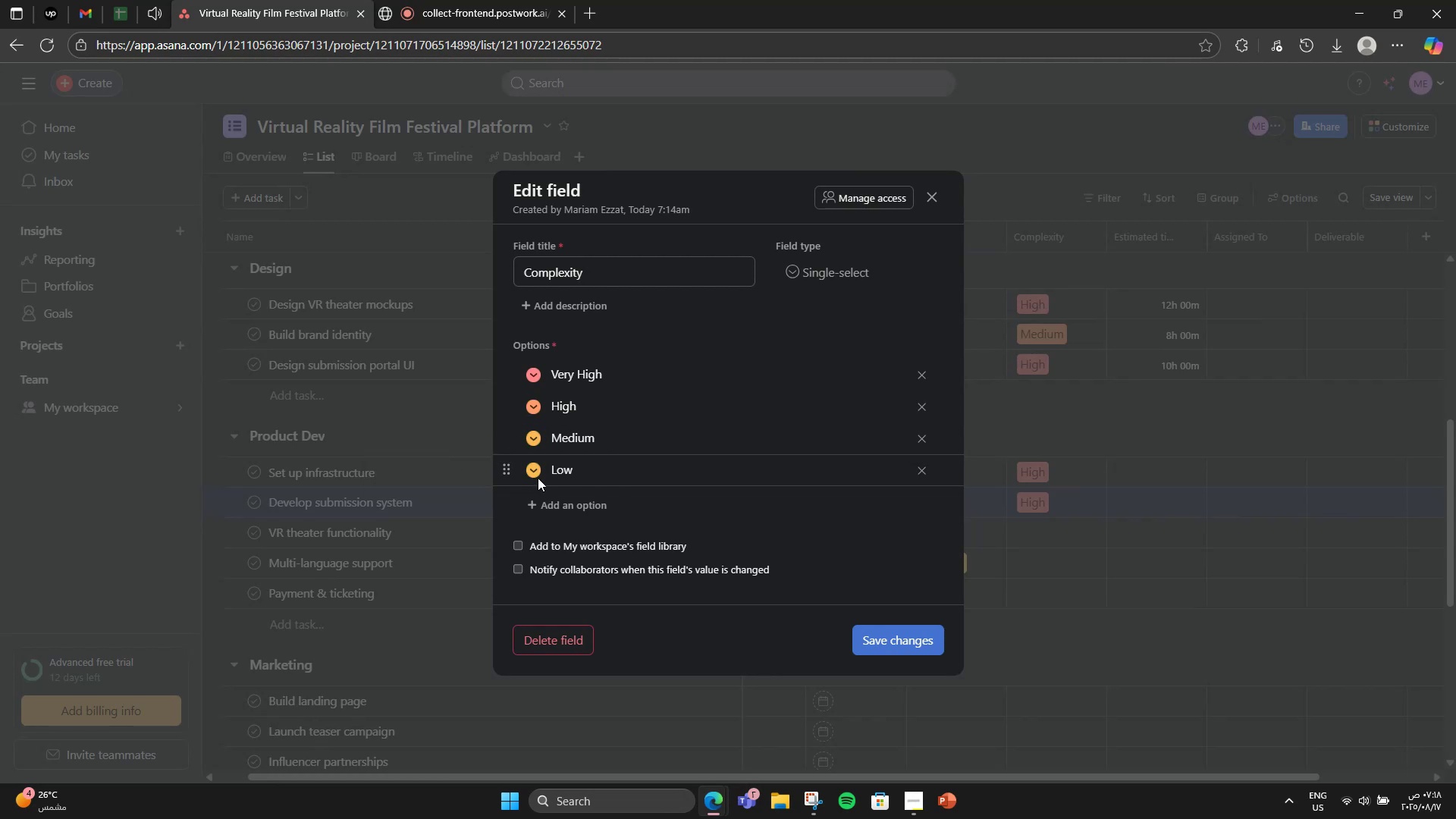 
left_click([532, 474])
 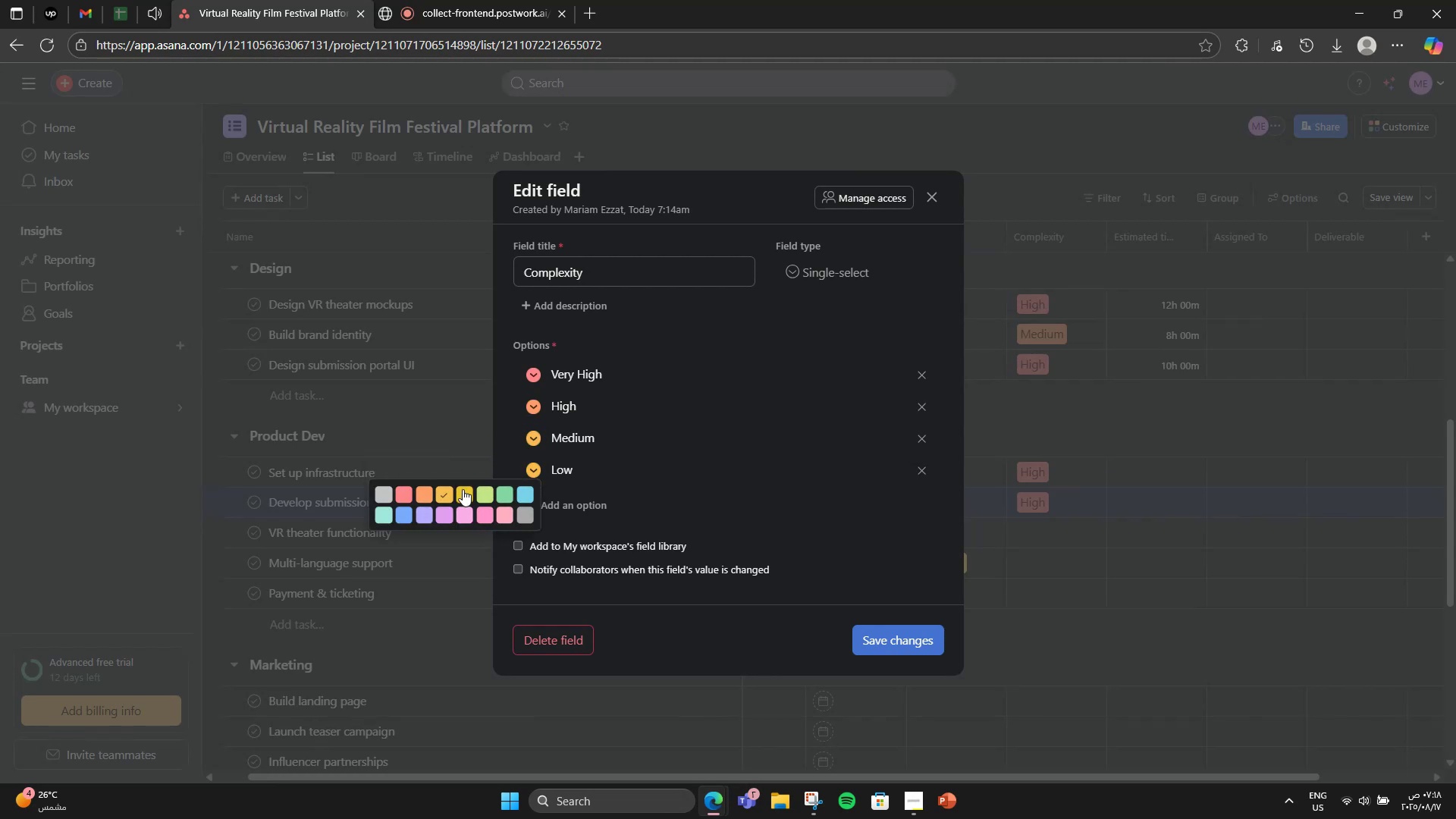 
left_click([463, 491])
 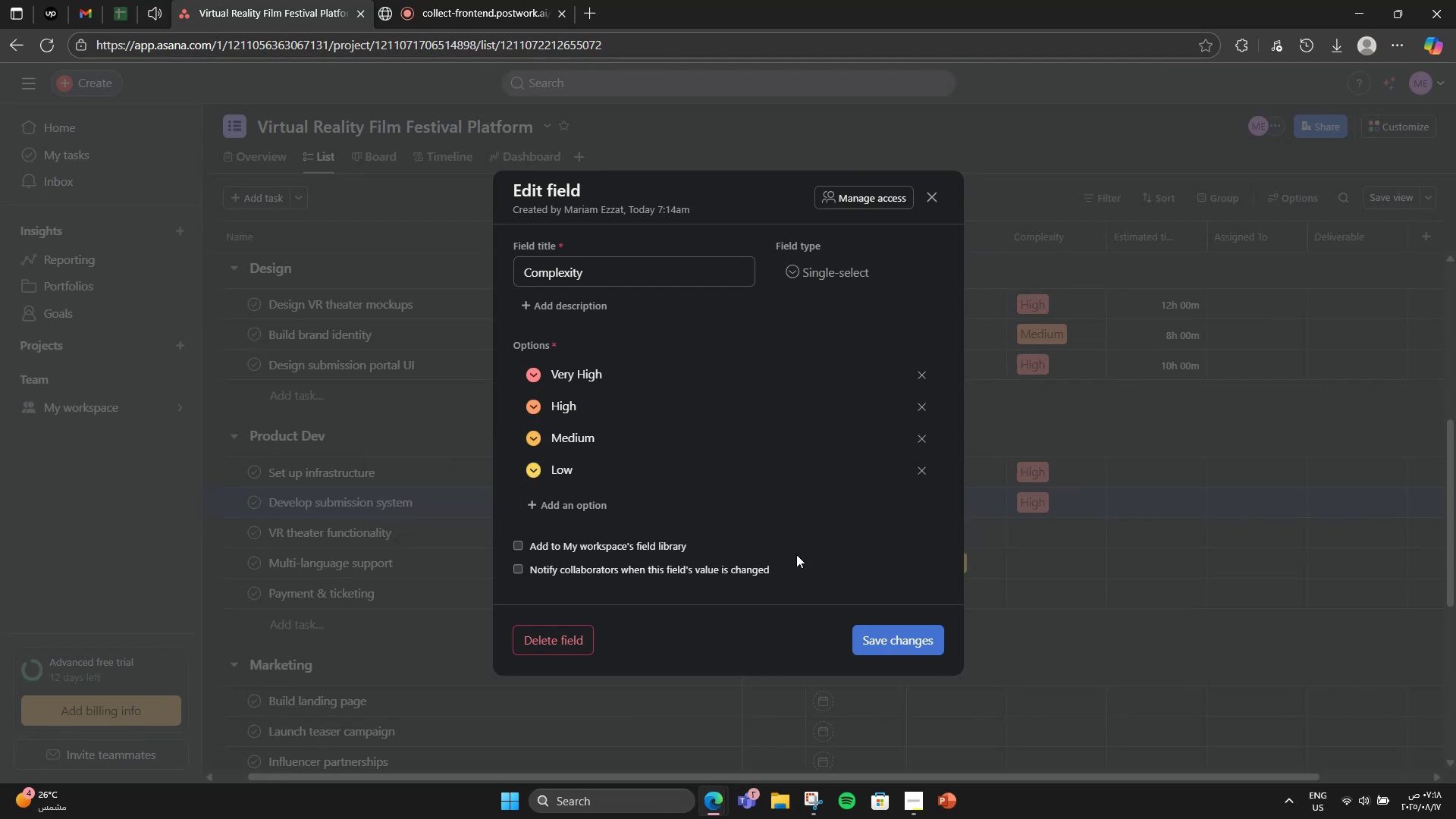 
left_click([846, 557])
 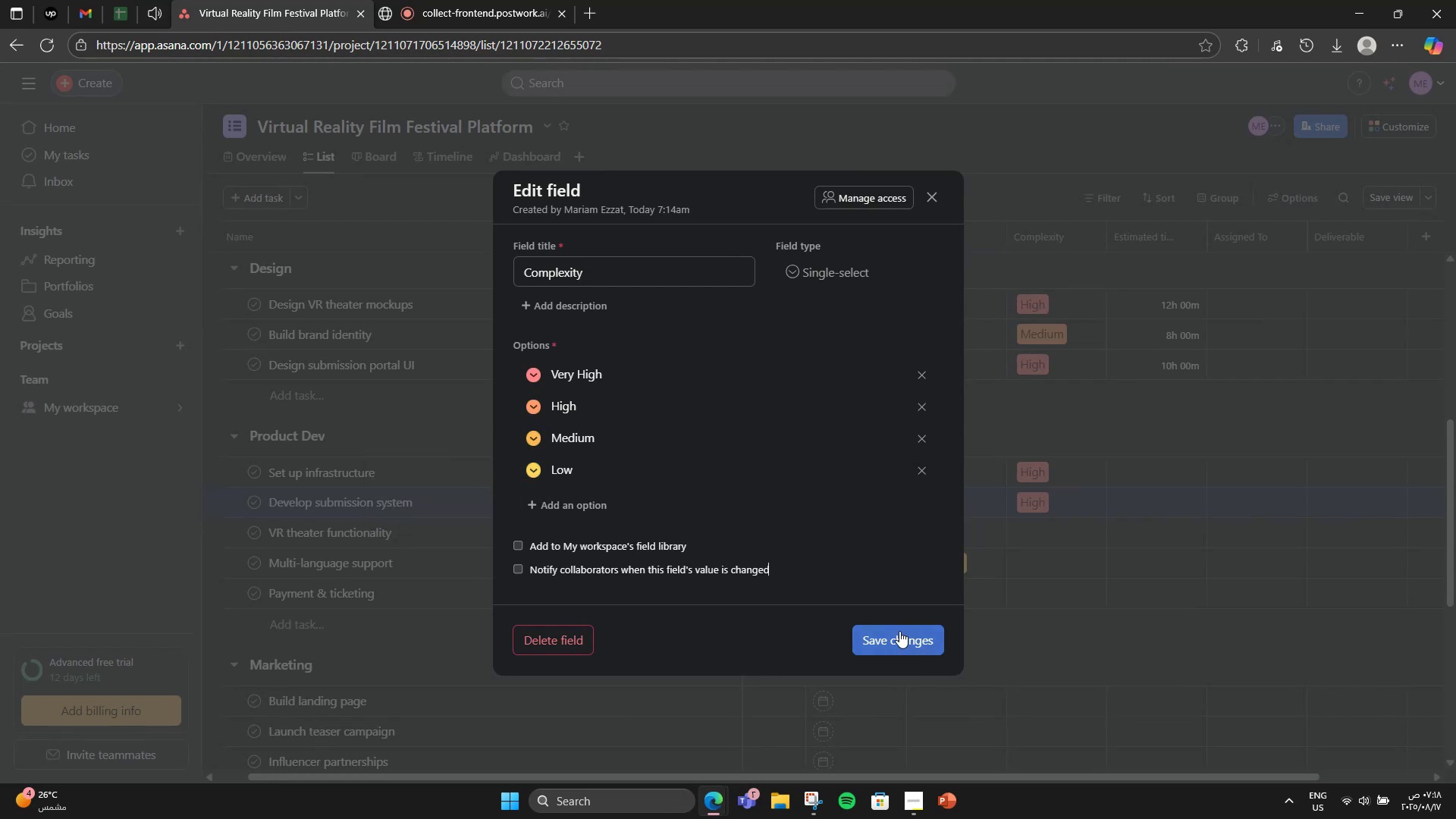 
left_click([899, 631])
 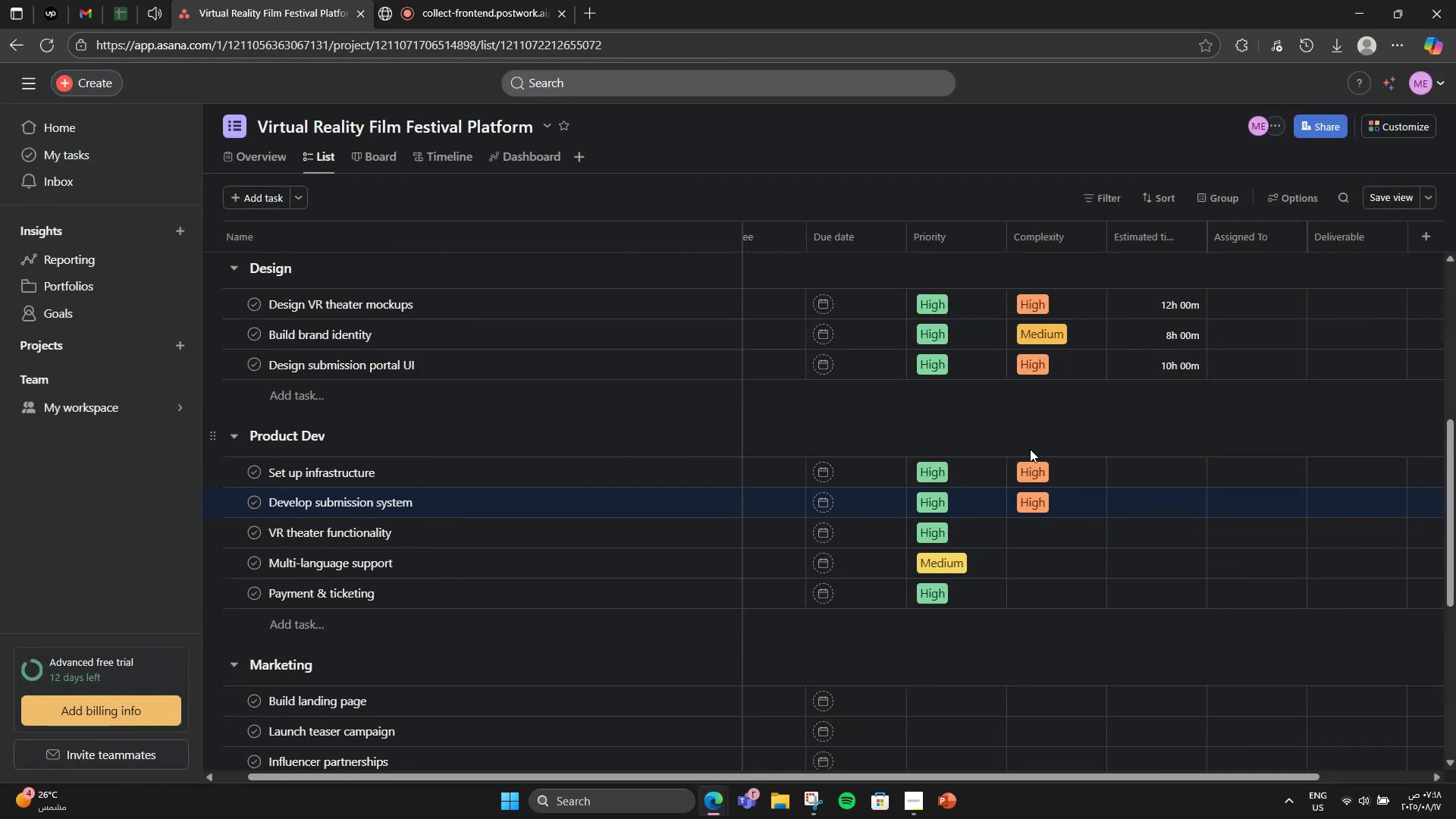 
mouse_move([978, 520])
 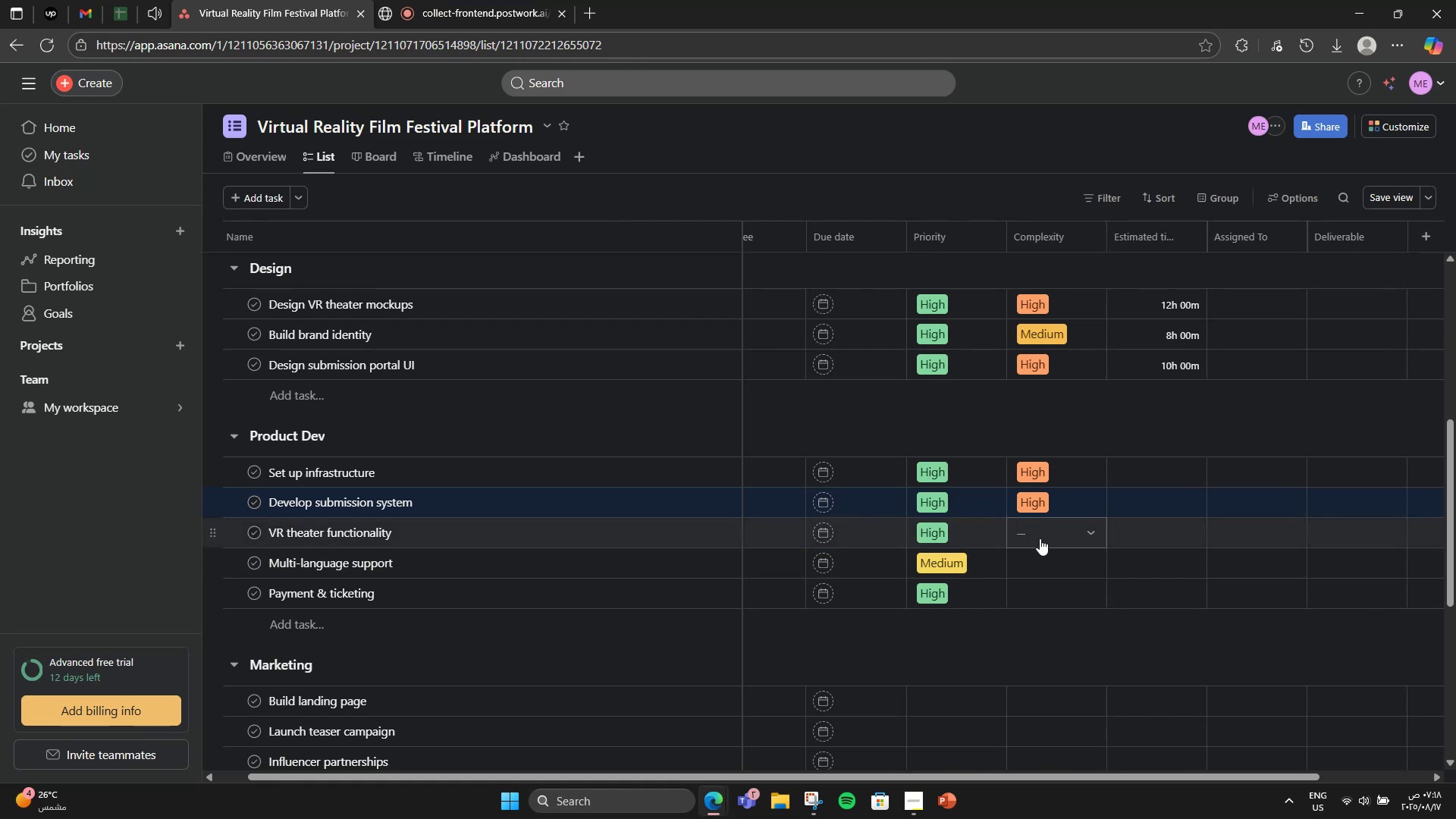 
left_click([1040, 538])
 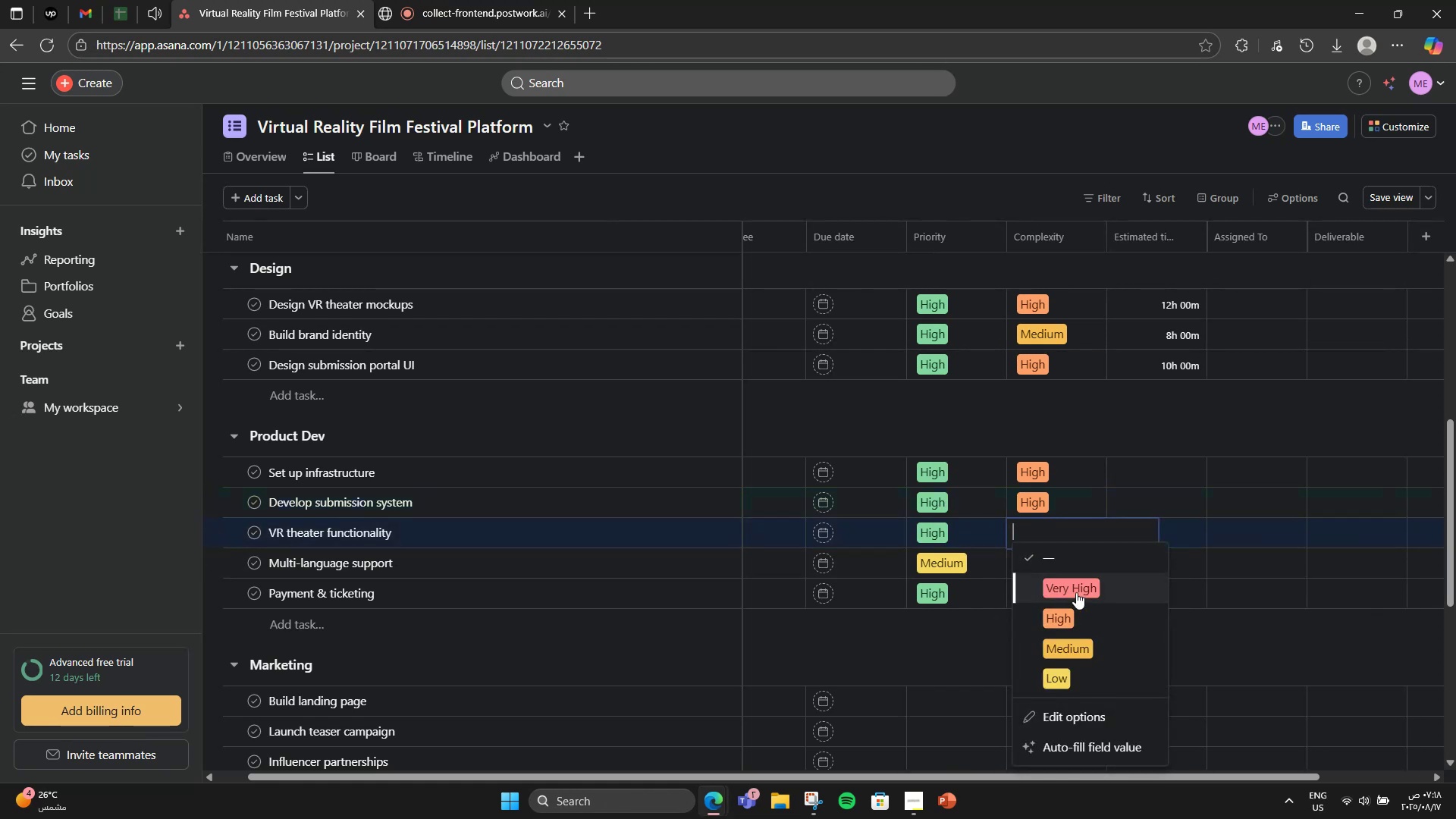 
left_click([1084, 581])
 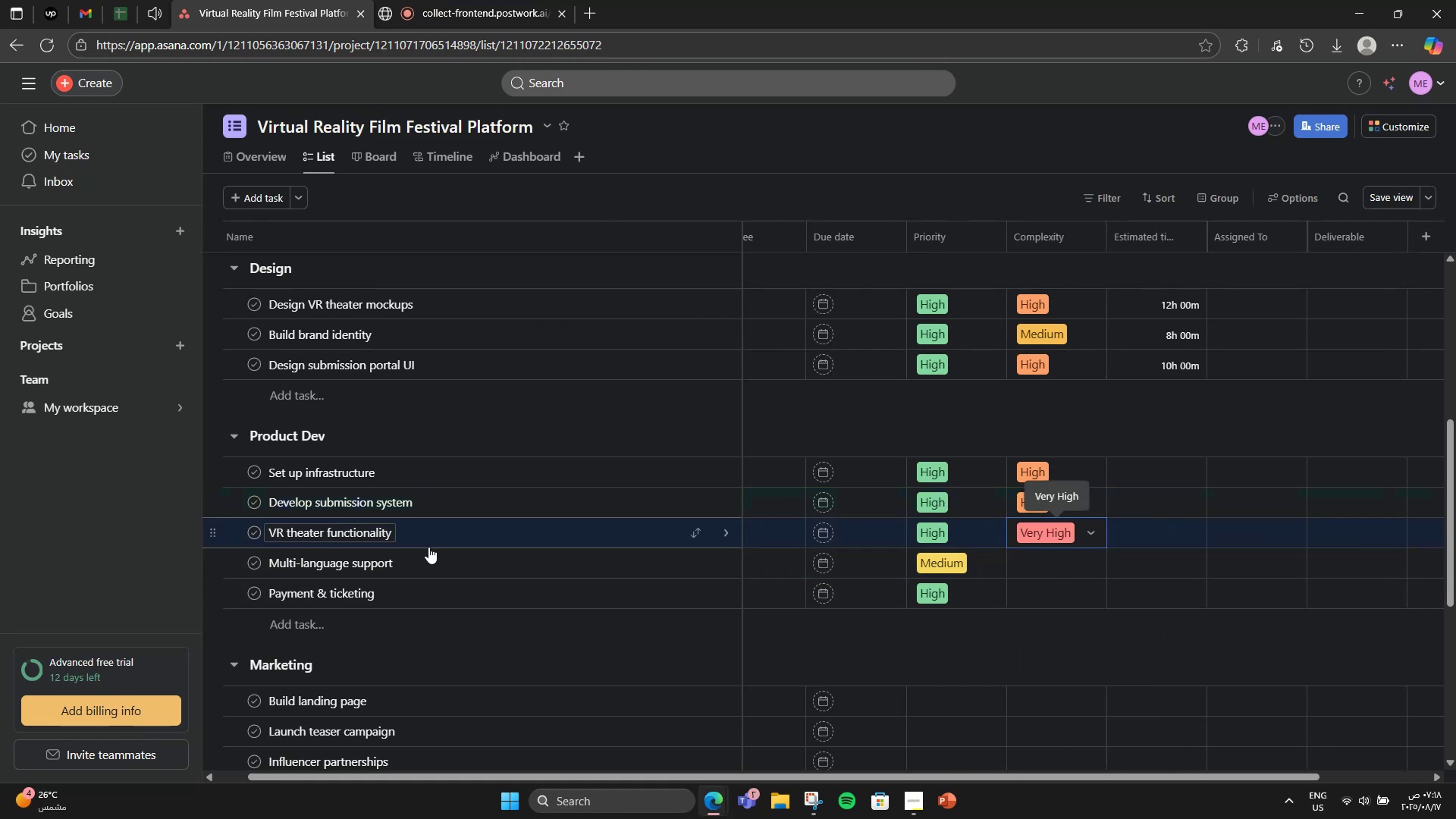 
left_click([1052, 573])
 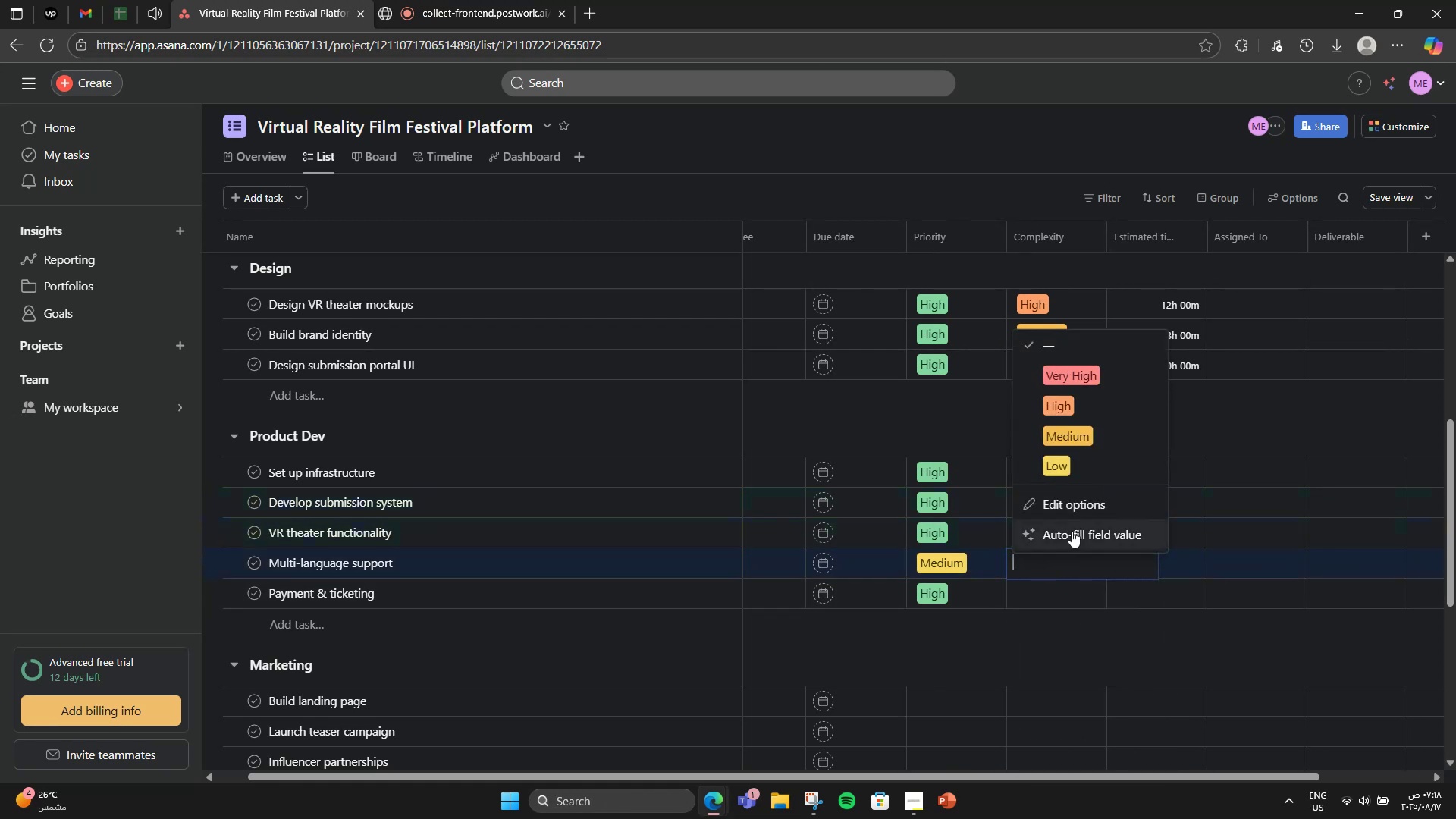 
left_click([1096, 424])
 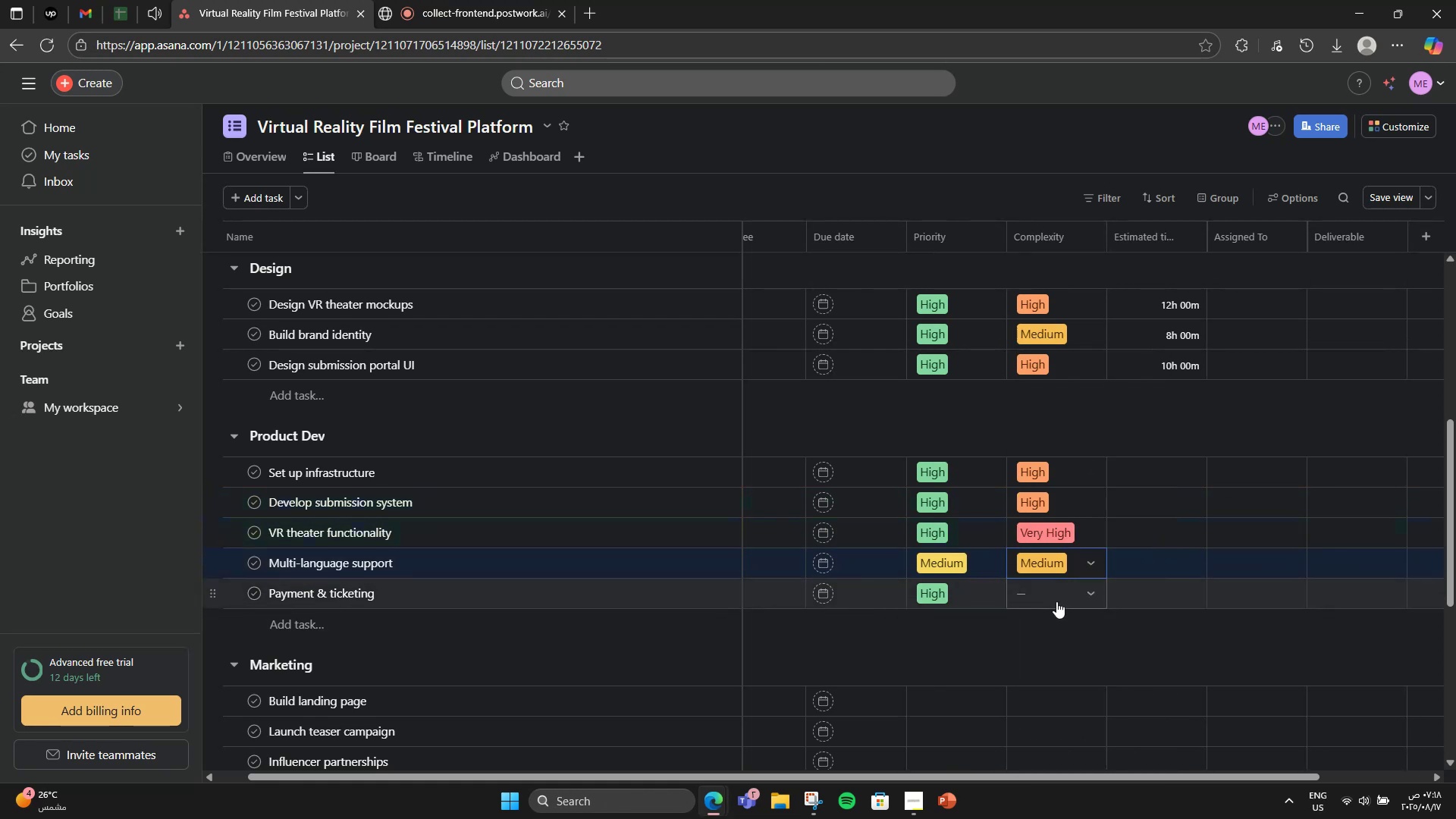 
left_click([1056, 601])
 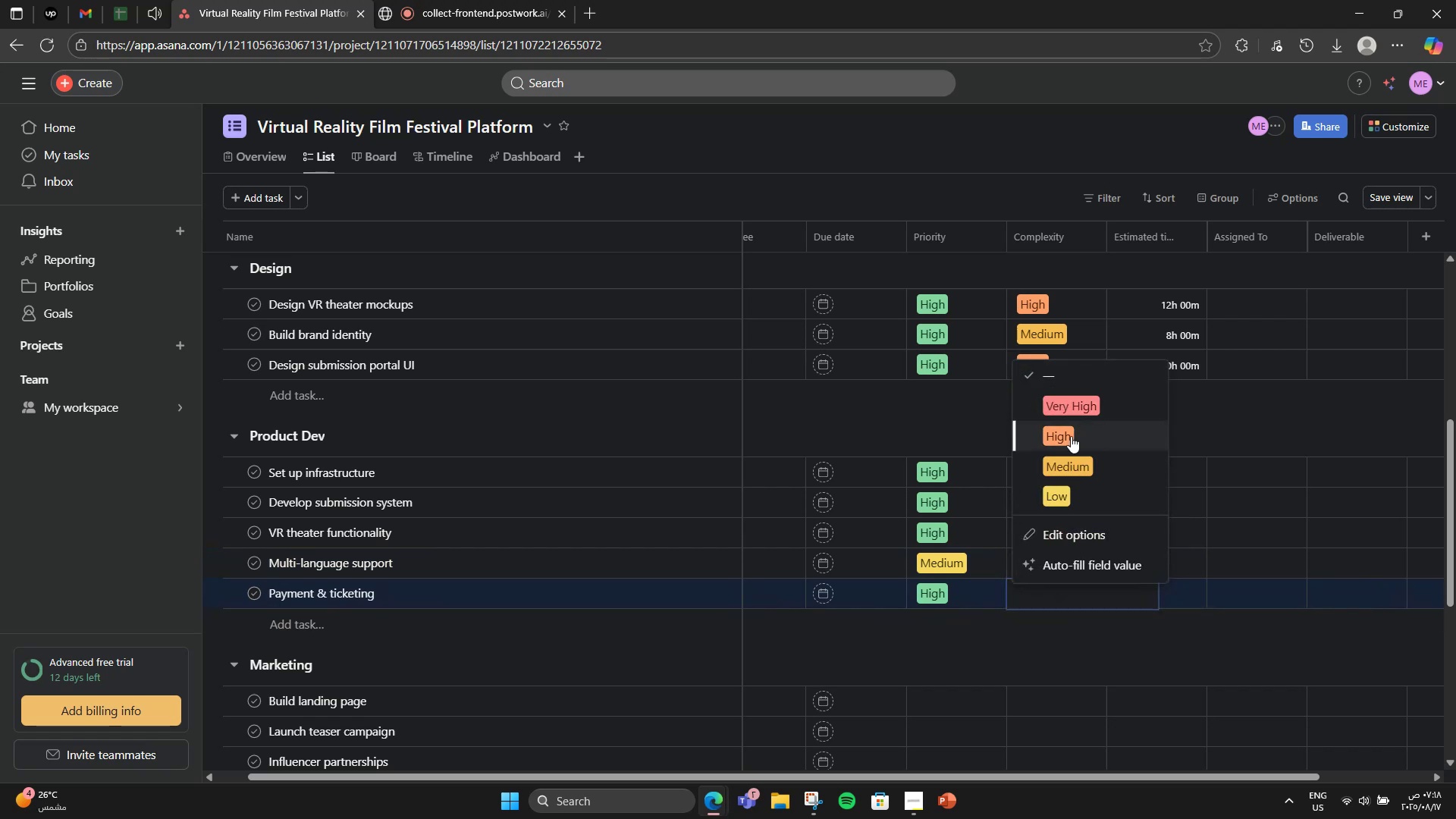 
left_click([1071, 436])
 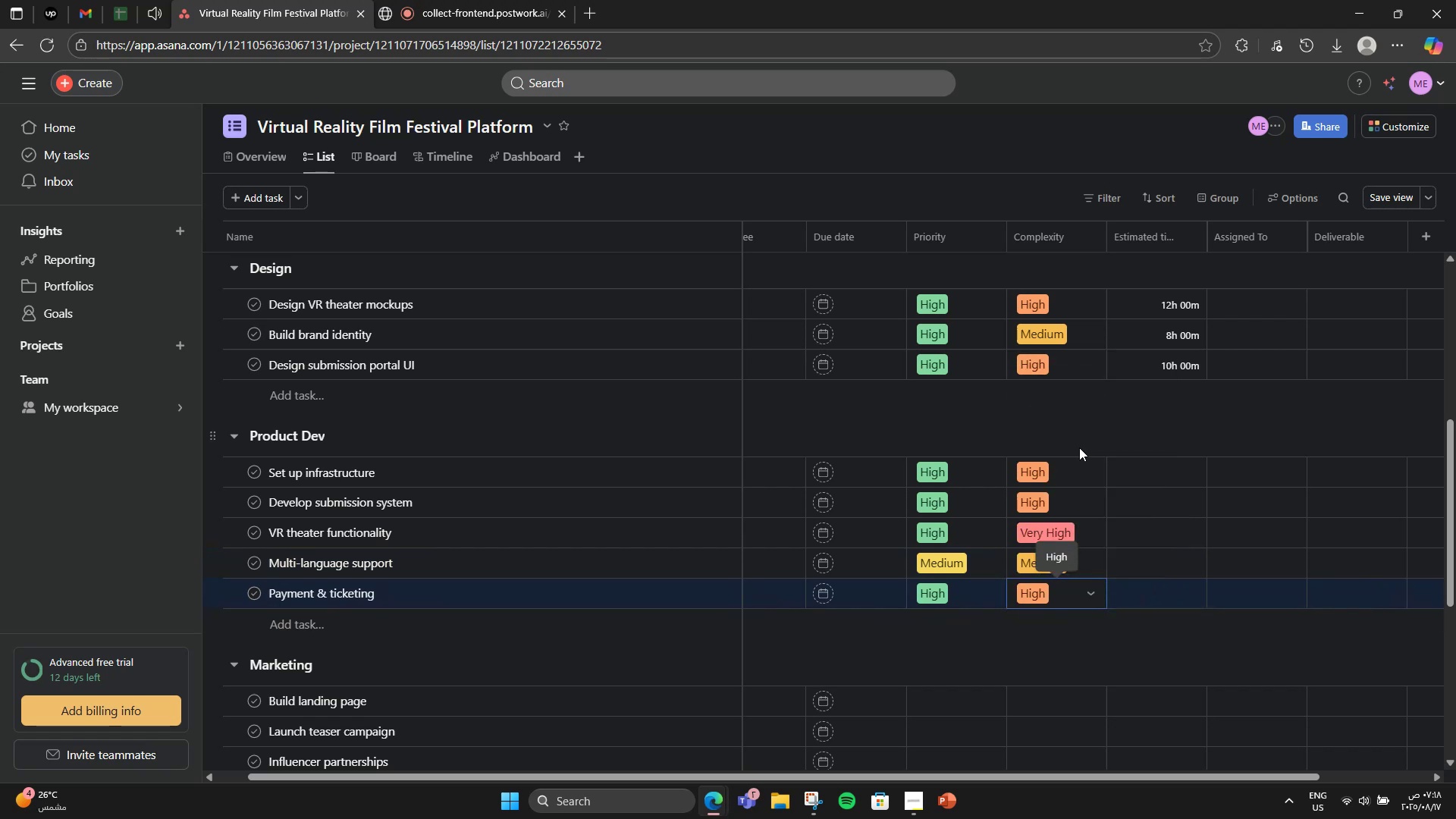 
left_click([1138, 463])
 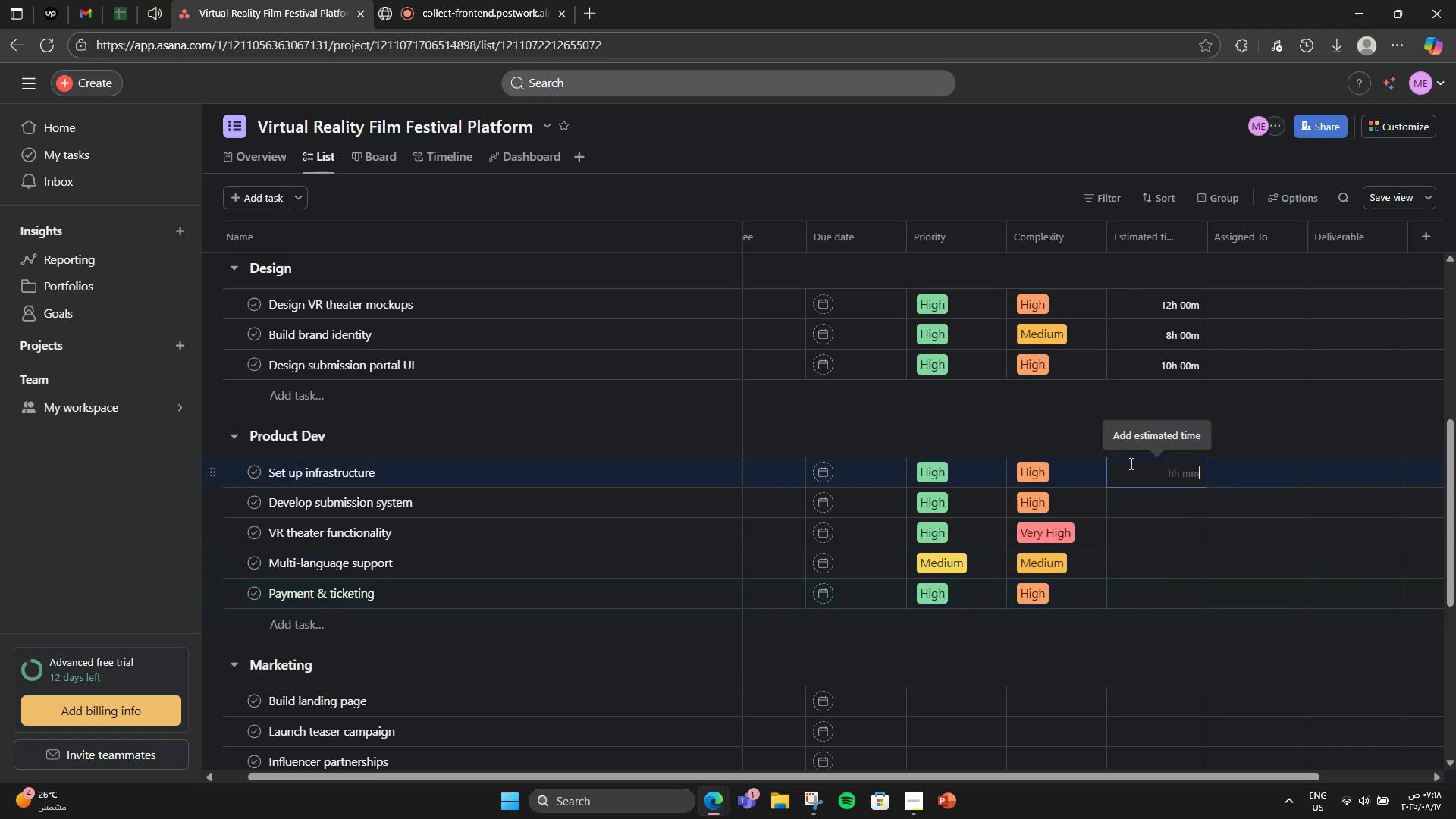 
key(Numpad1)
 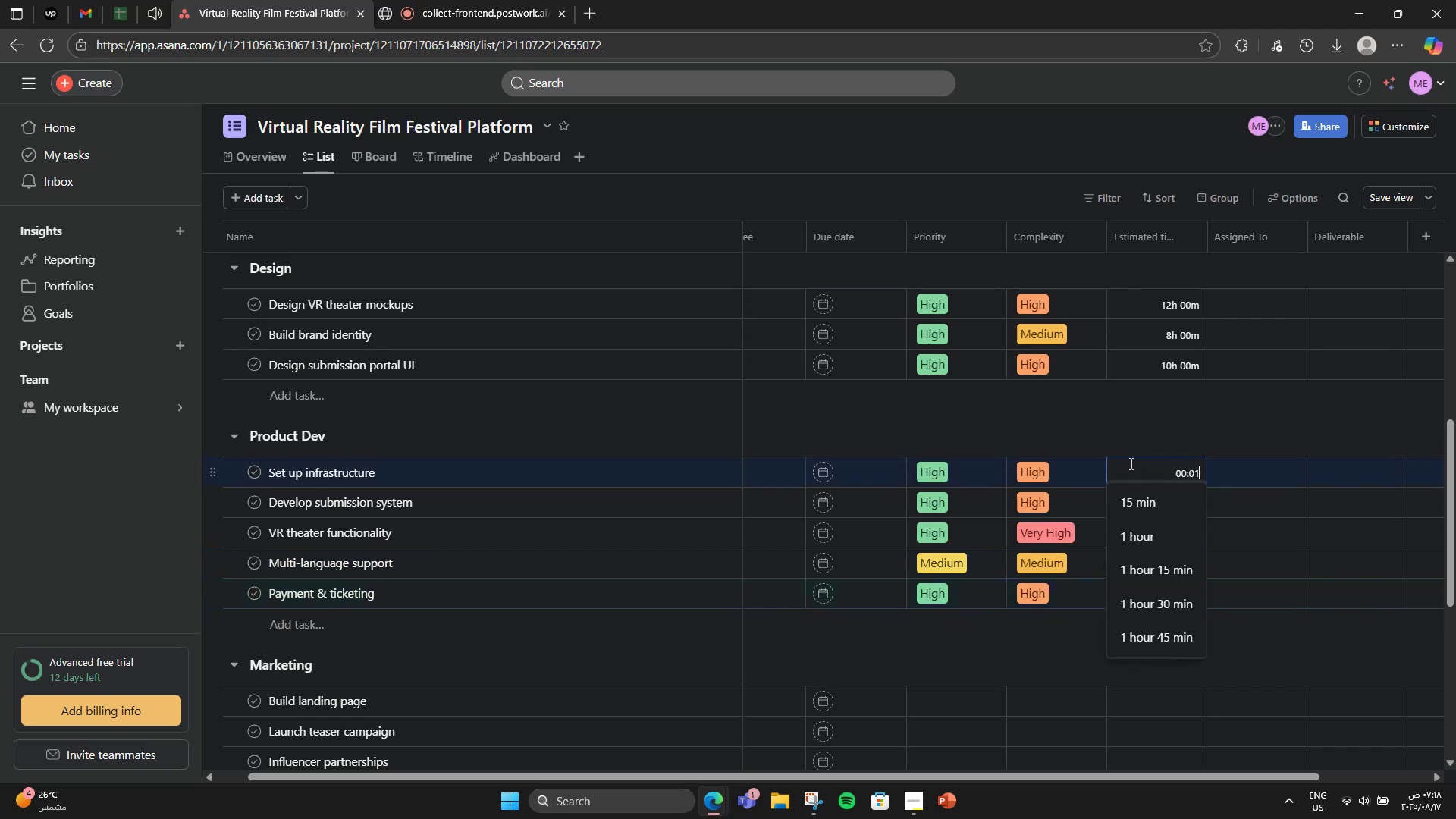 
key(Numpad5)
 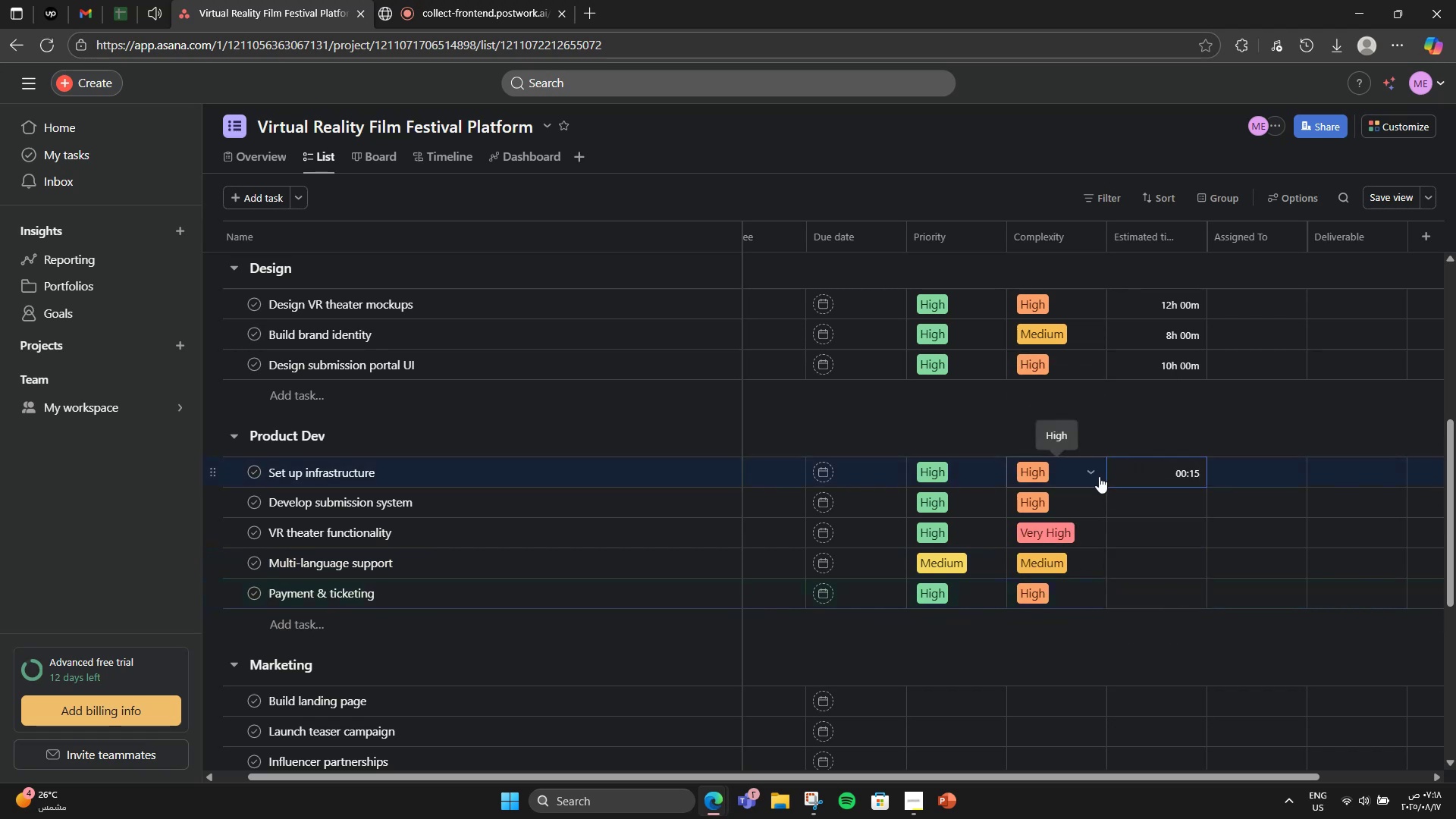 
key(Numpad0)
 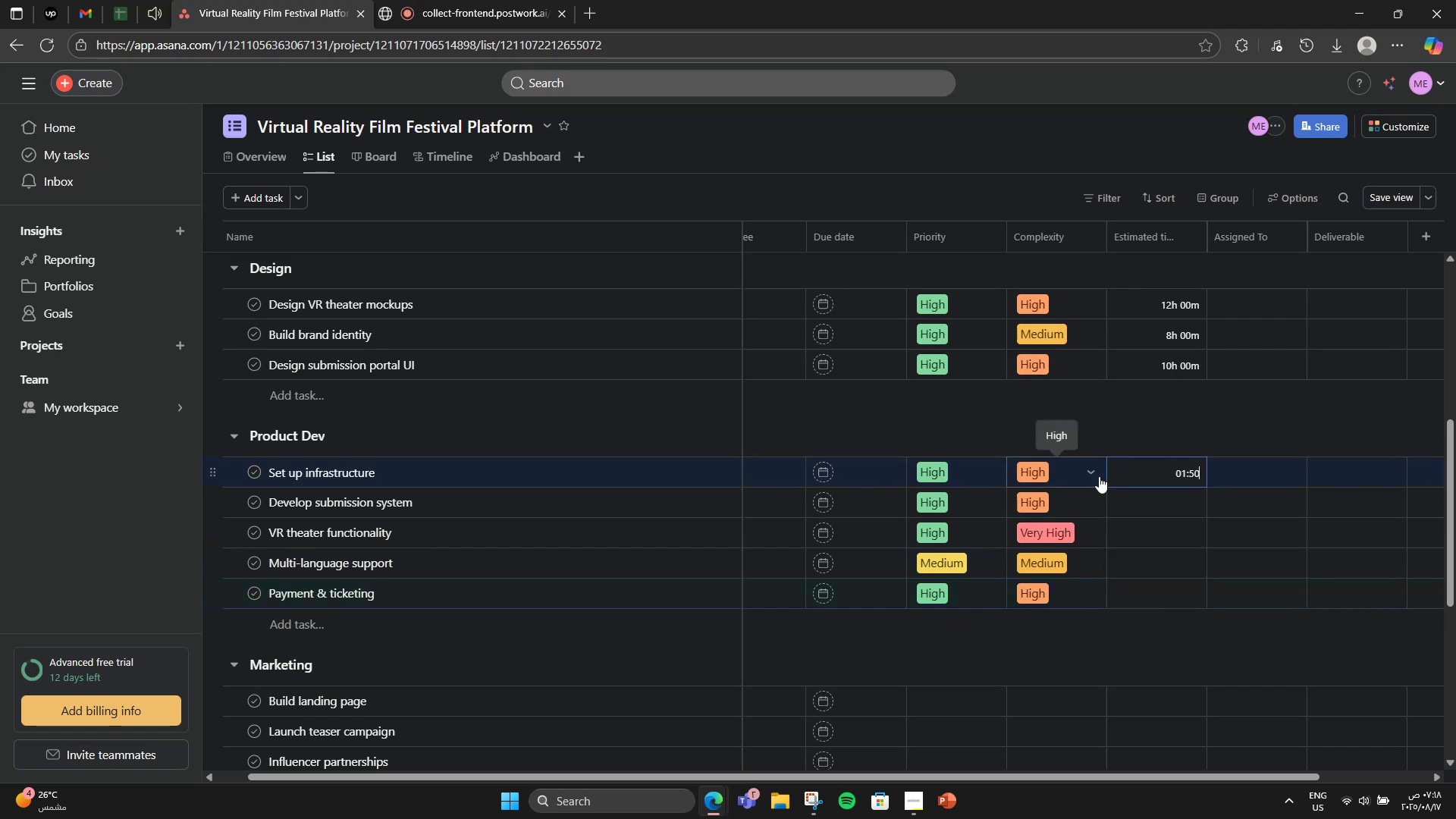 
key(Numpad0)
 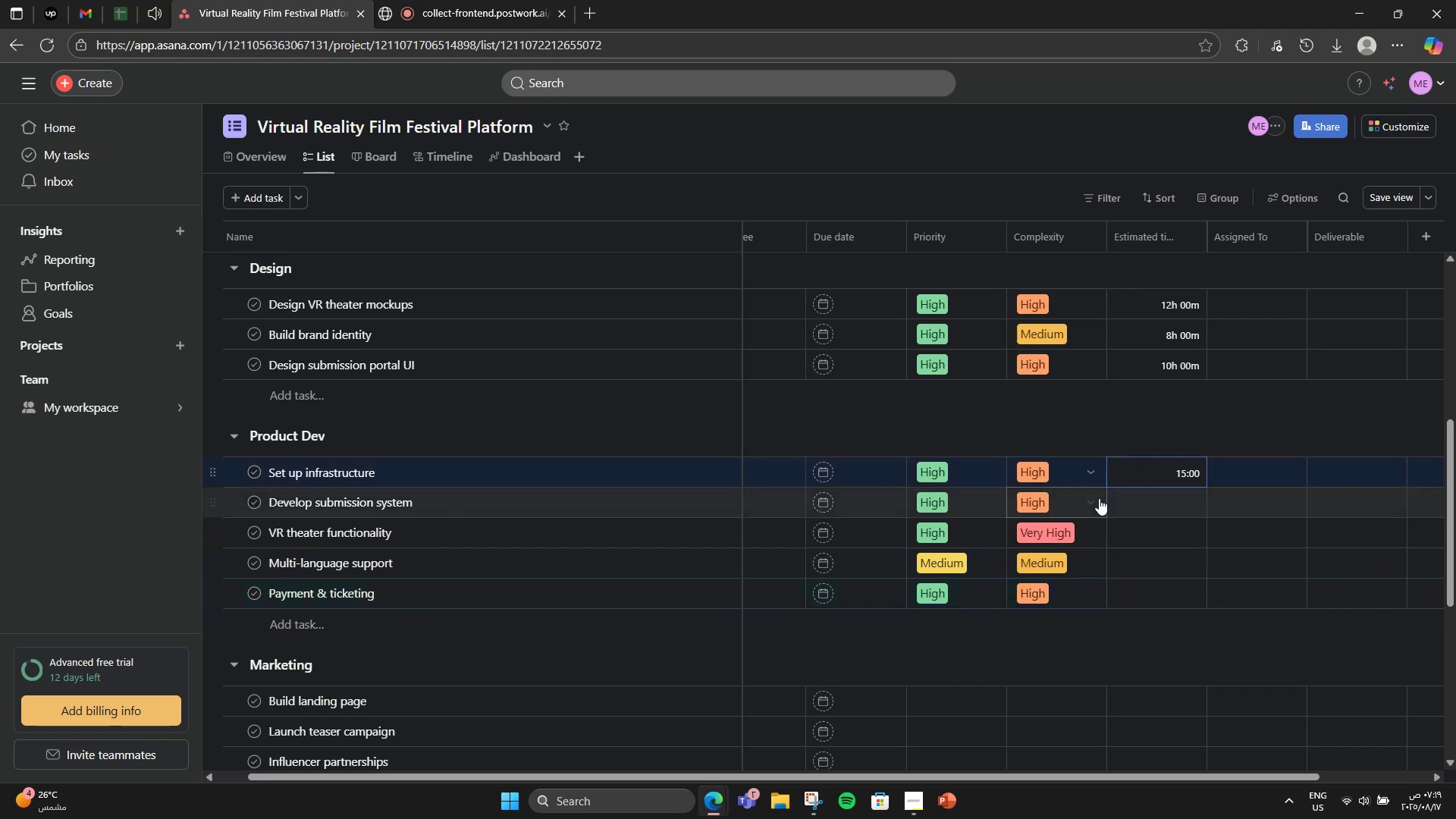 
left_click([1122, 500])
 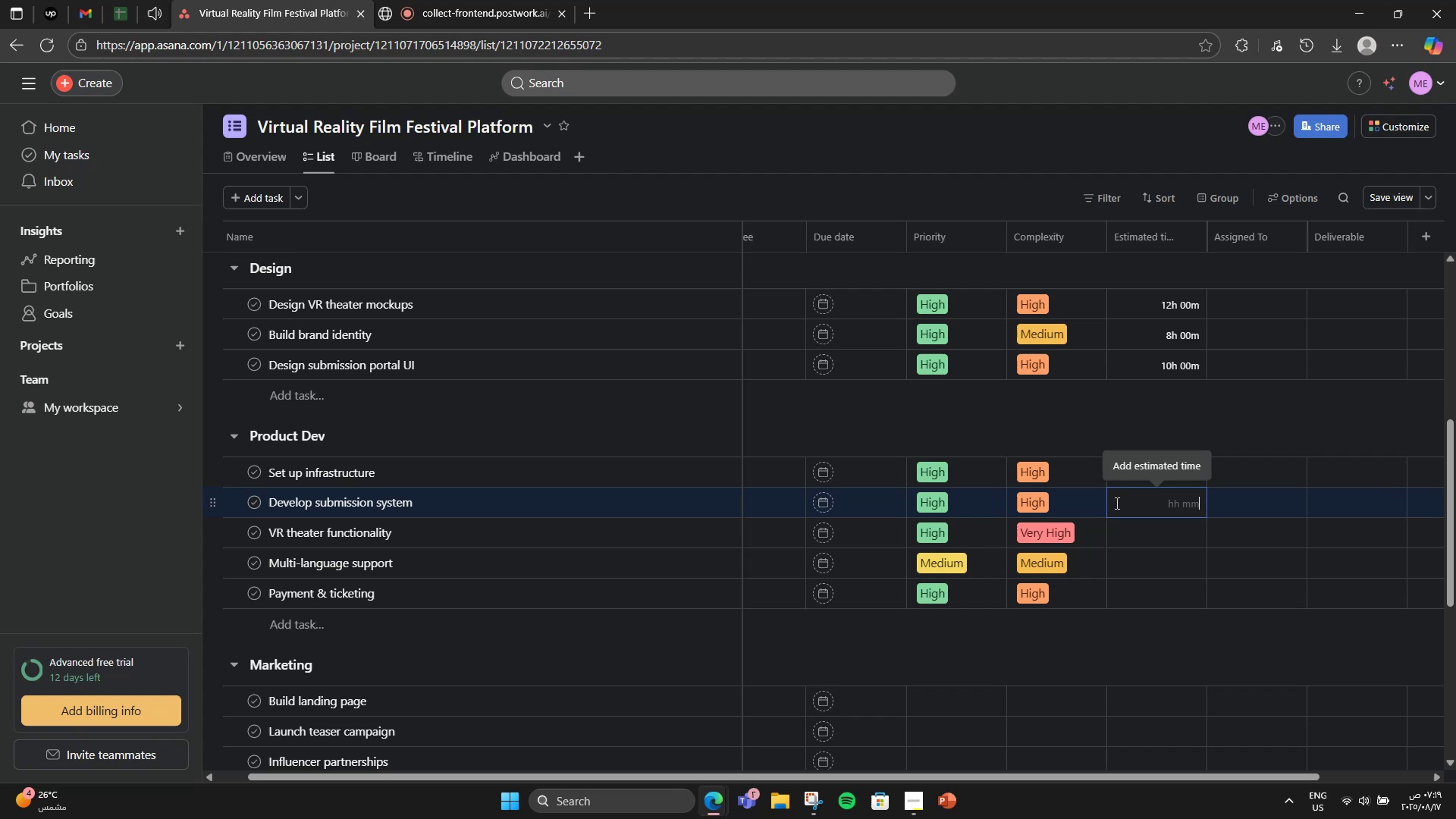 
key(Numpad1)
 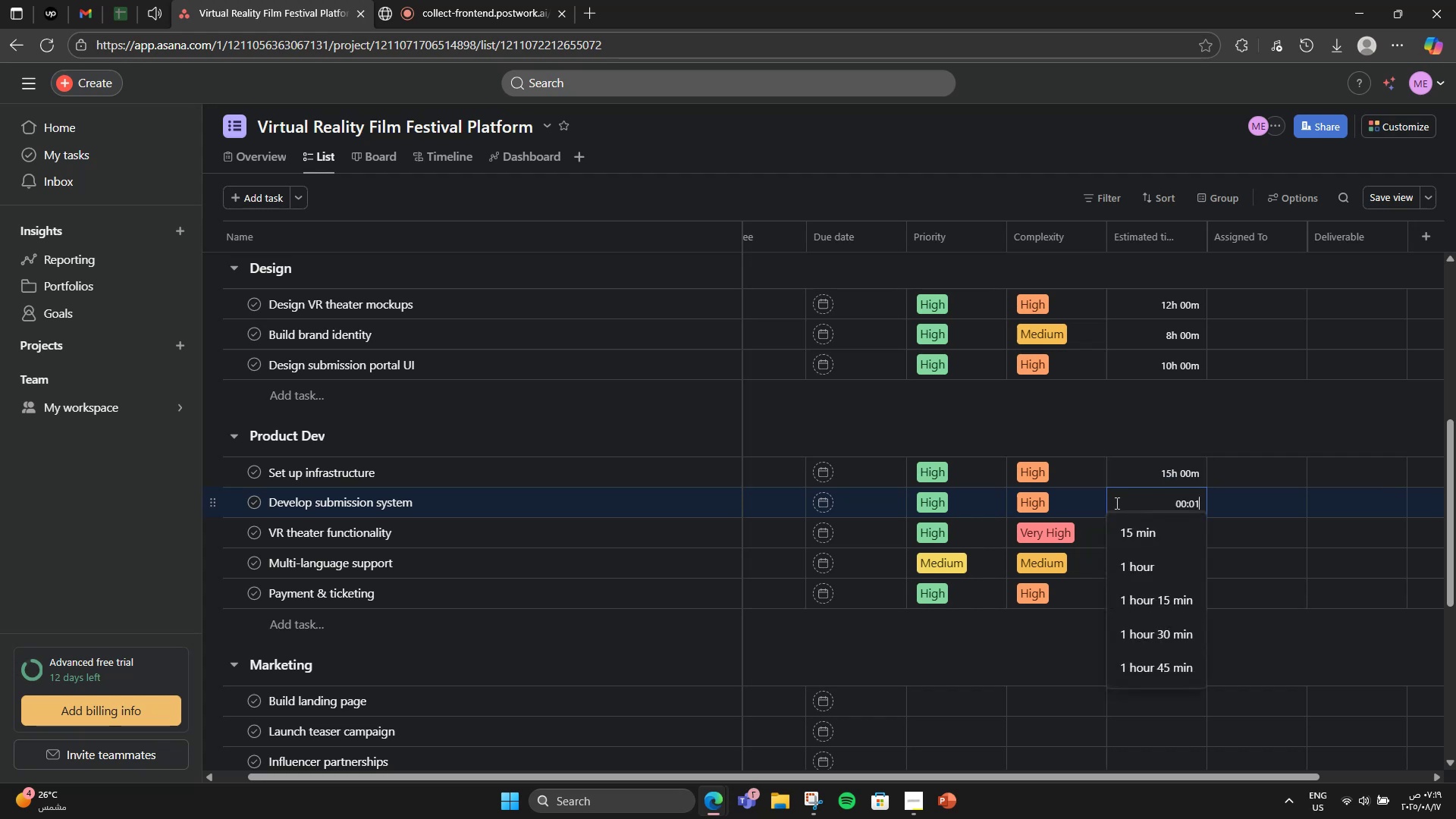 
key(Numpad8)
 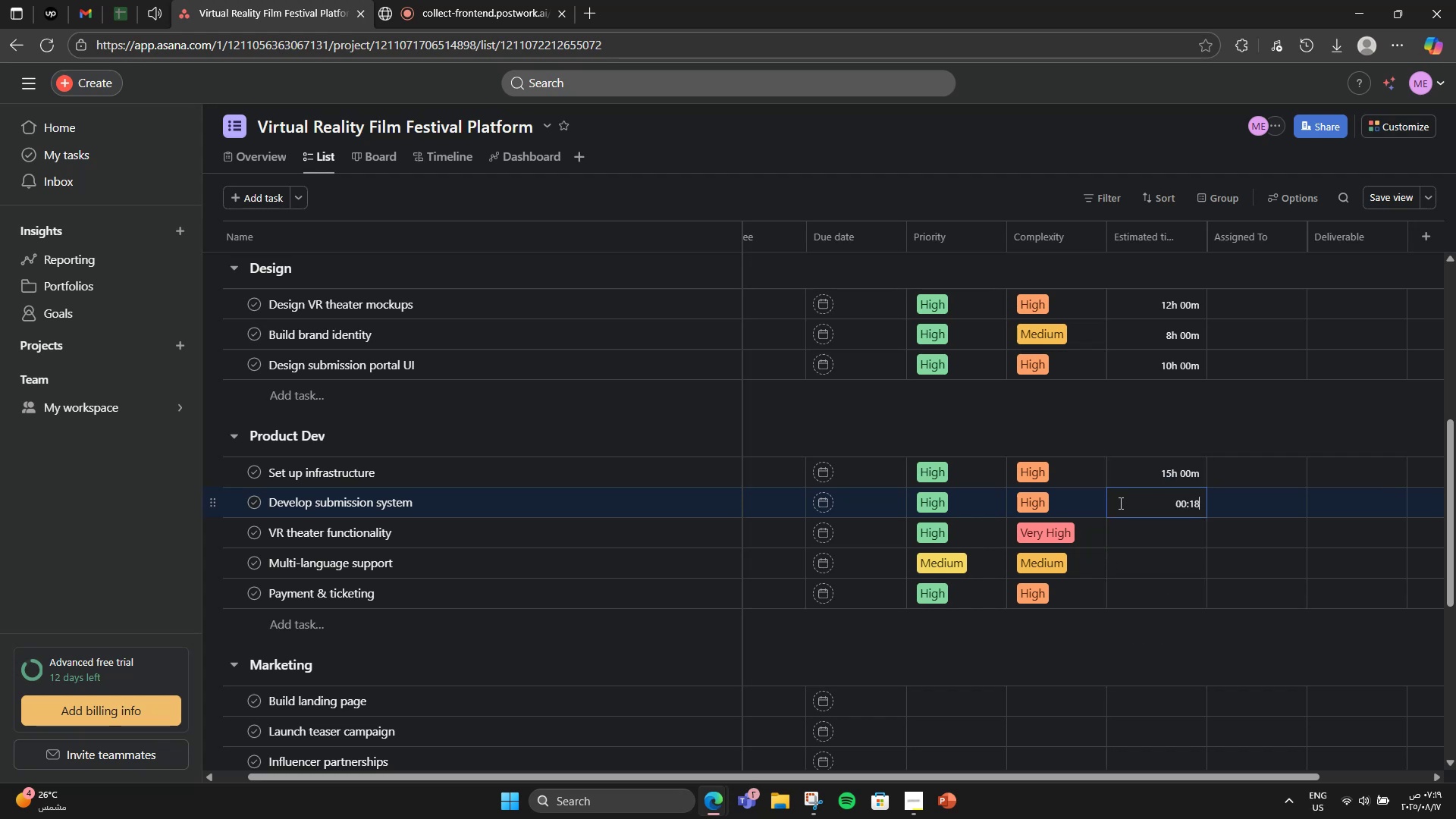 
key(Numpad0)
 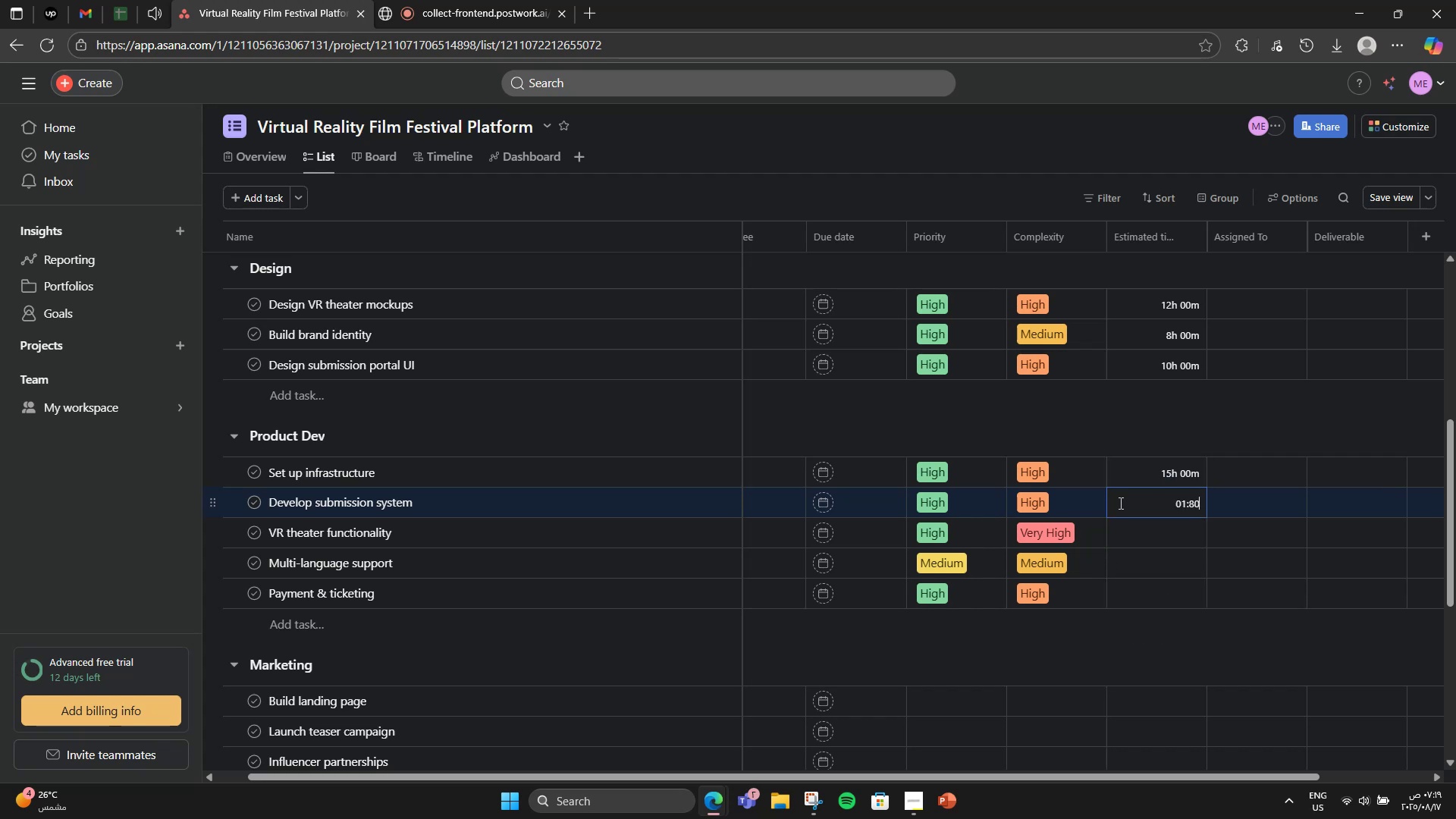 
key(Numpad0)
 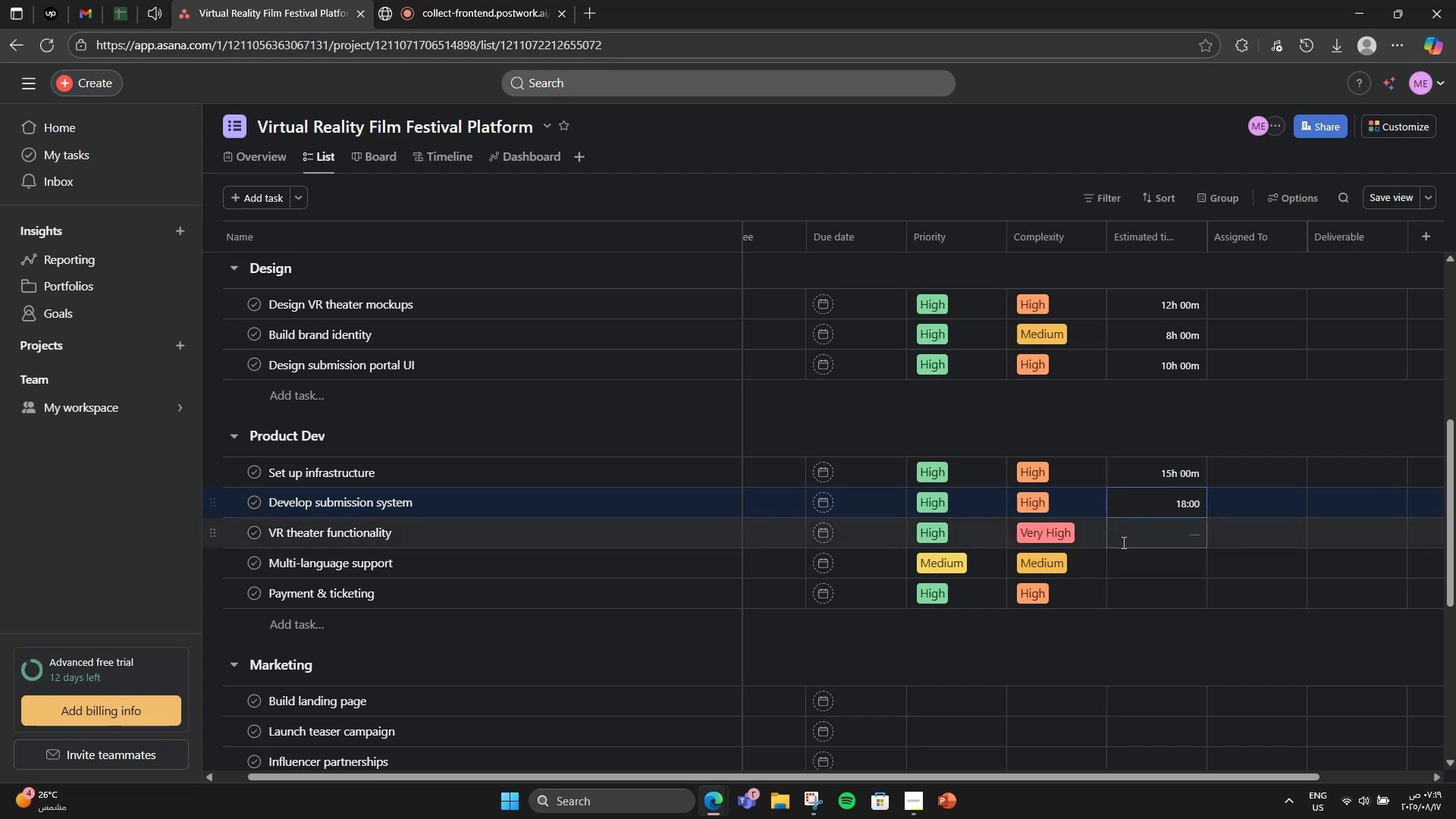 
left_click([1120, 545])
 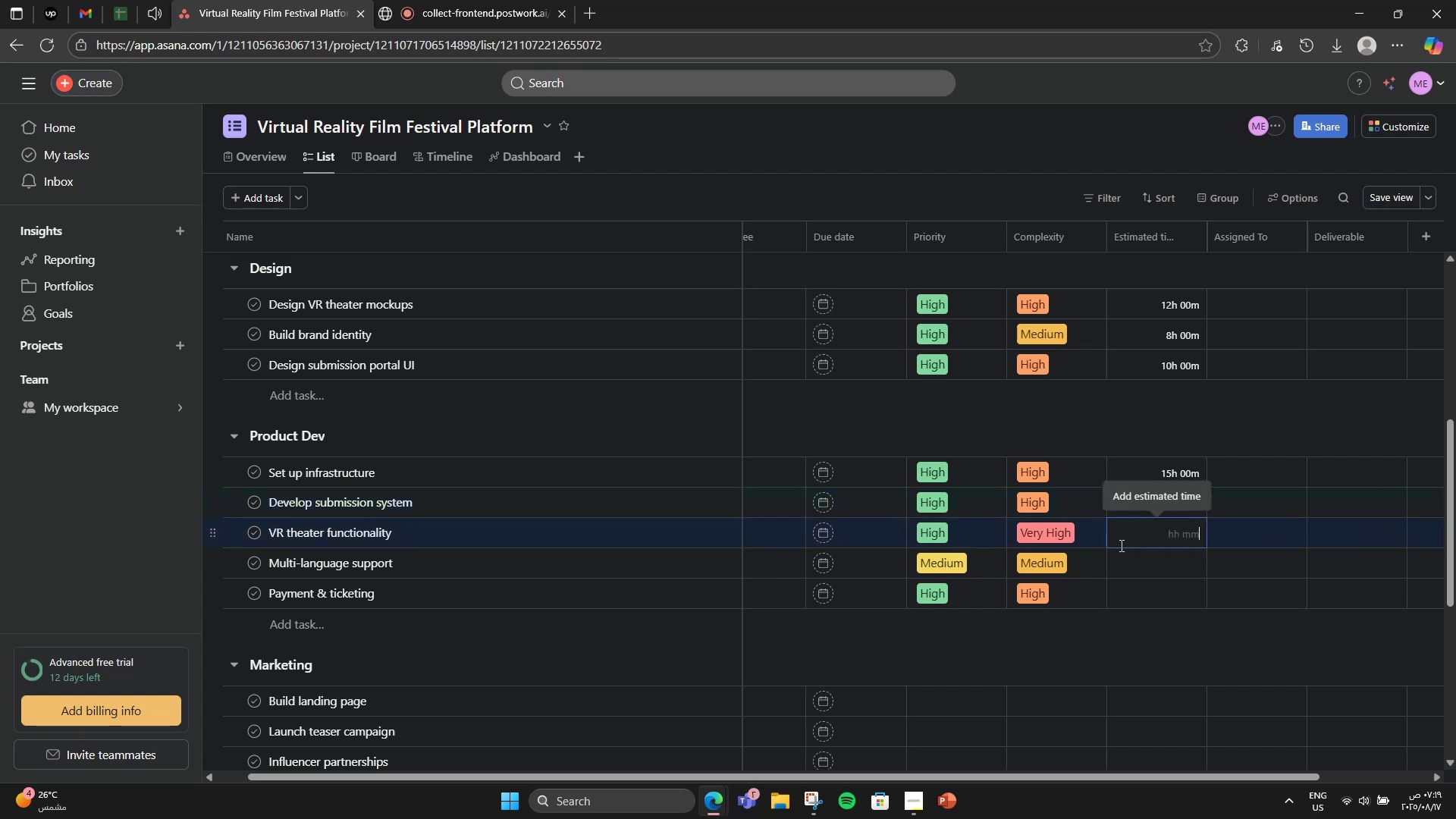 
key(Numpad2)
 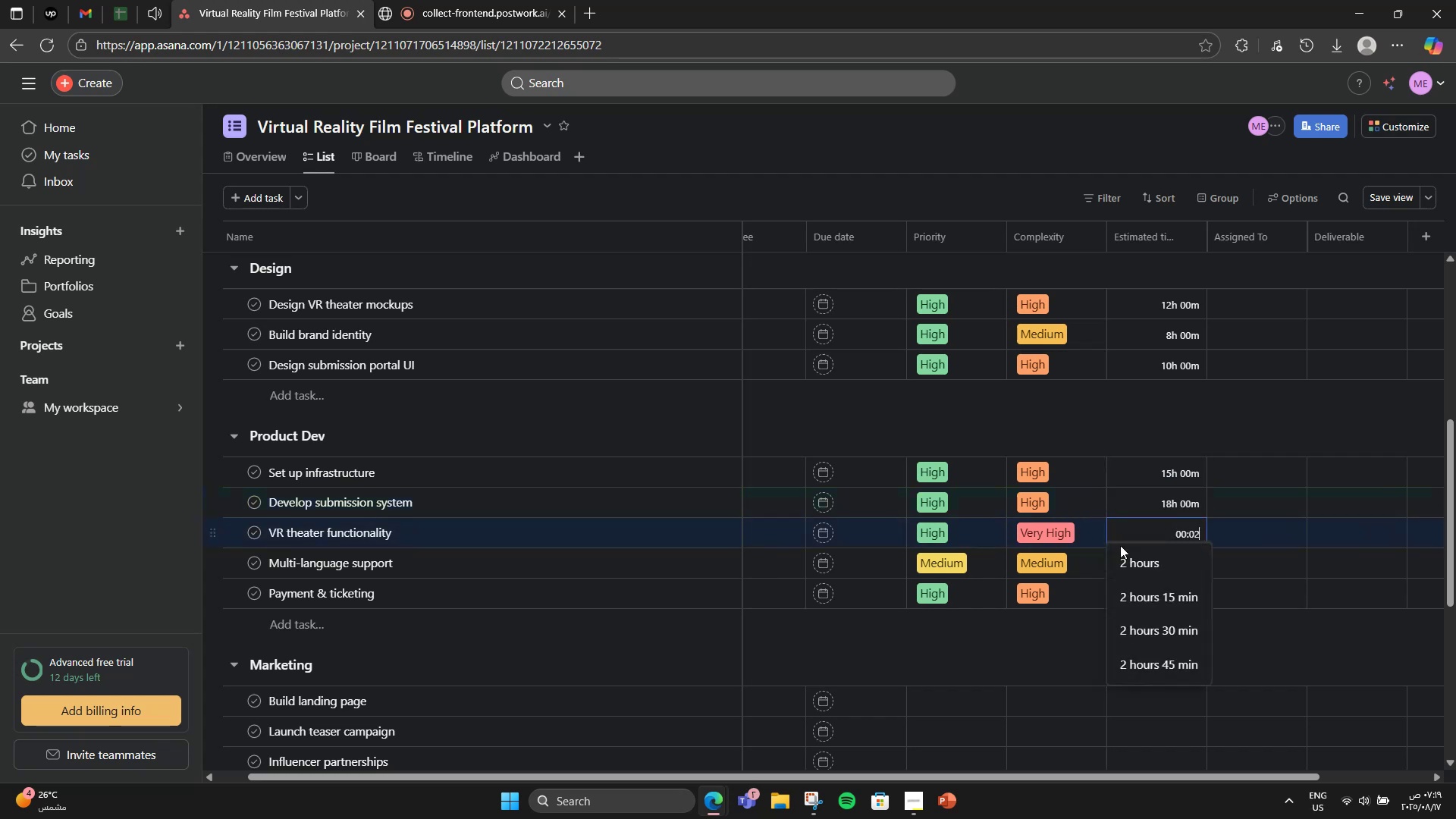 
key(Numpad5)
 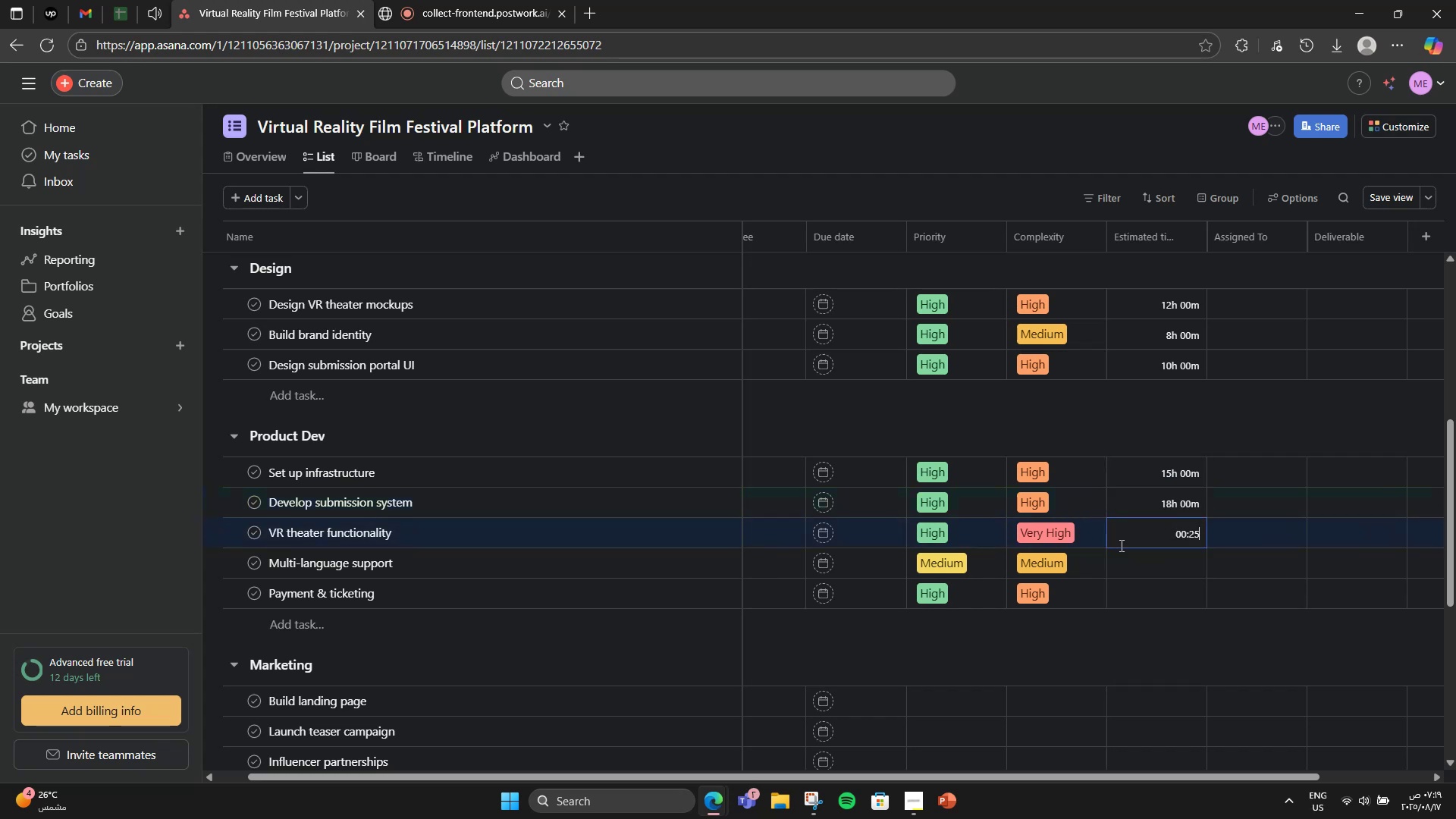 
key(Numpad0)
 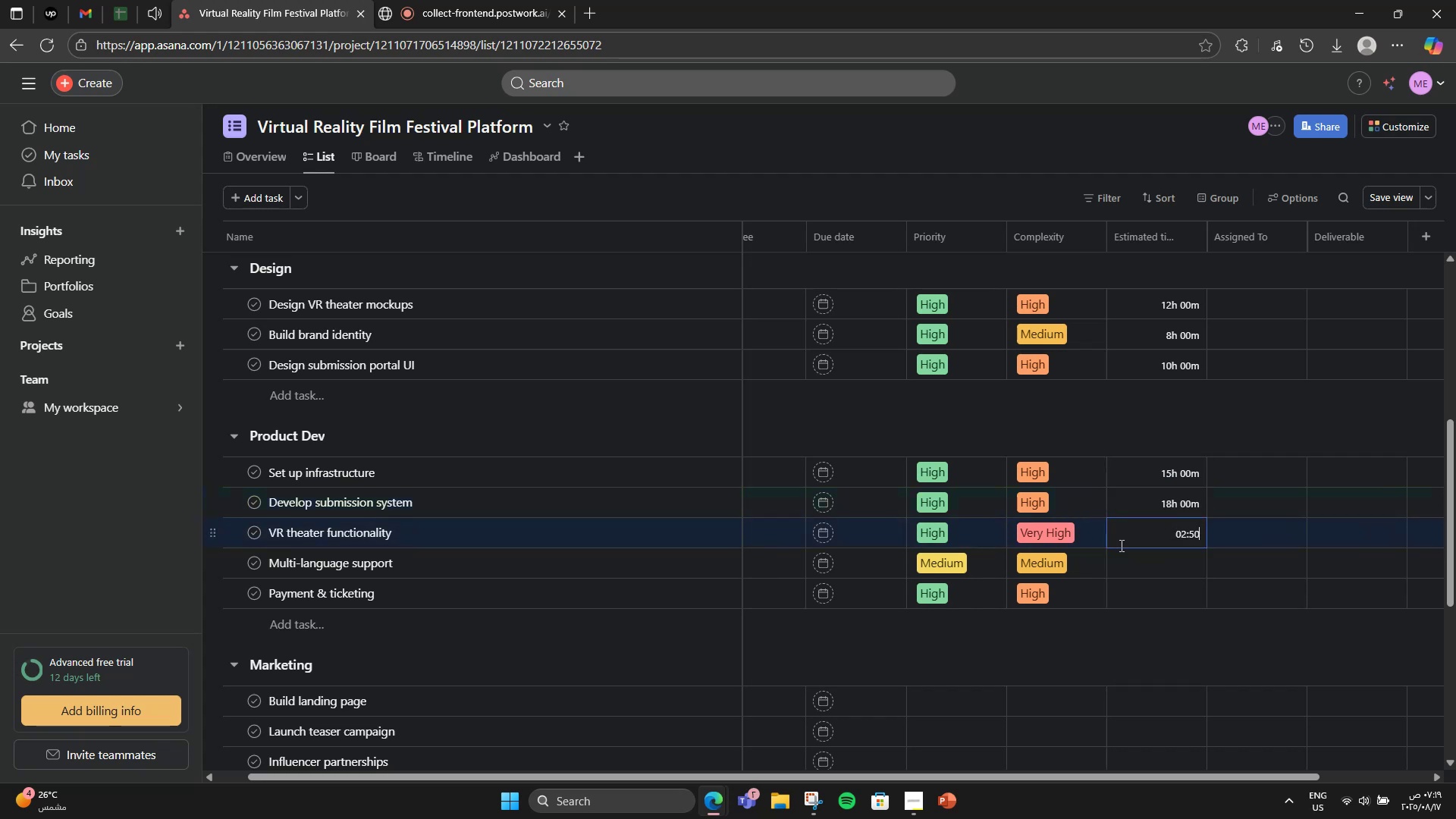 
key(Numpad0)
 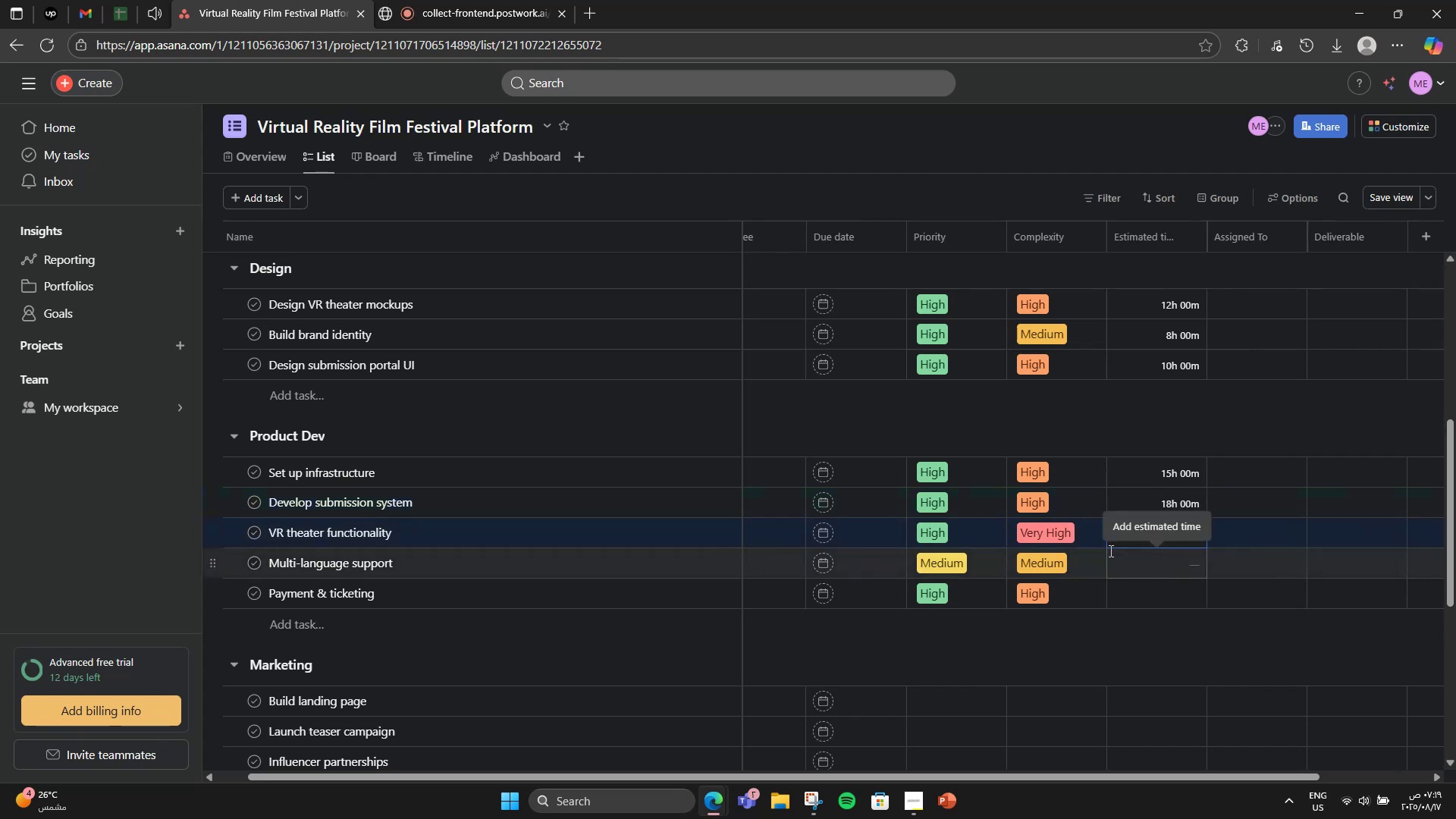 
left_click([1109, 551])
 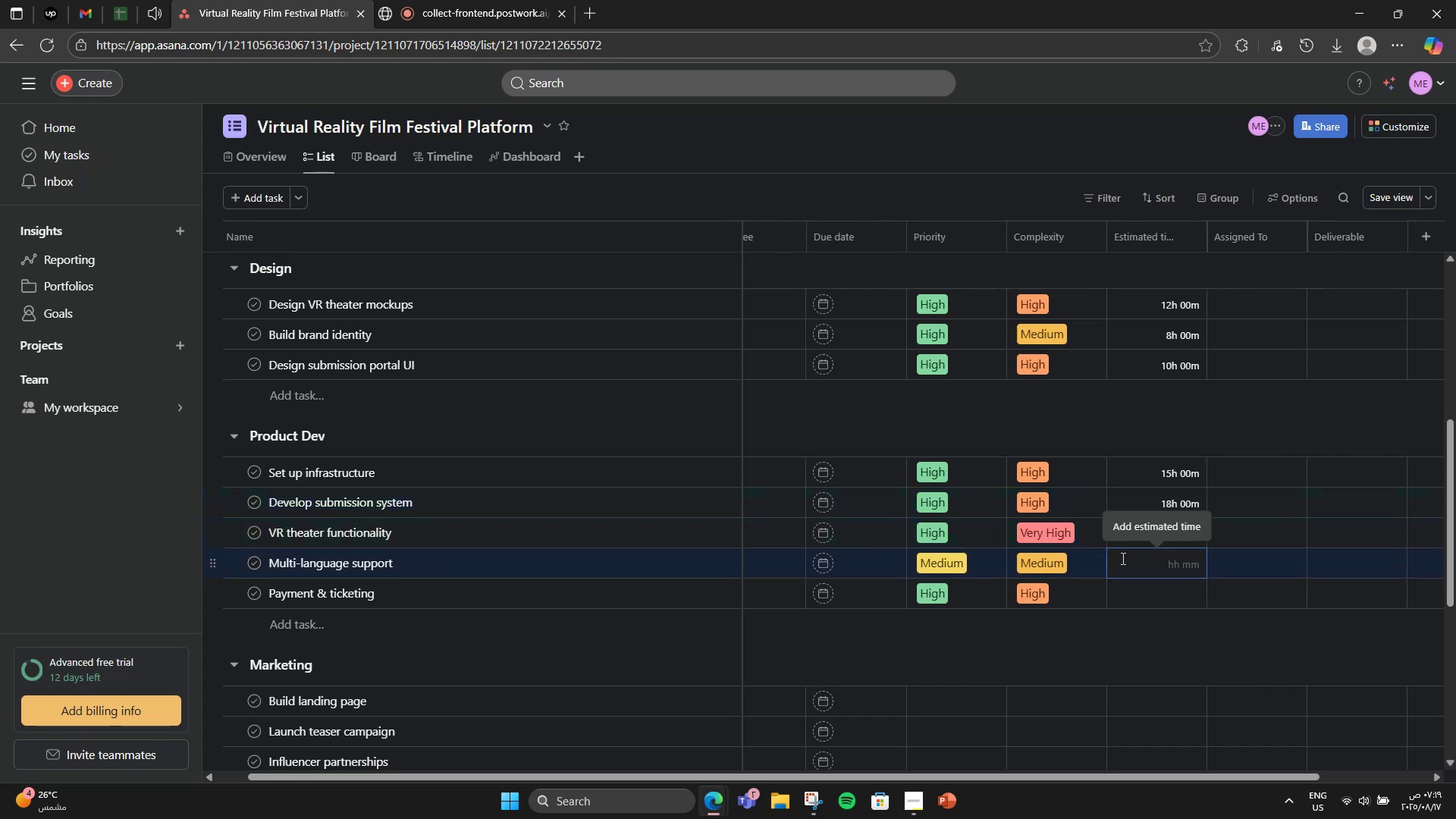 
left_click([1128, 560])
 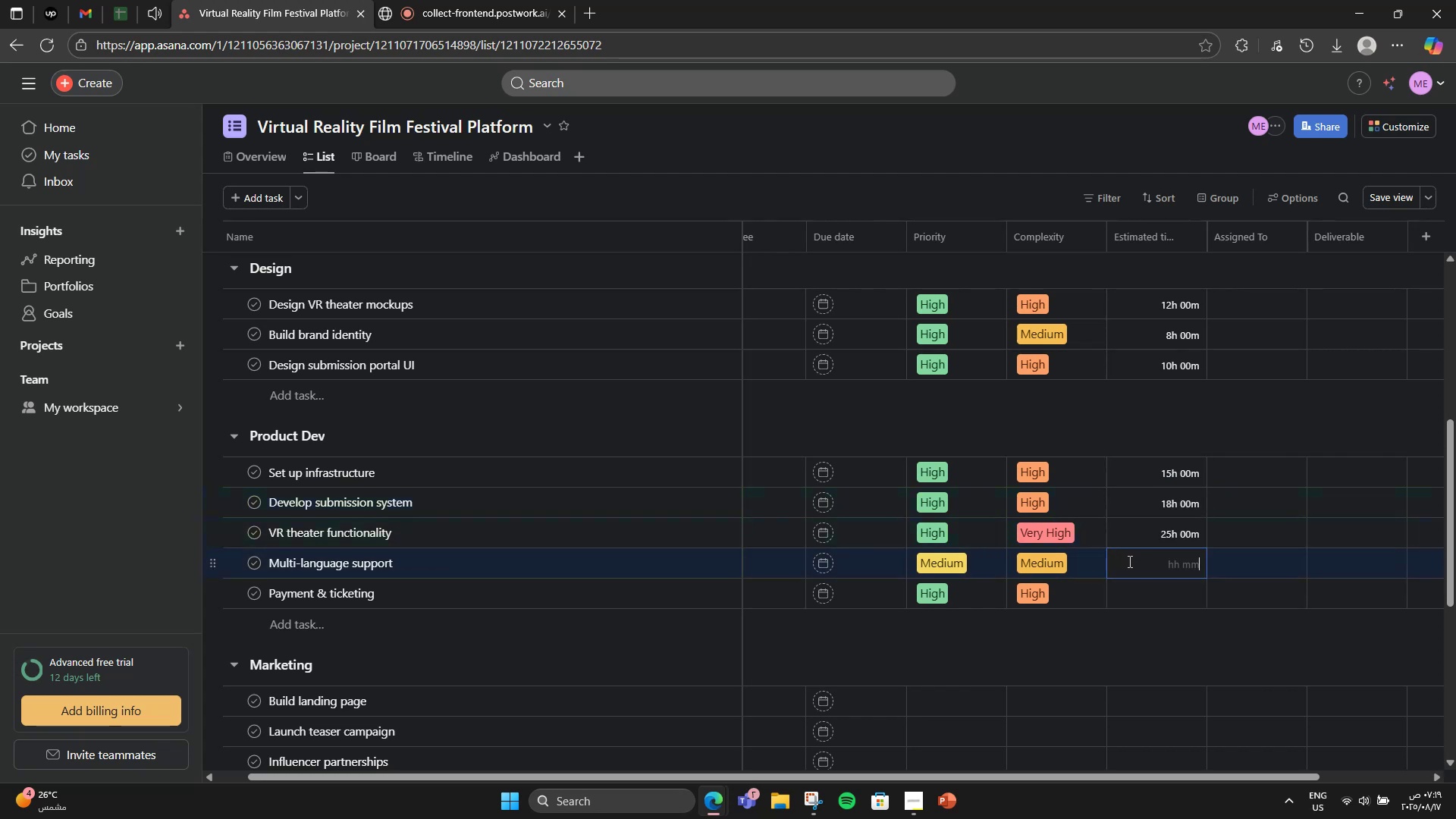 
key(Numpad1)
 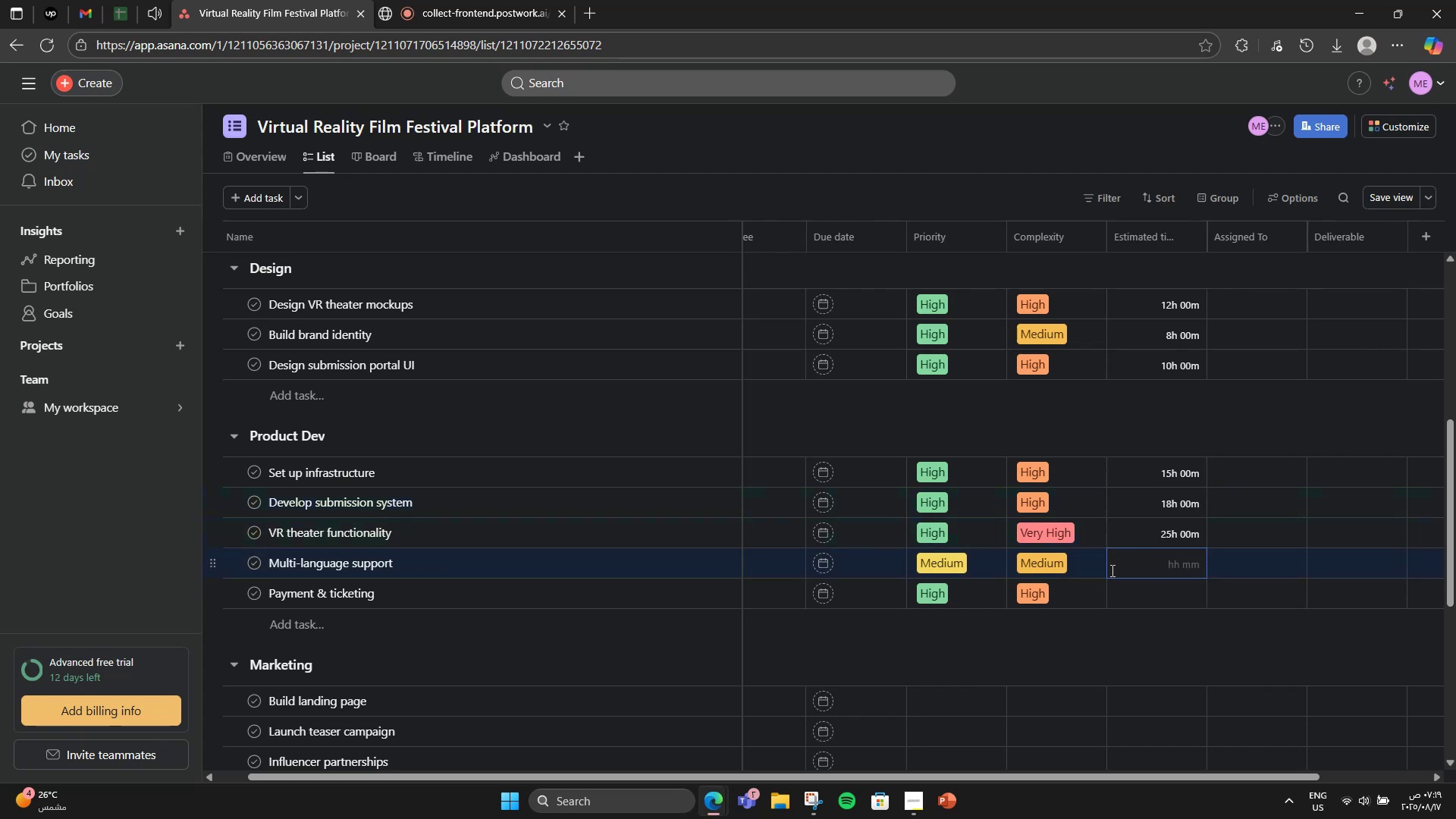 
key(Numpad2)
 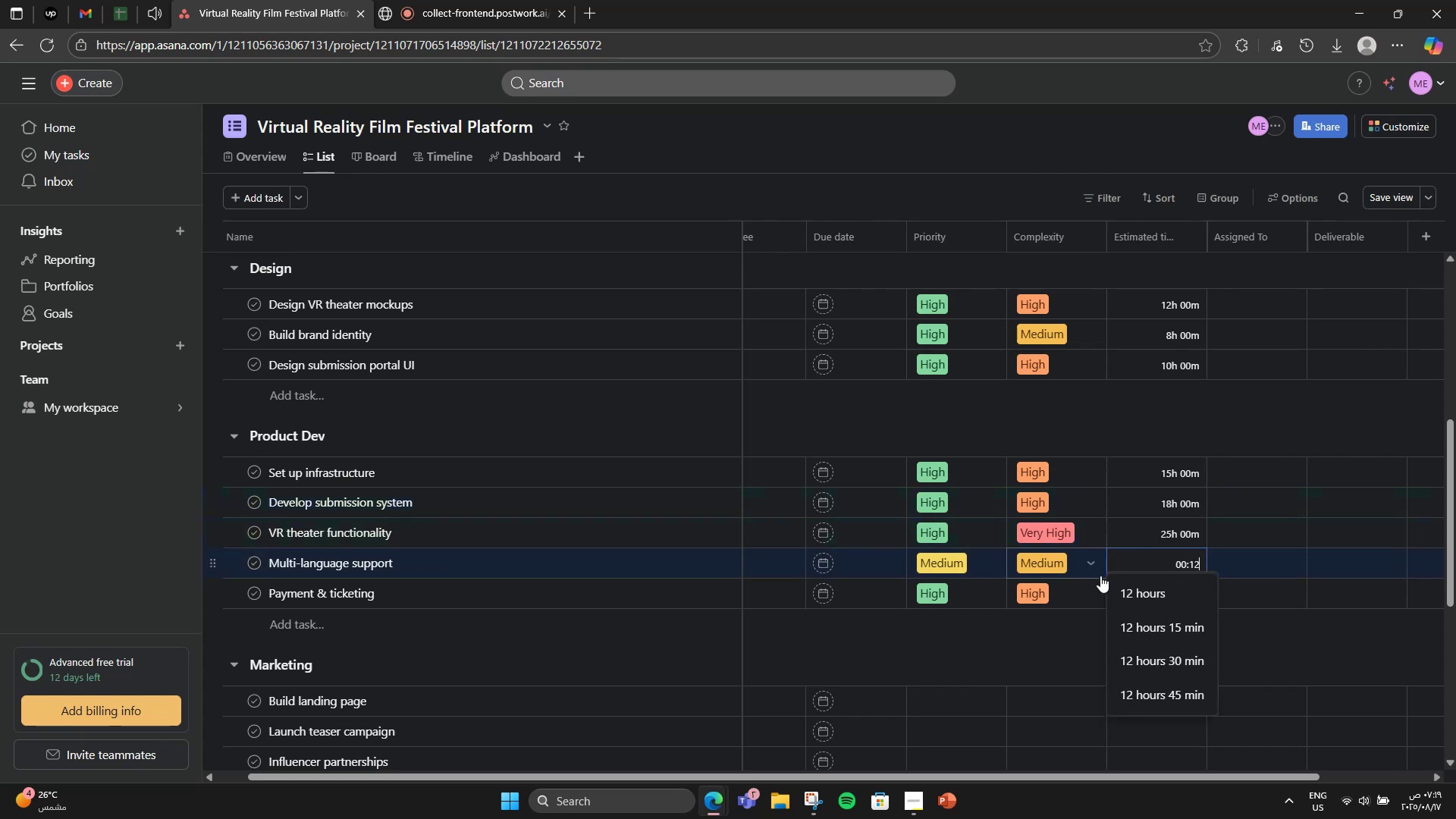 
key(Numpad0)
 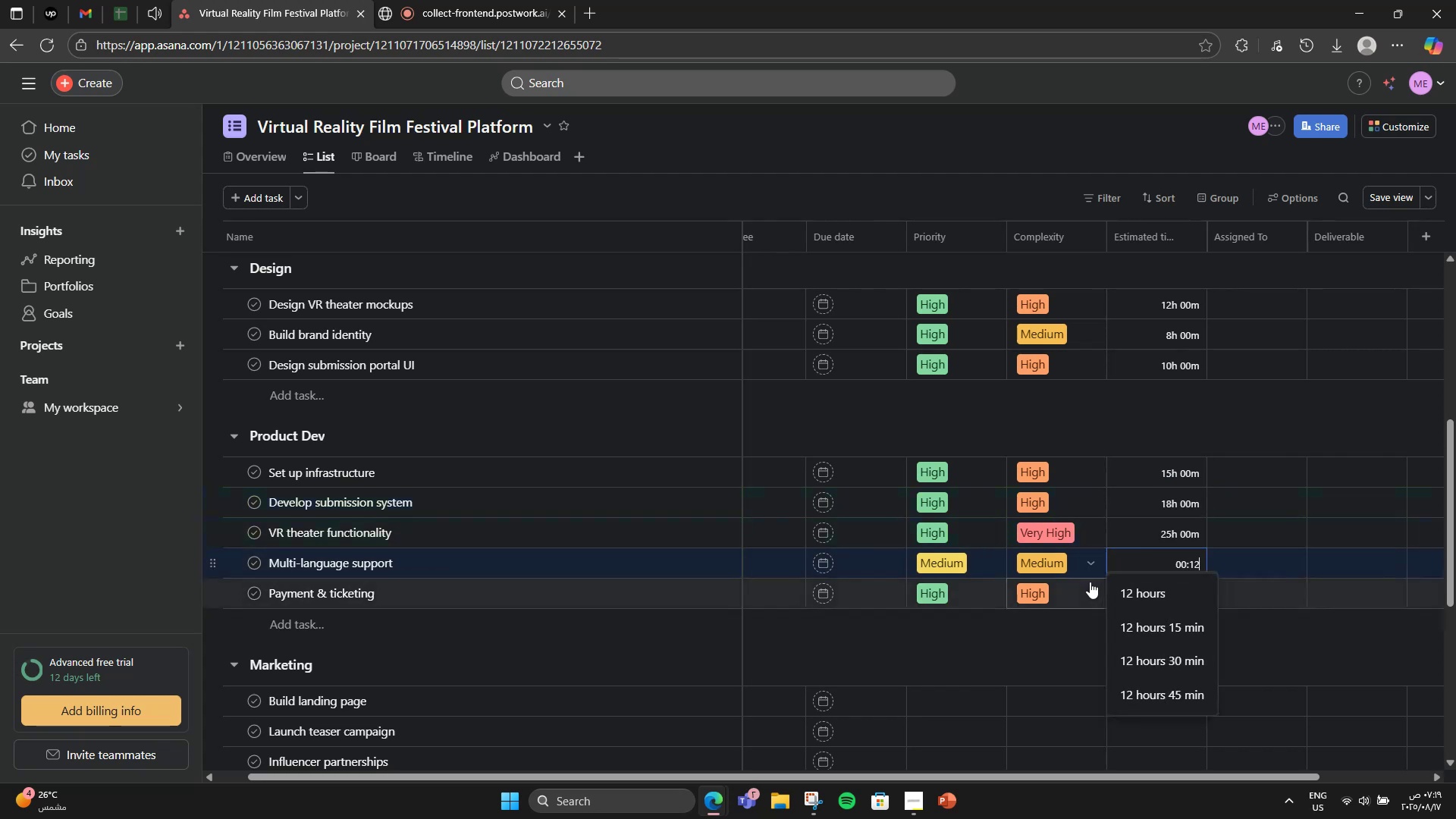 
key(Numpad0)
 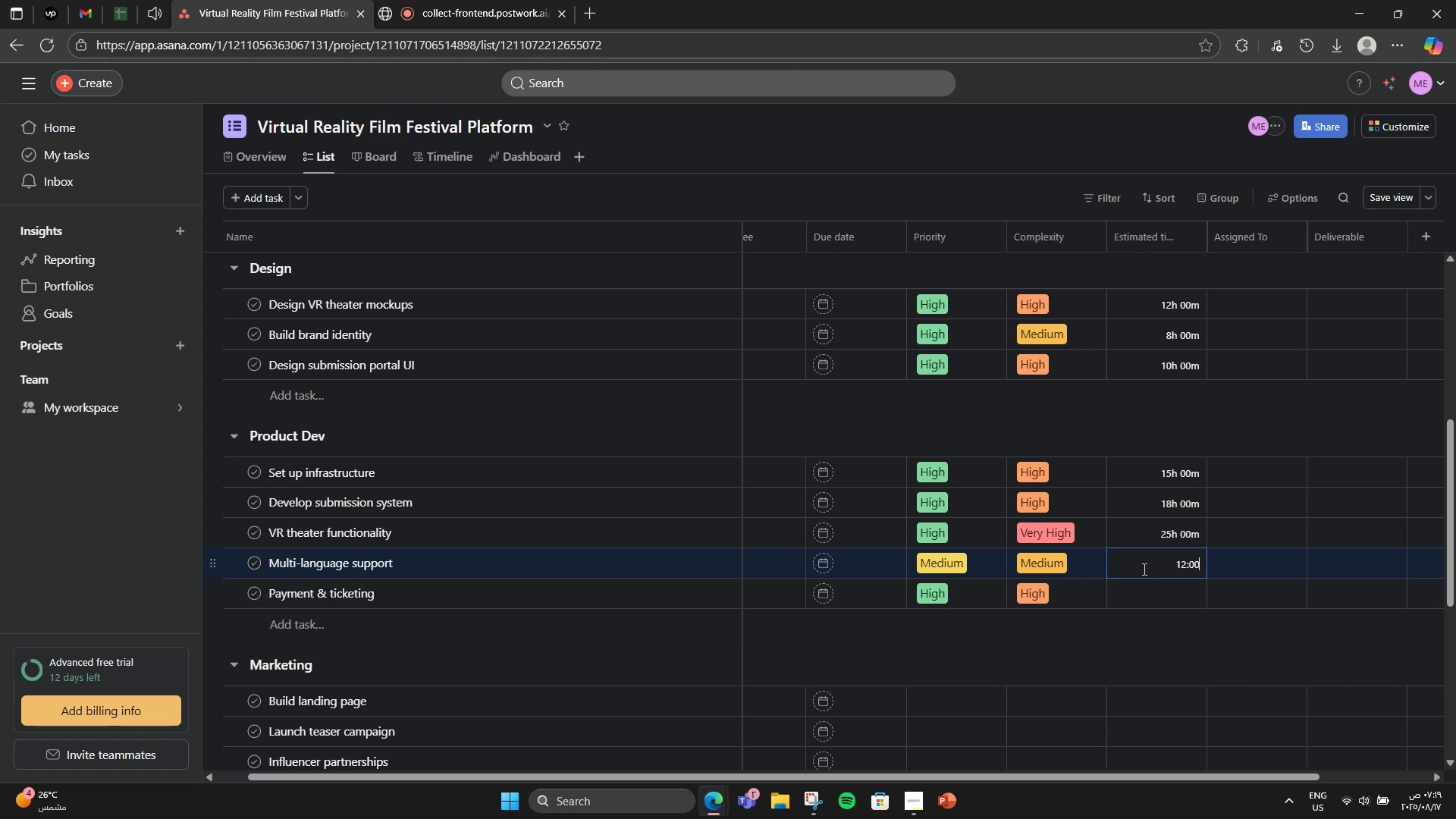 
left_click([1144, 570])
 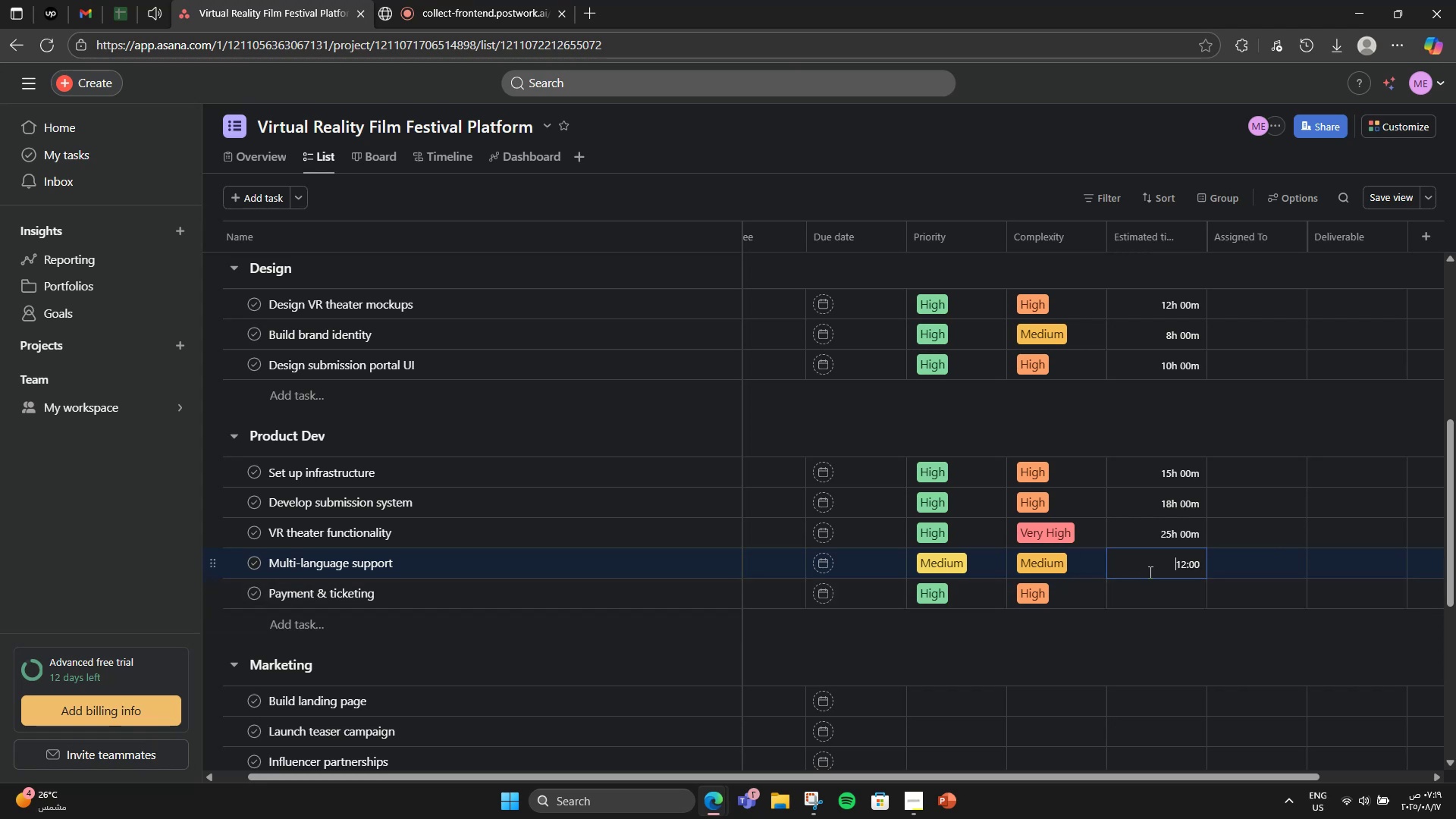 
left_click([1166, 583])
 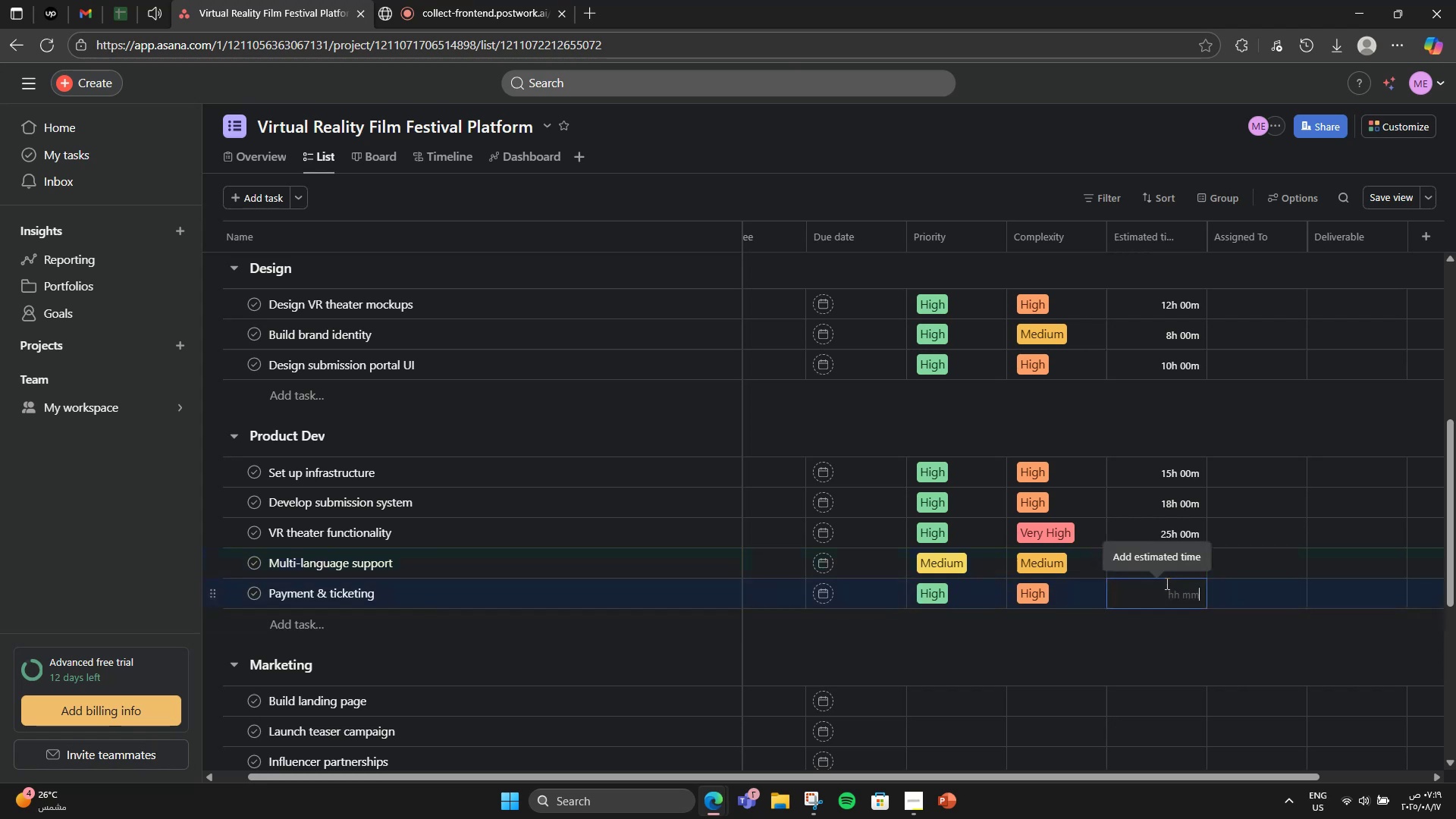 
key(Numpad1)
 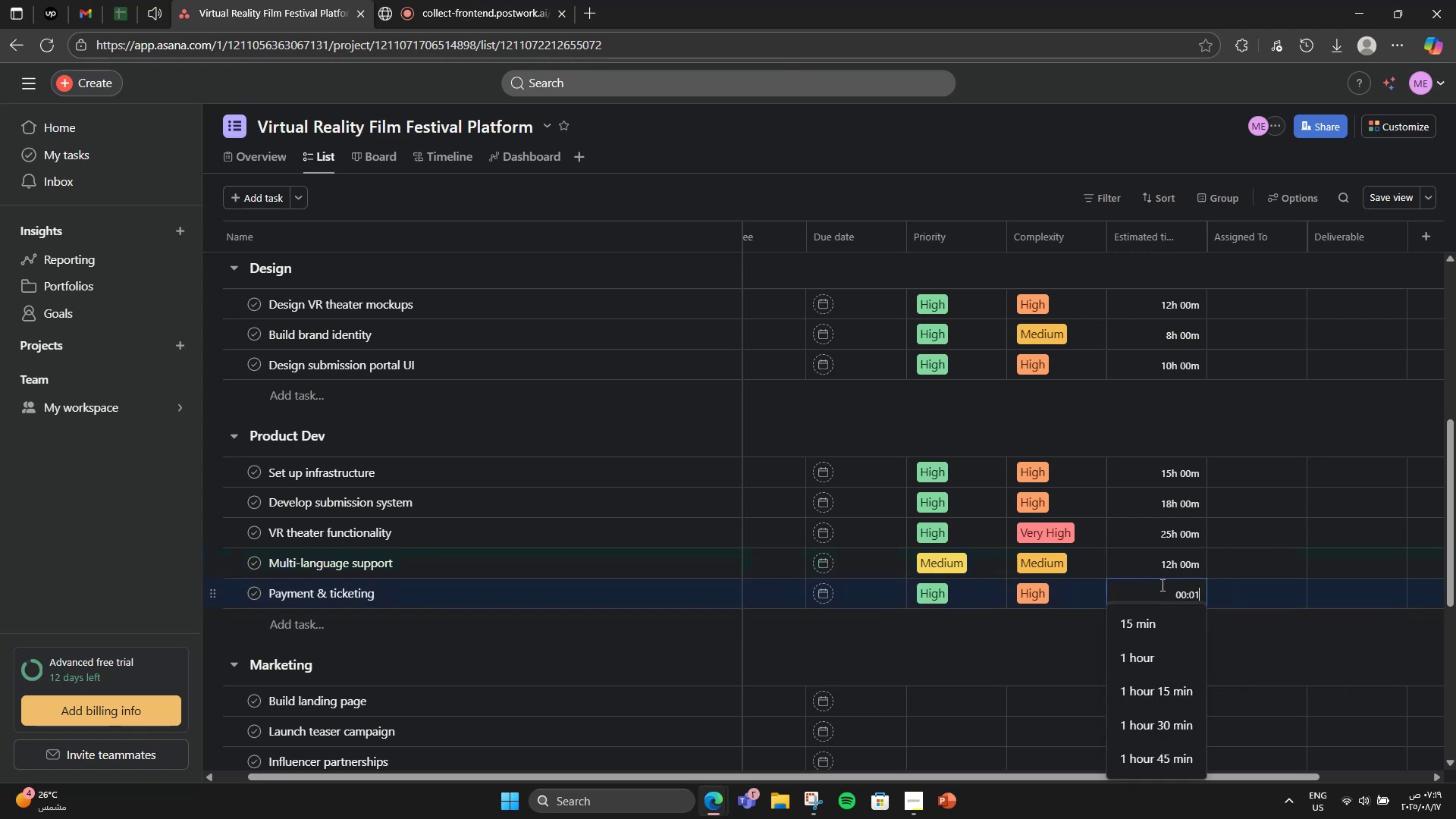 
key(Numpad4)
 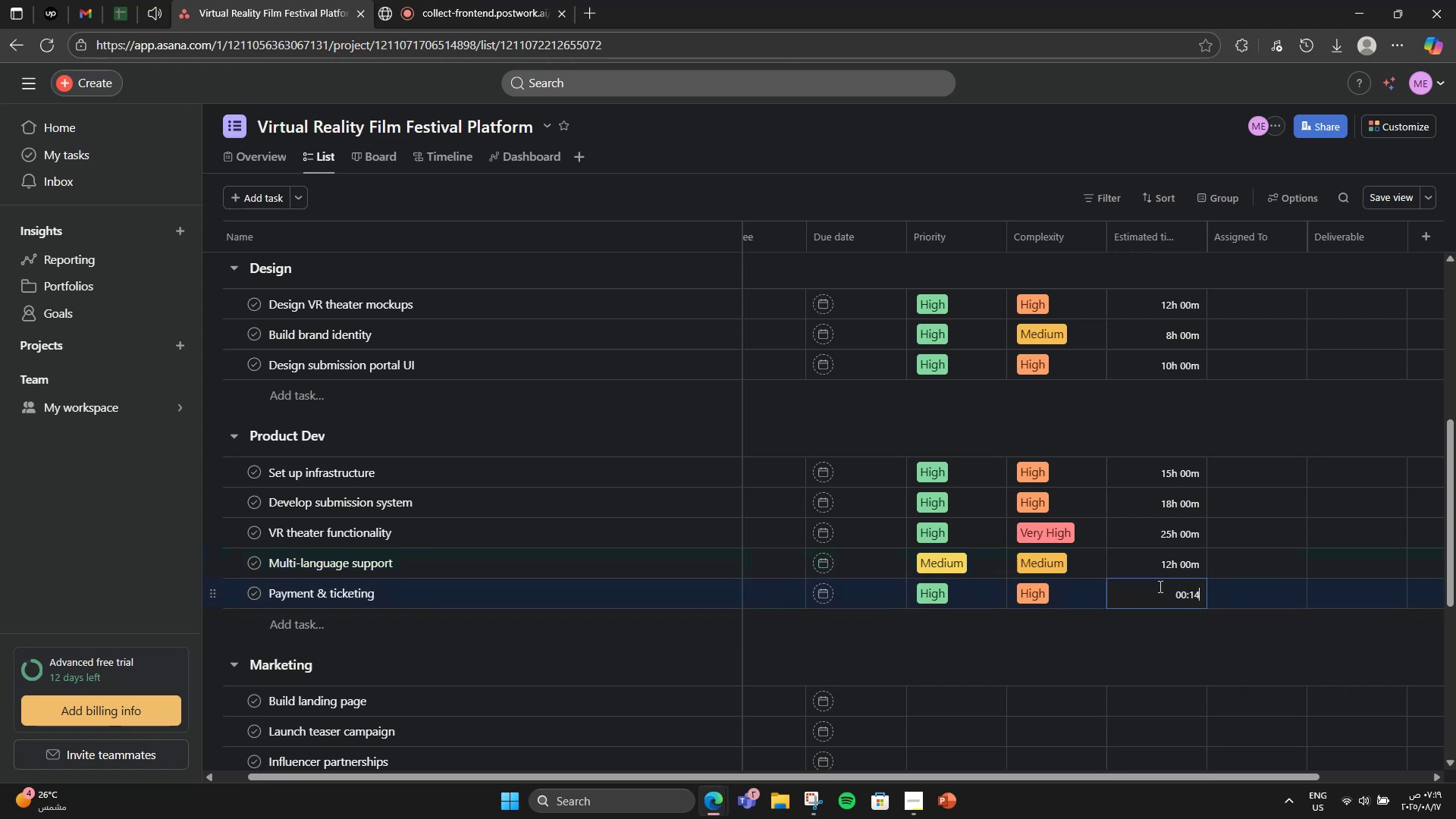 
key(Numpad0)
 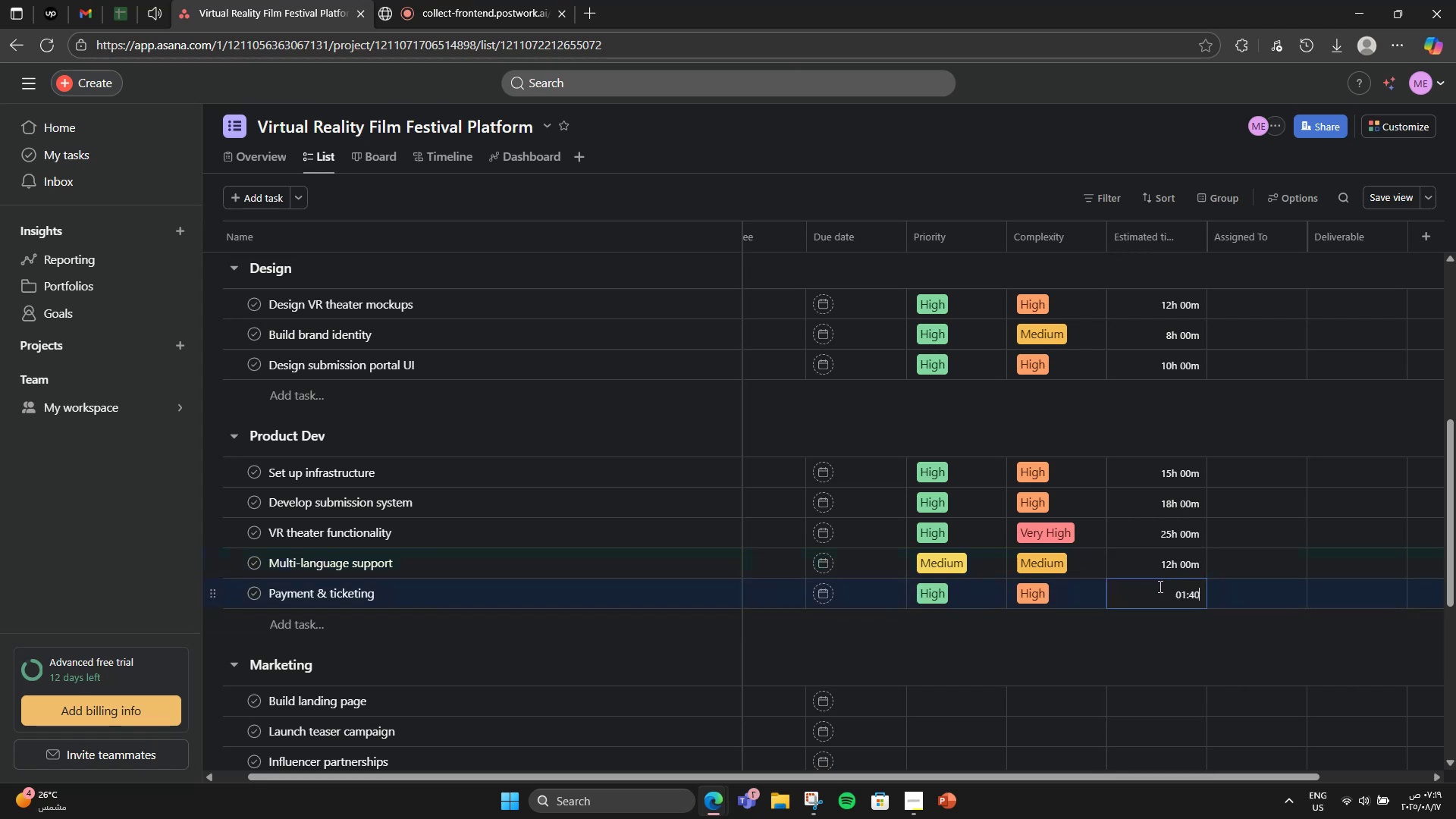 
key(Numpad0)
 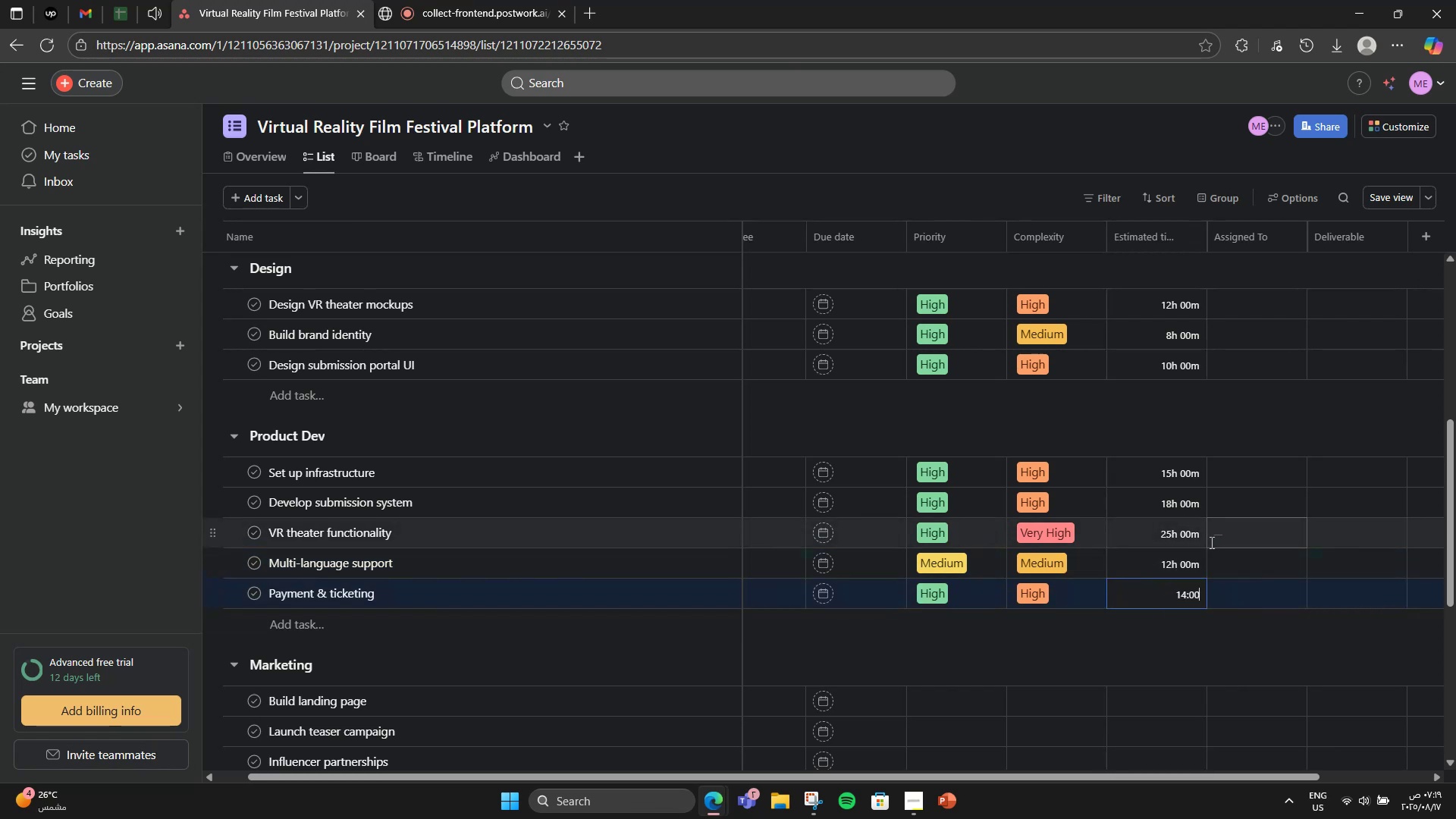 
wait(8.51)
 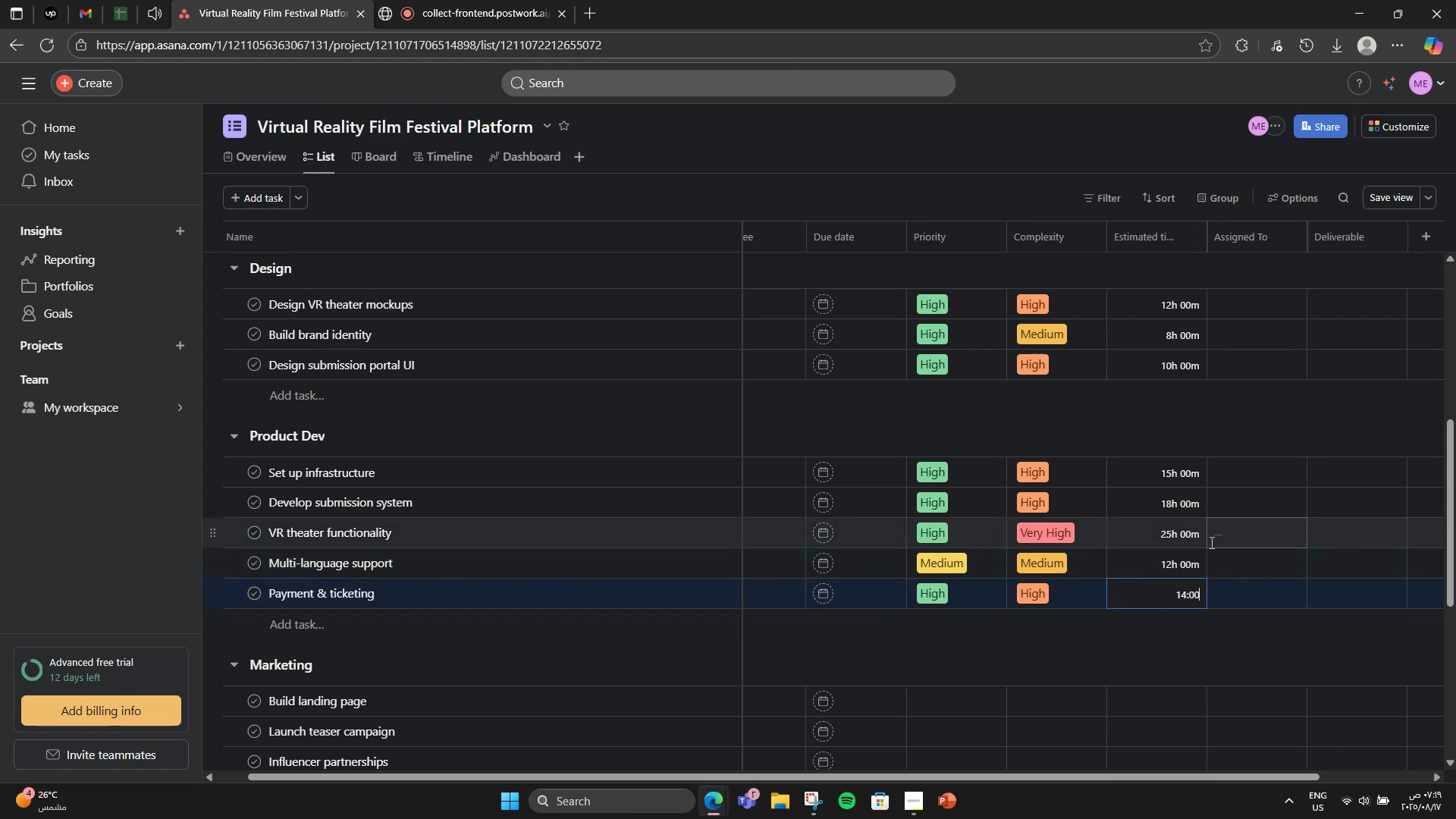 
scroll: coordinate [961, 466], scroll_direction: down, amount: 3.0
 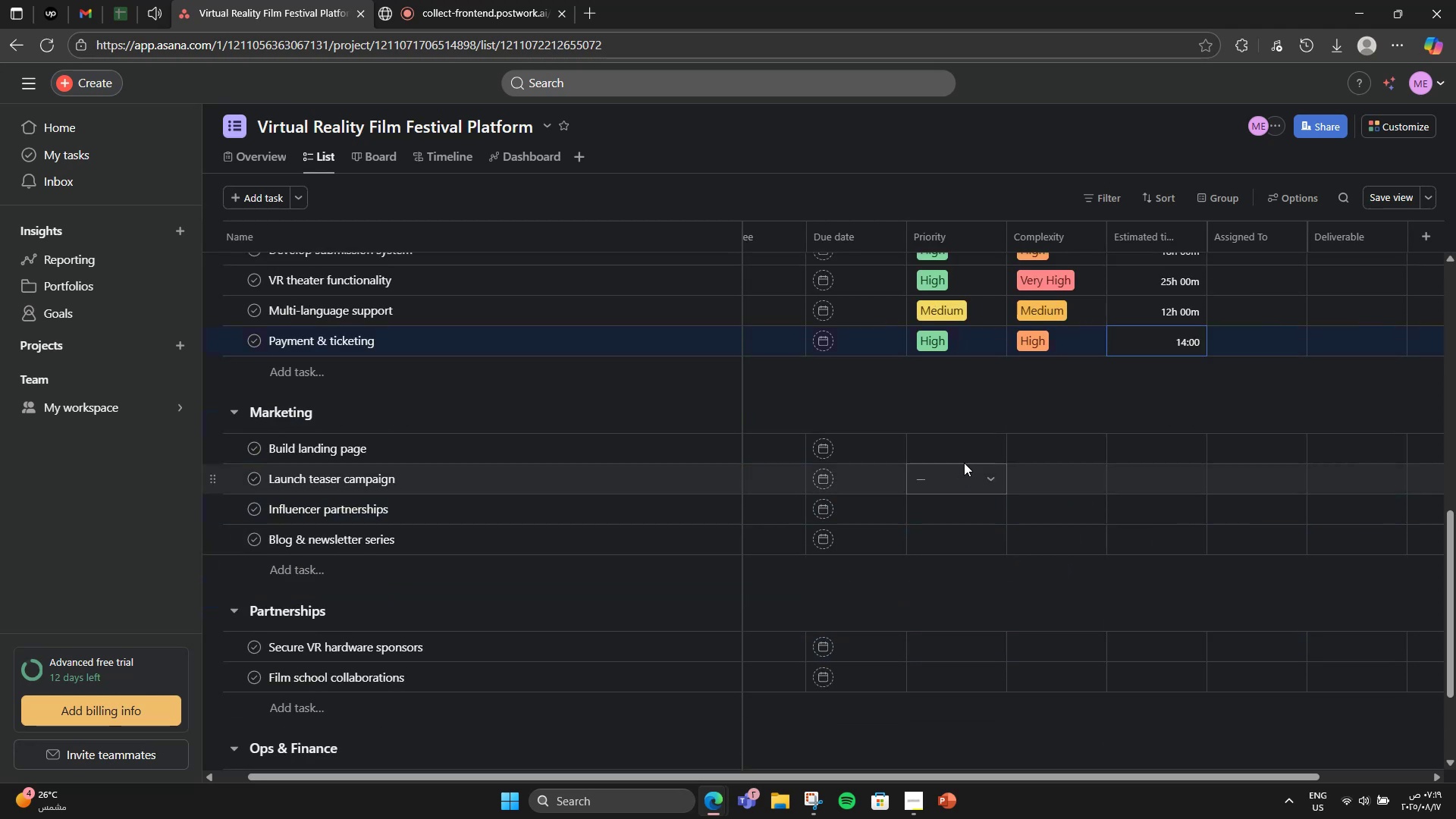 
left_click([965, 459])
 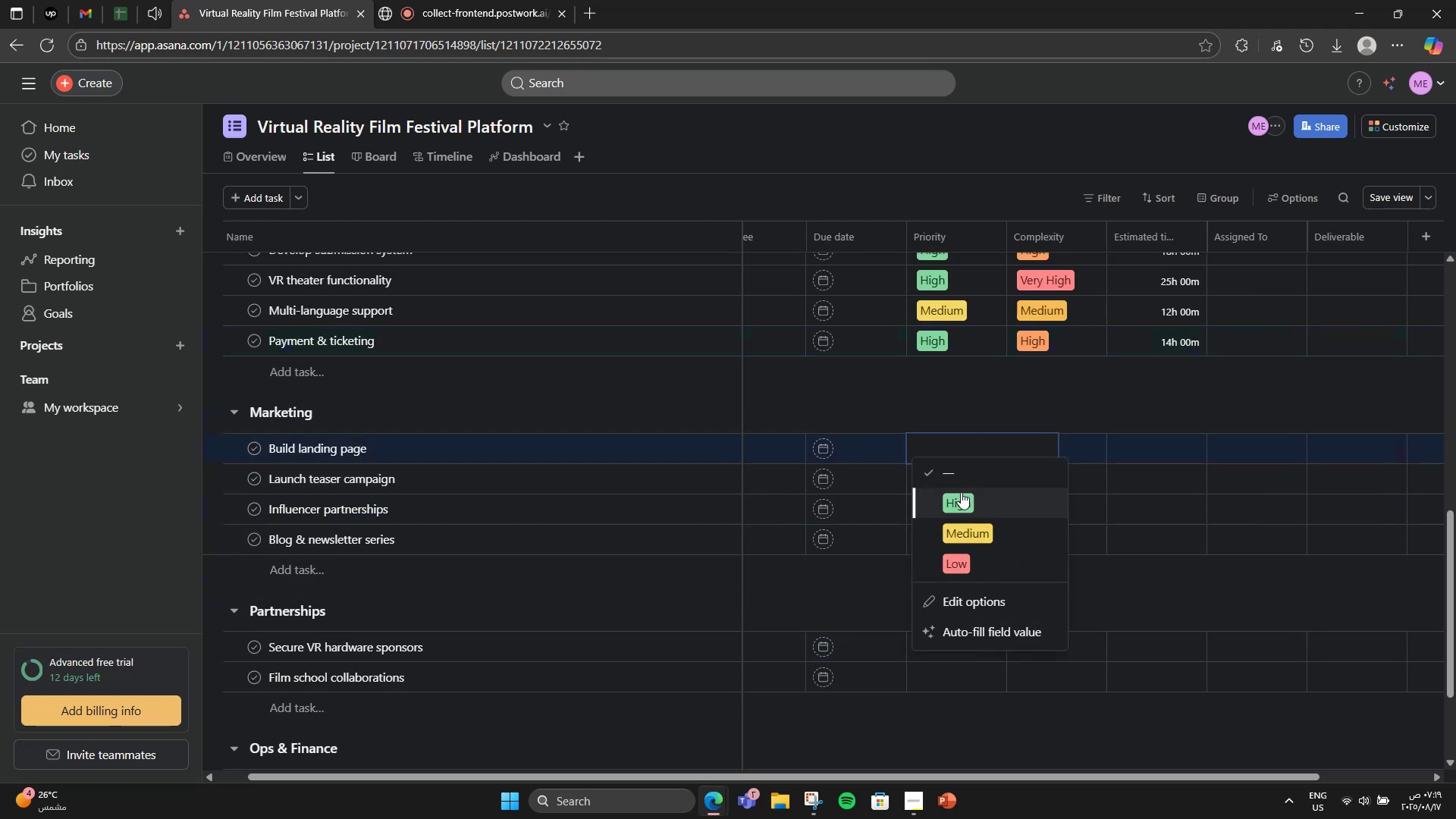 
left_click([961, 492])
 